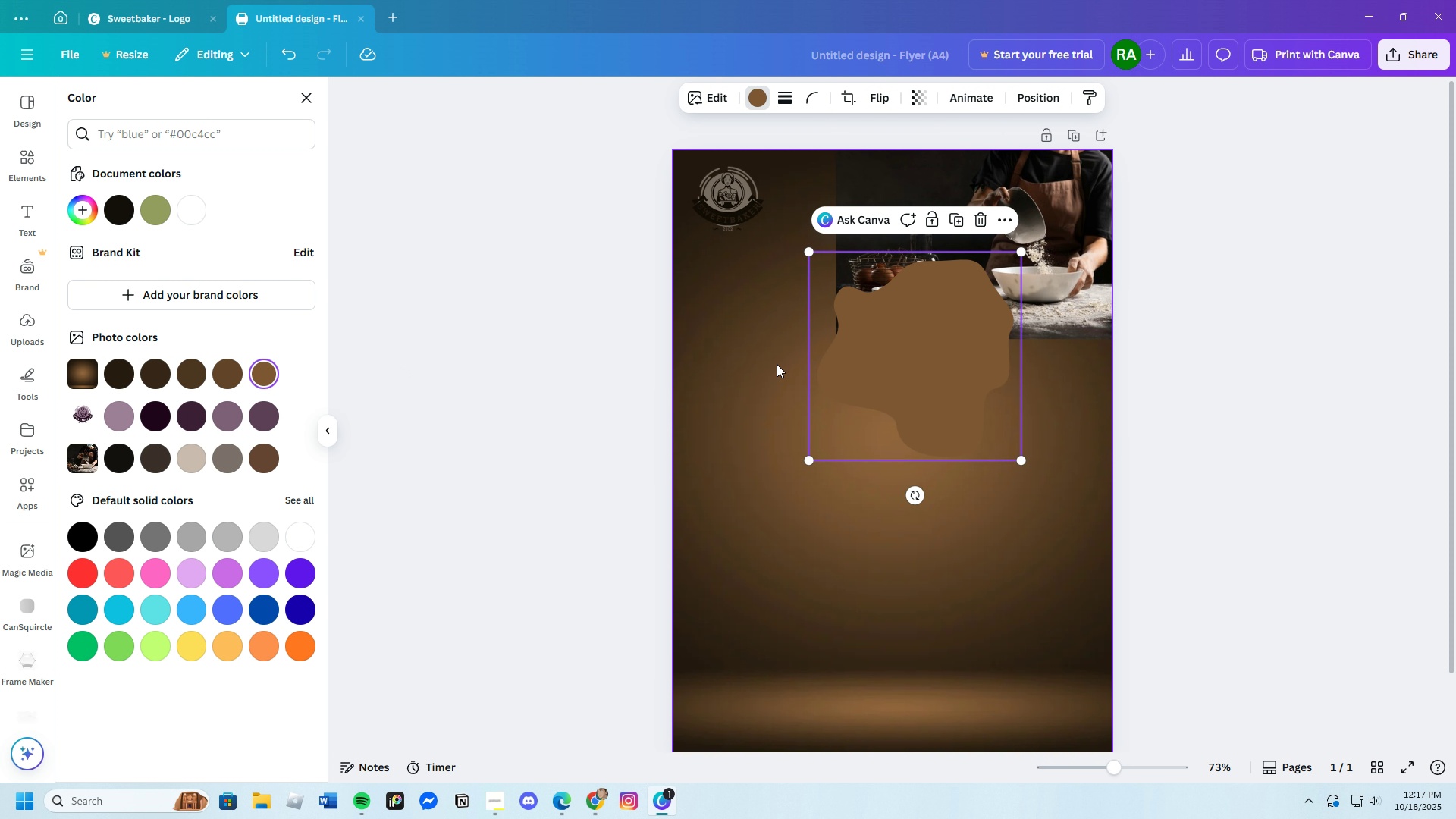 
left_click_drag(start_coordinate=[910, 381], to_coordinate=[901, 393])
 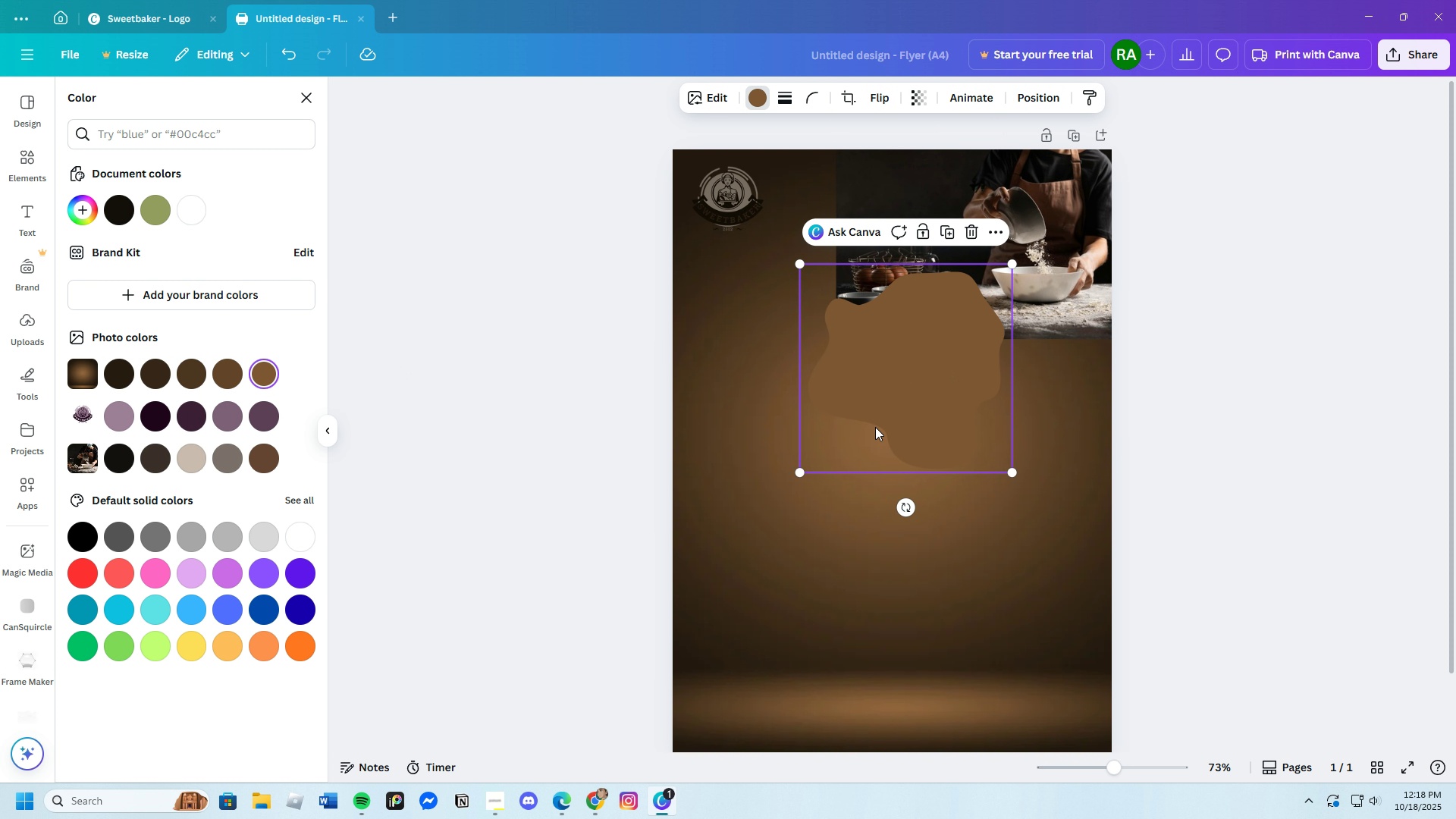 
wait(5.29)
 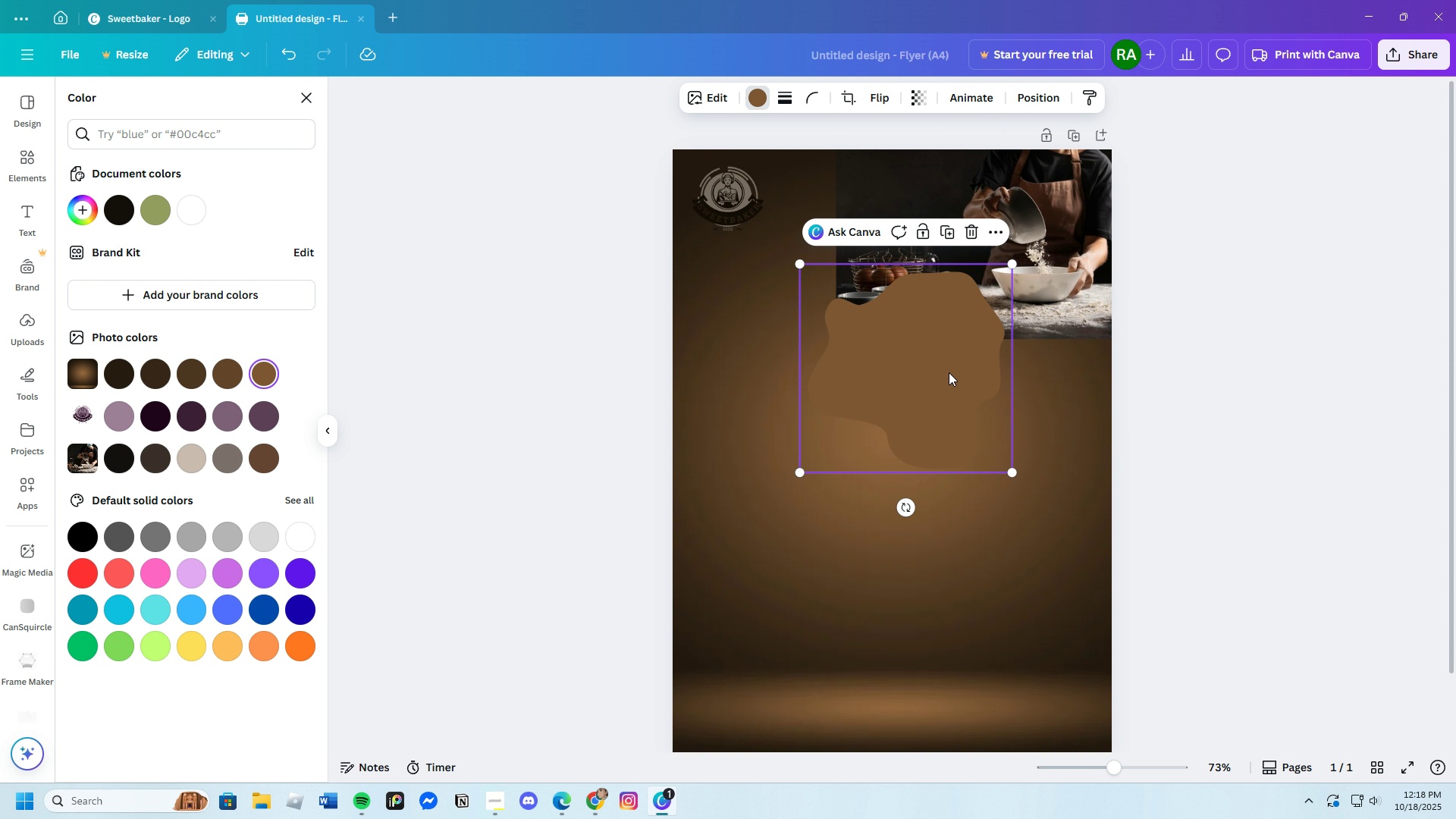 
left_click([757, 466])
 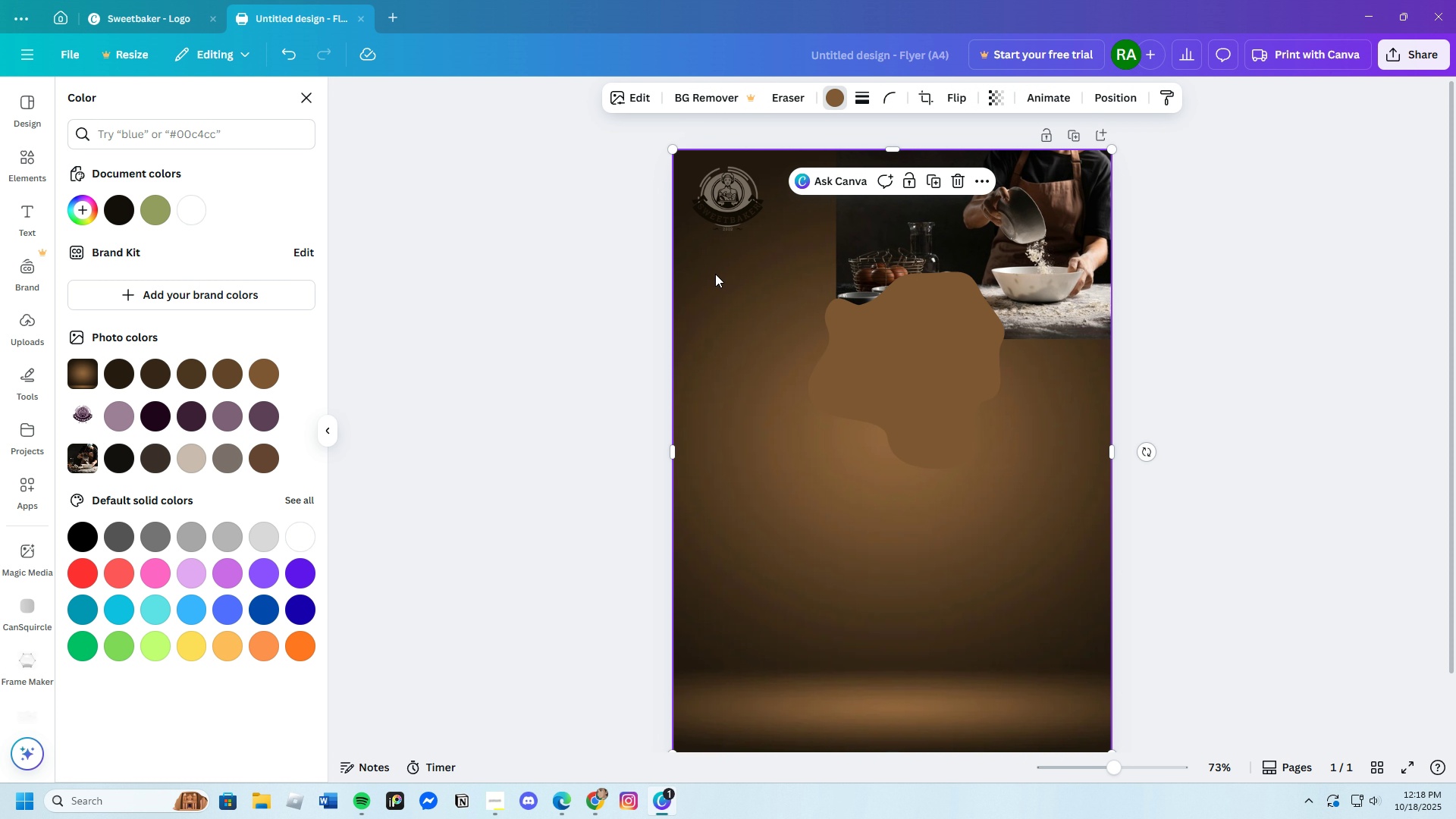 
left_click_drag(start_coordinate=[1020, 238], to_coordinate=[1044, 232])
 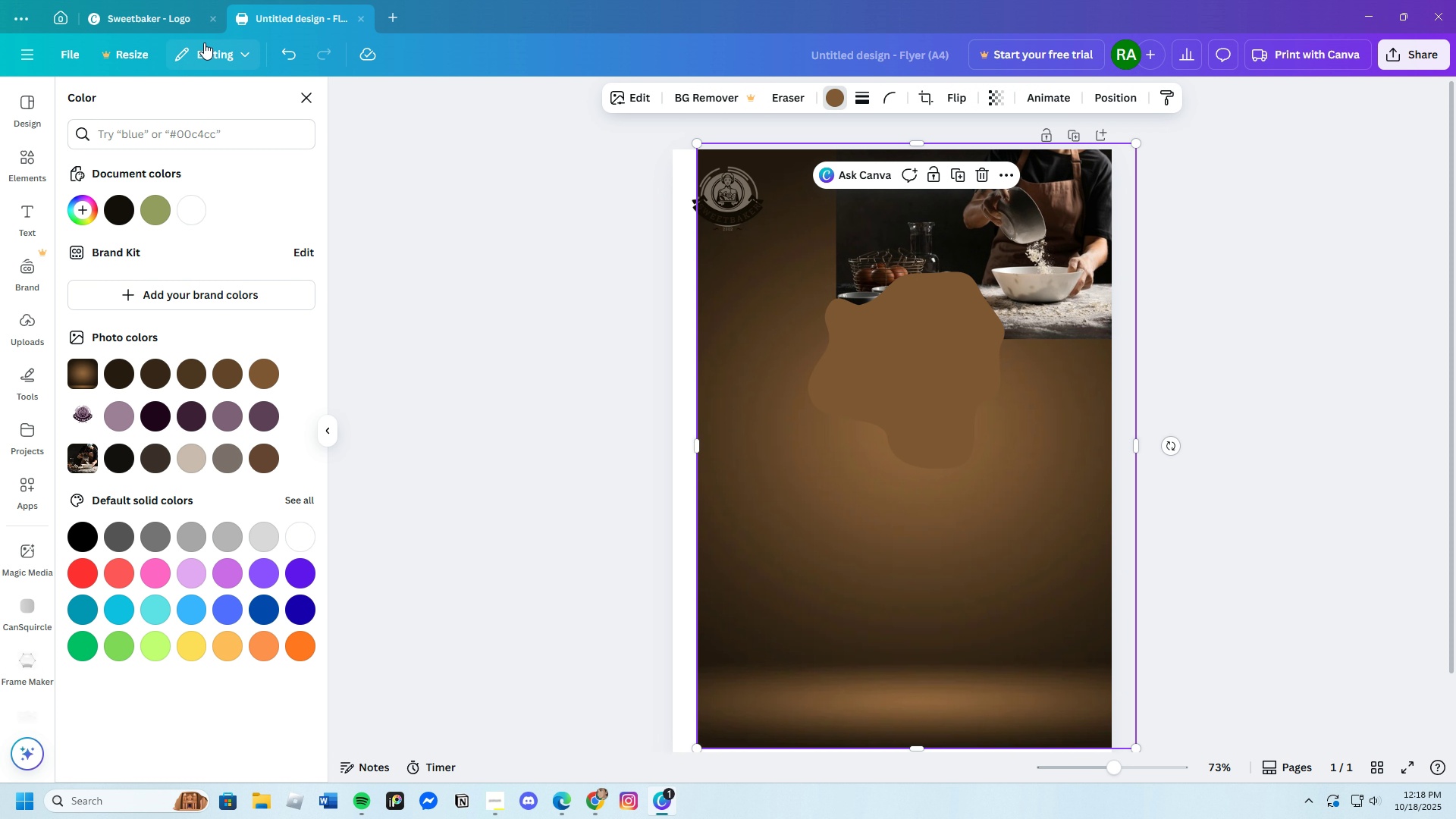 
left_click([292, 51])
 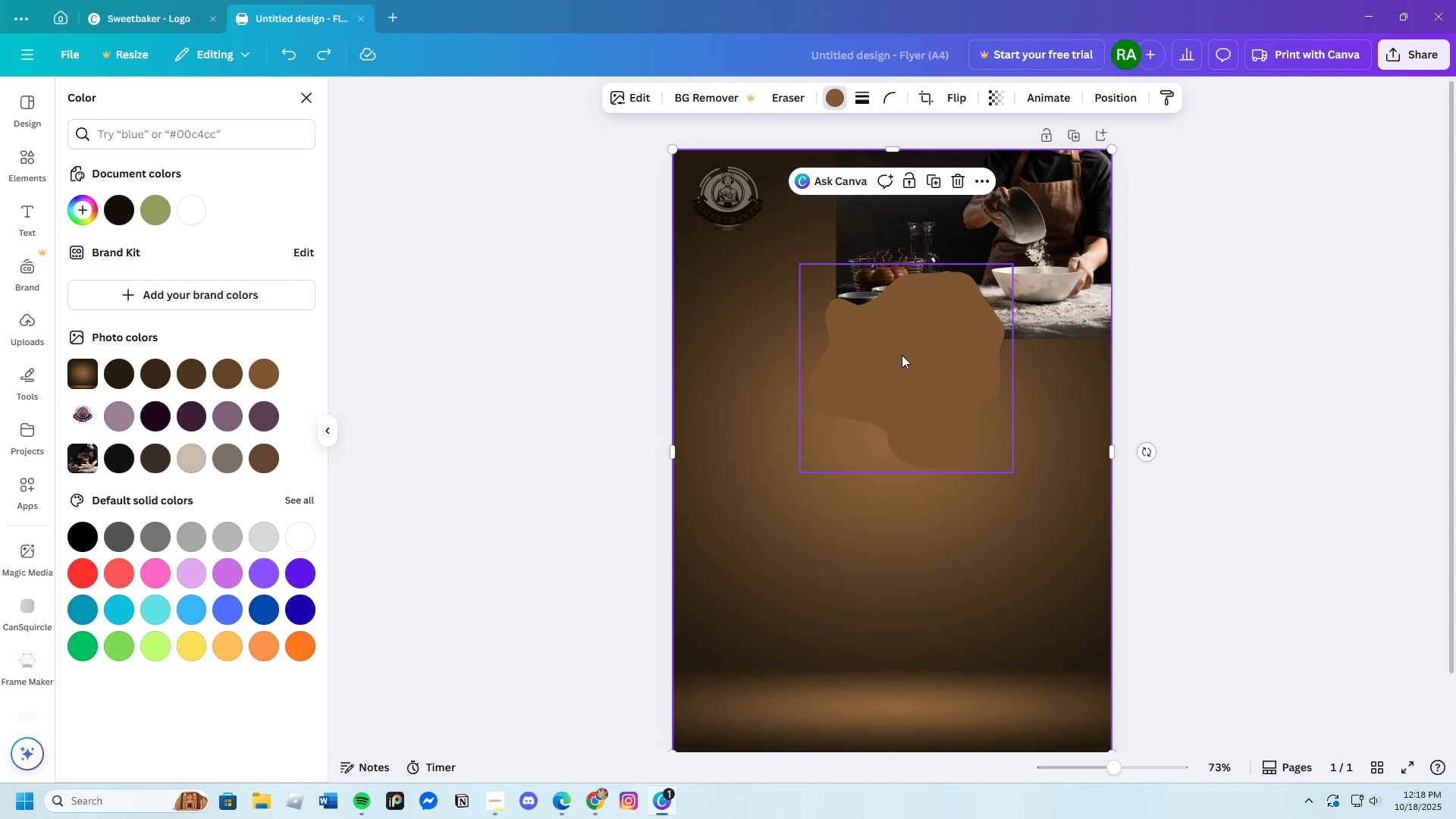 
left_click([910, 366])
 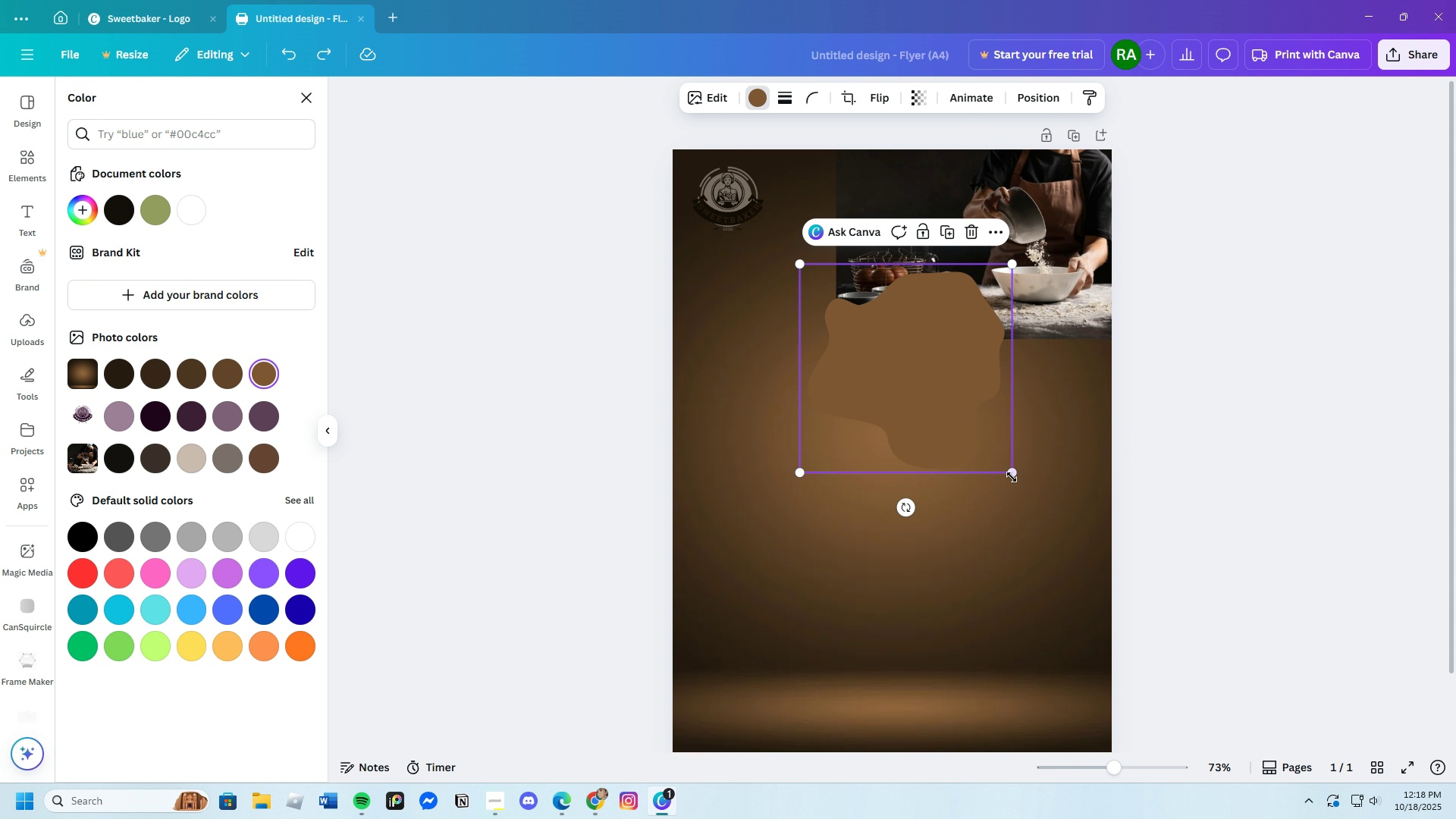 
left_click_drag(start_coordinate=[1012, 474], to_coordinate=[1025, 517])
 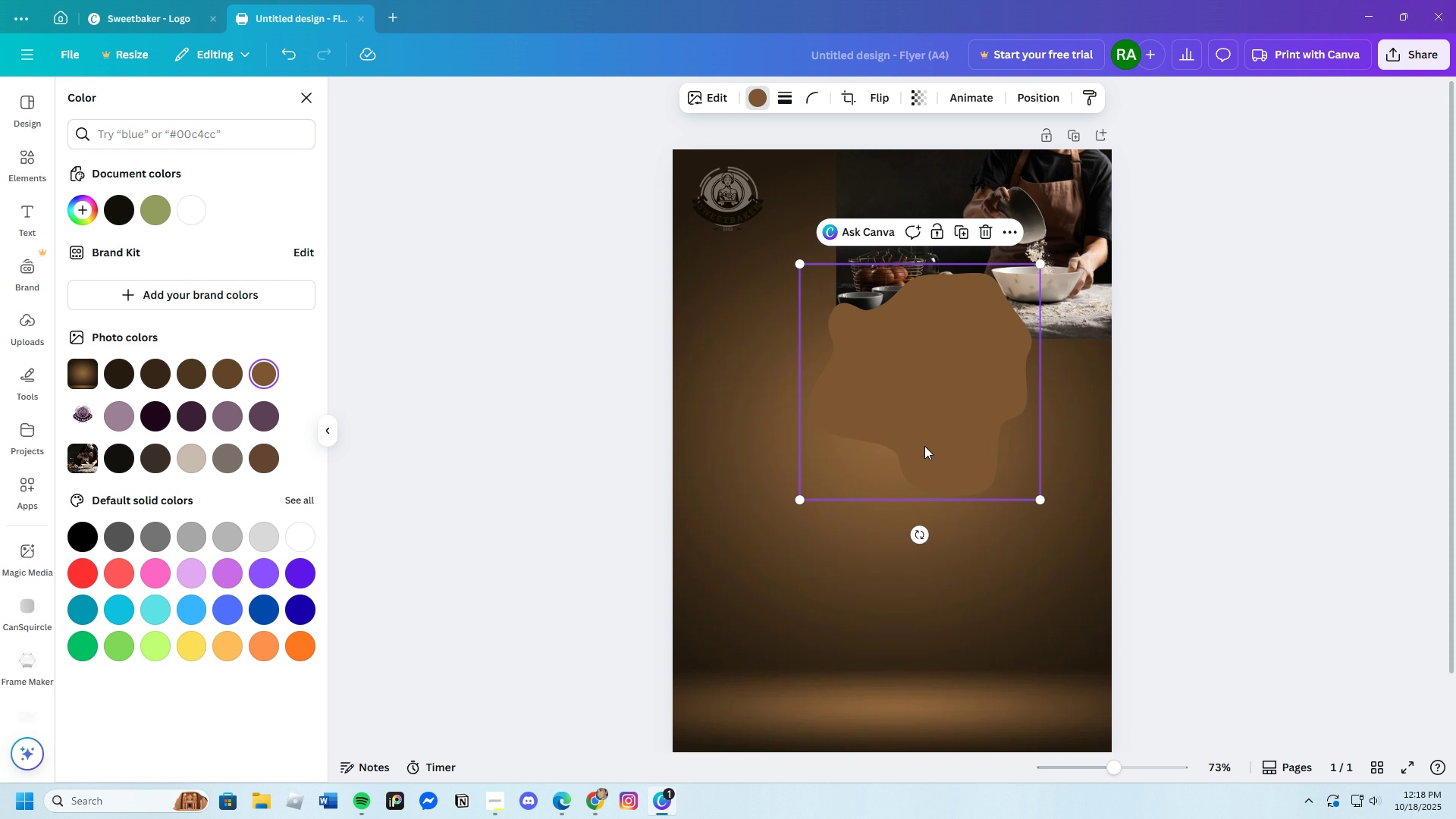 
left_click_drag(start_coordinate=[924, 445], to_coordinate=[858, 358])
 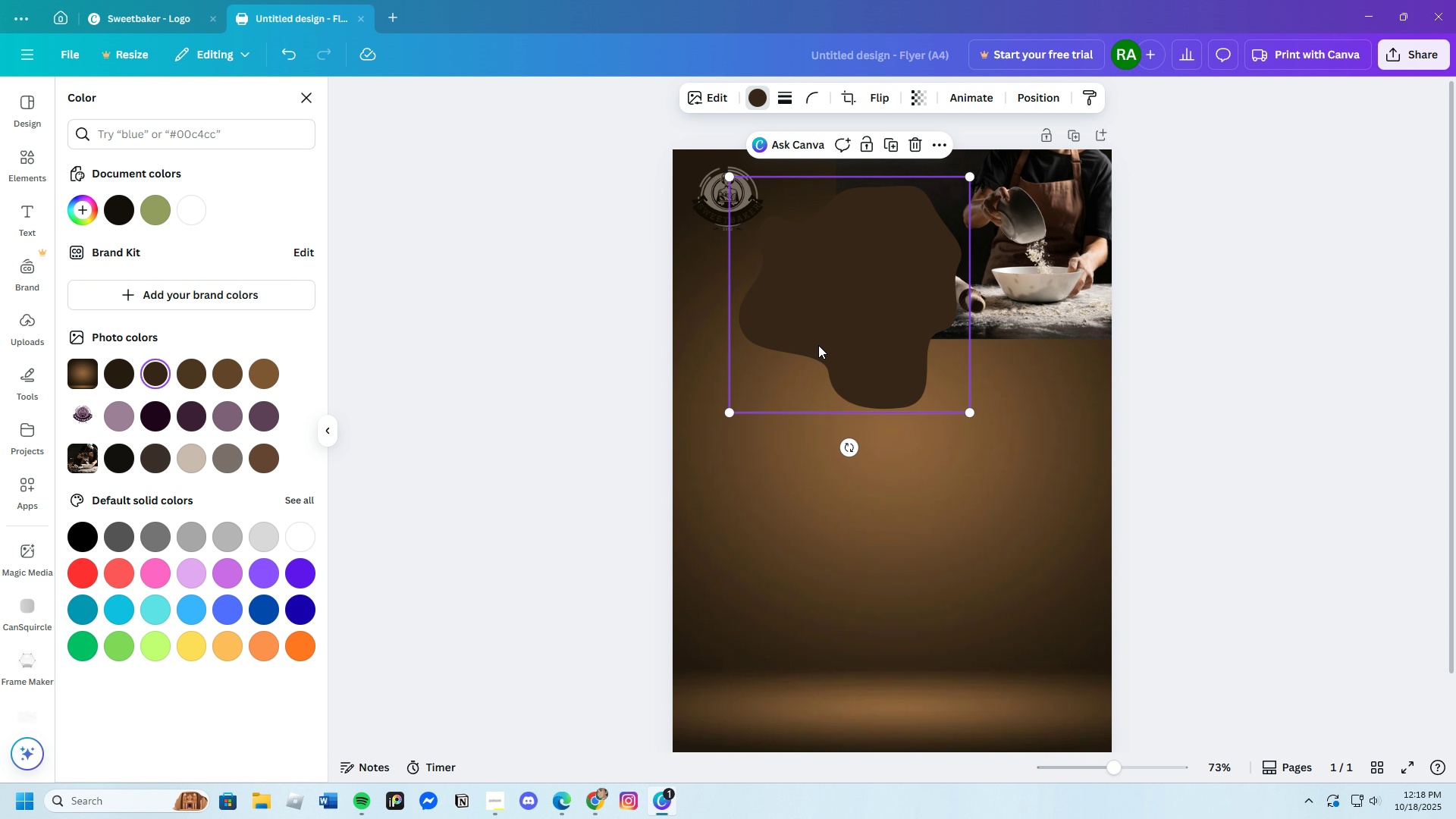 
left_click([200, 370])
 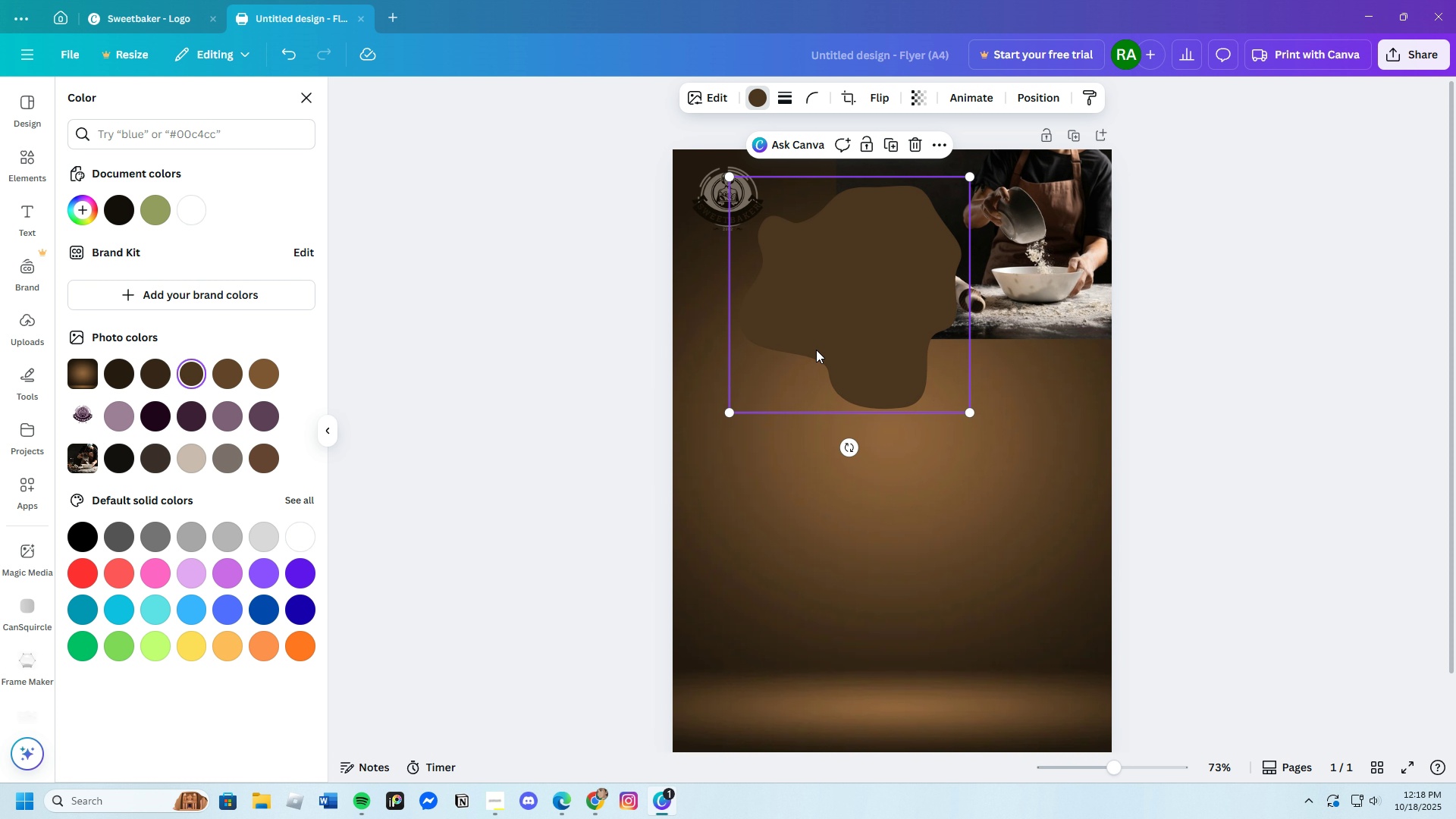 
left_click_drag(start_coordinate=[837, 344], to_coordinate=[1103, 424])
 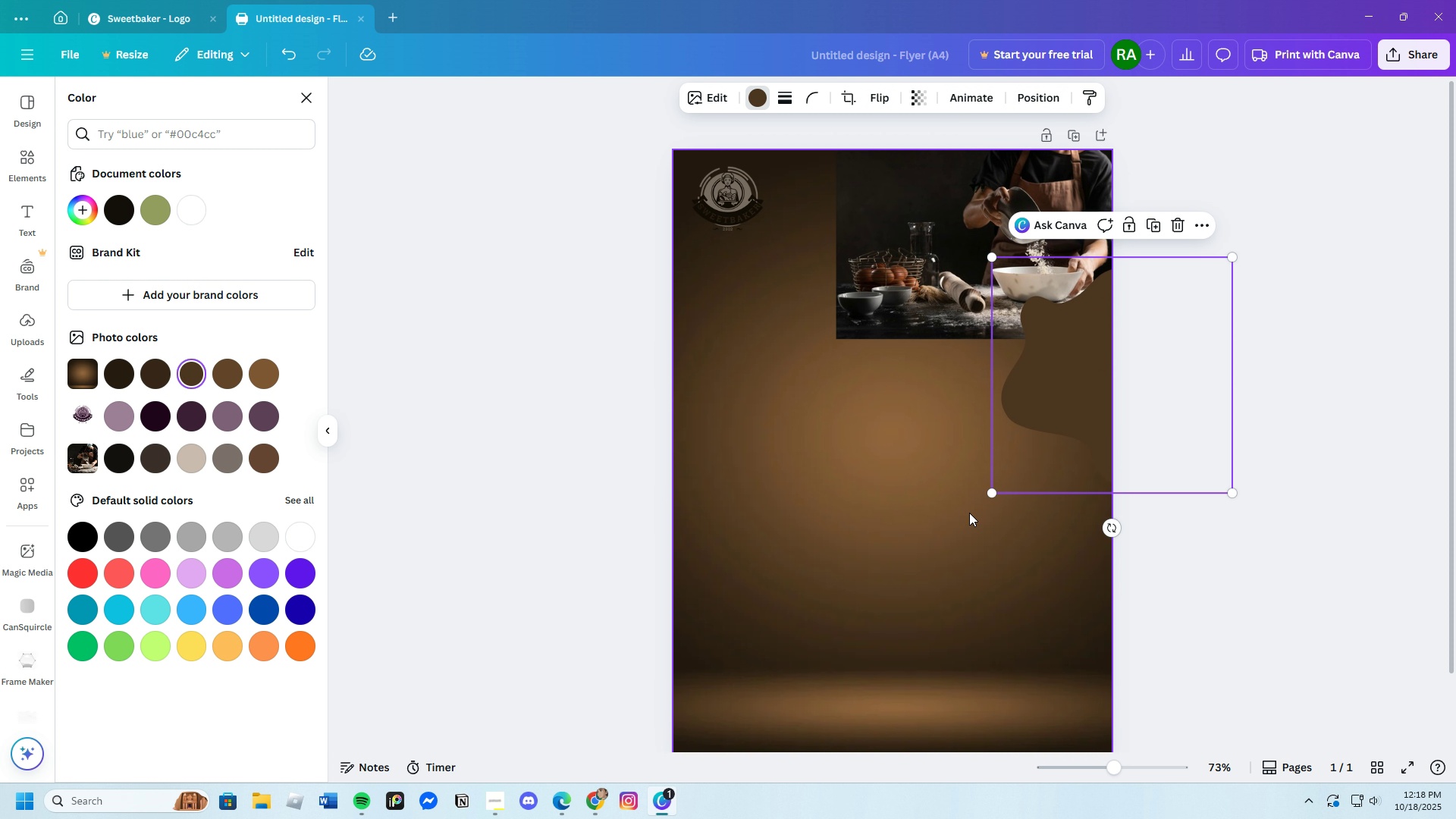 
left_click([958, 515])
 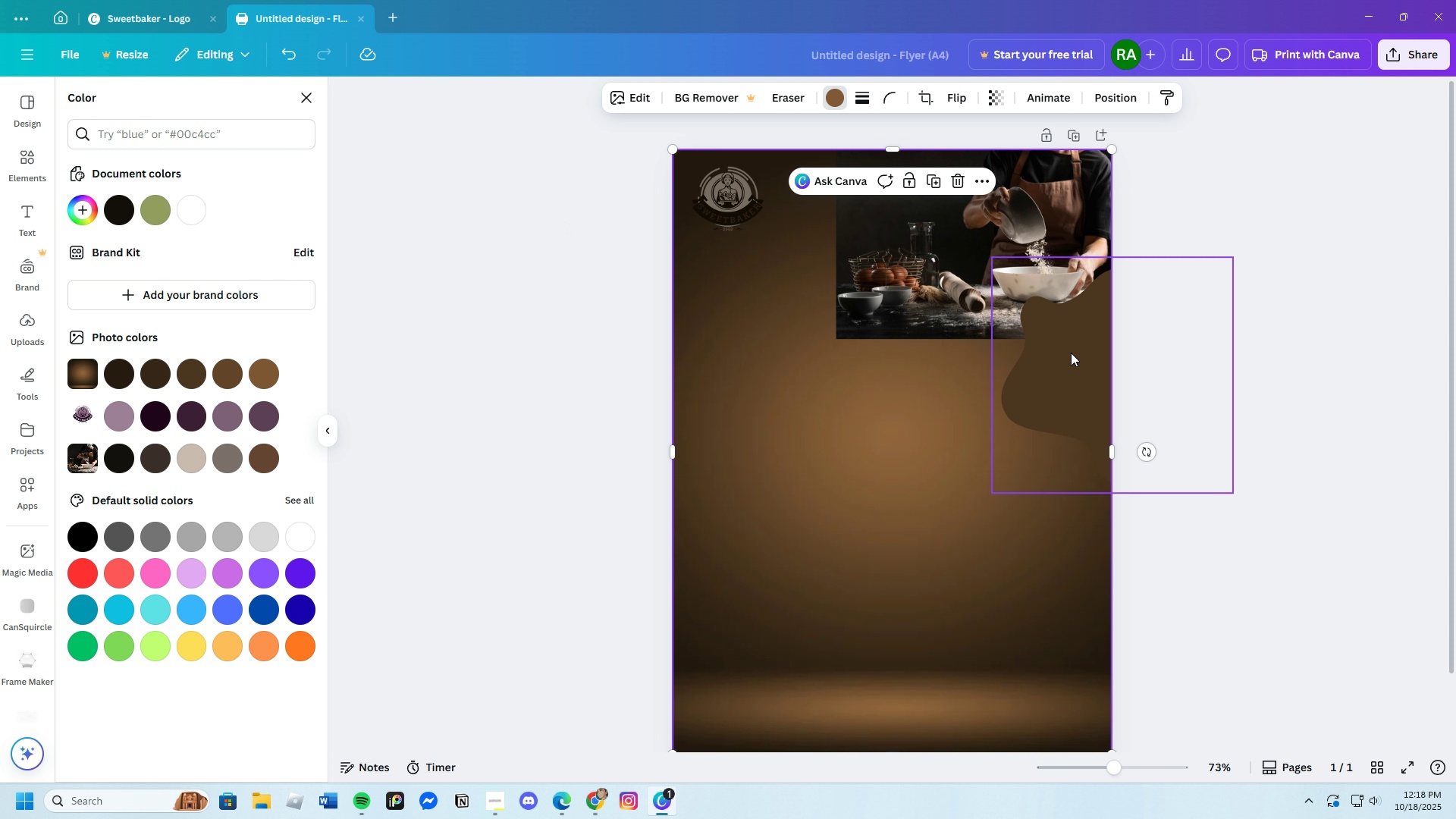 
wait(5.21)
 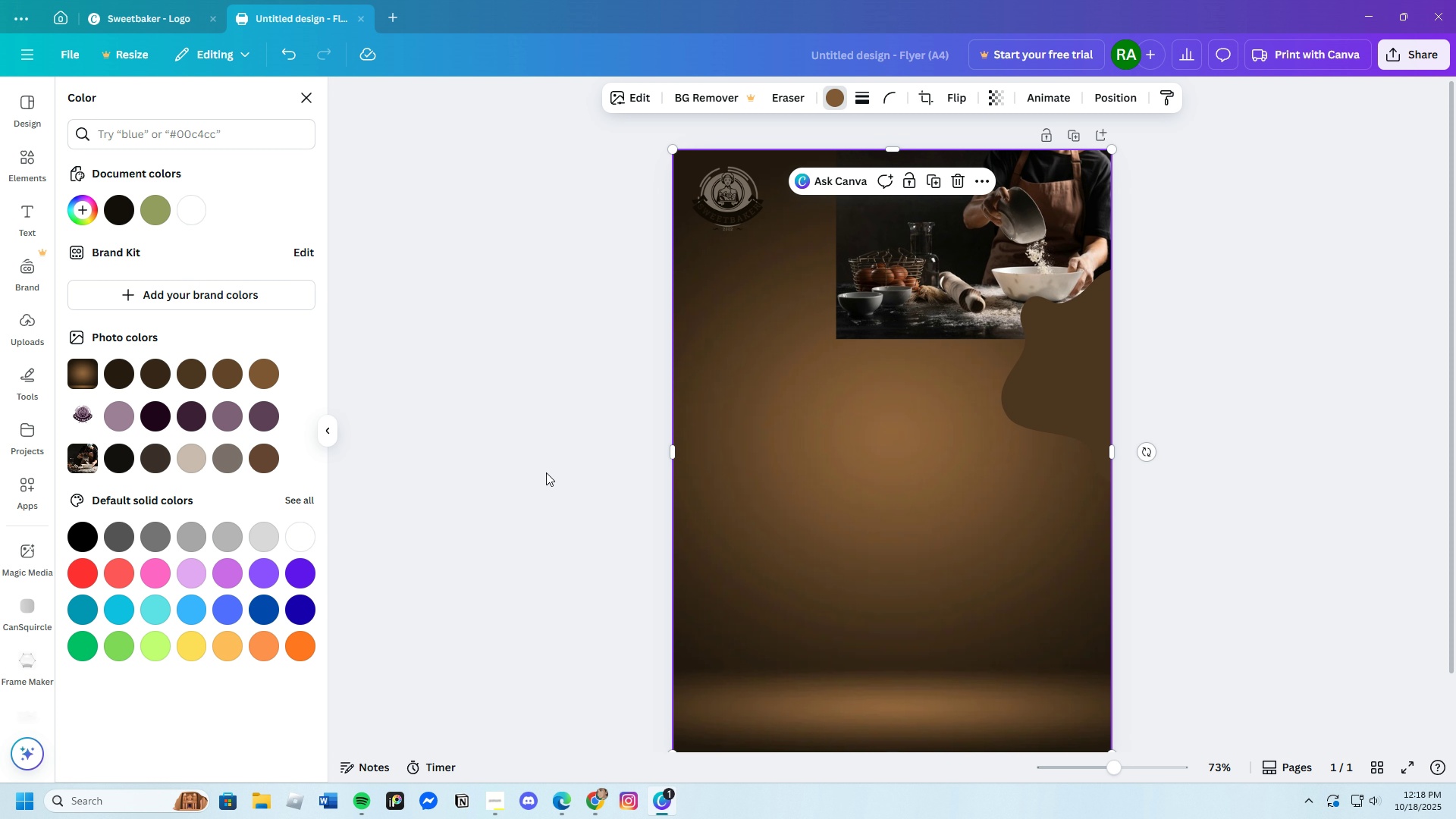 
key(Control+C)
 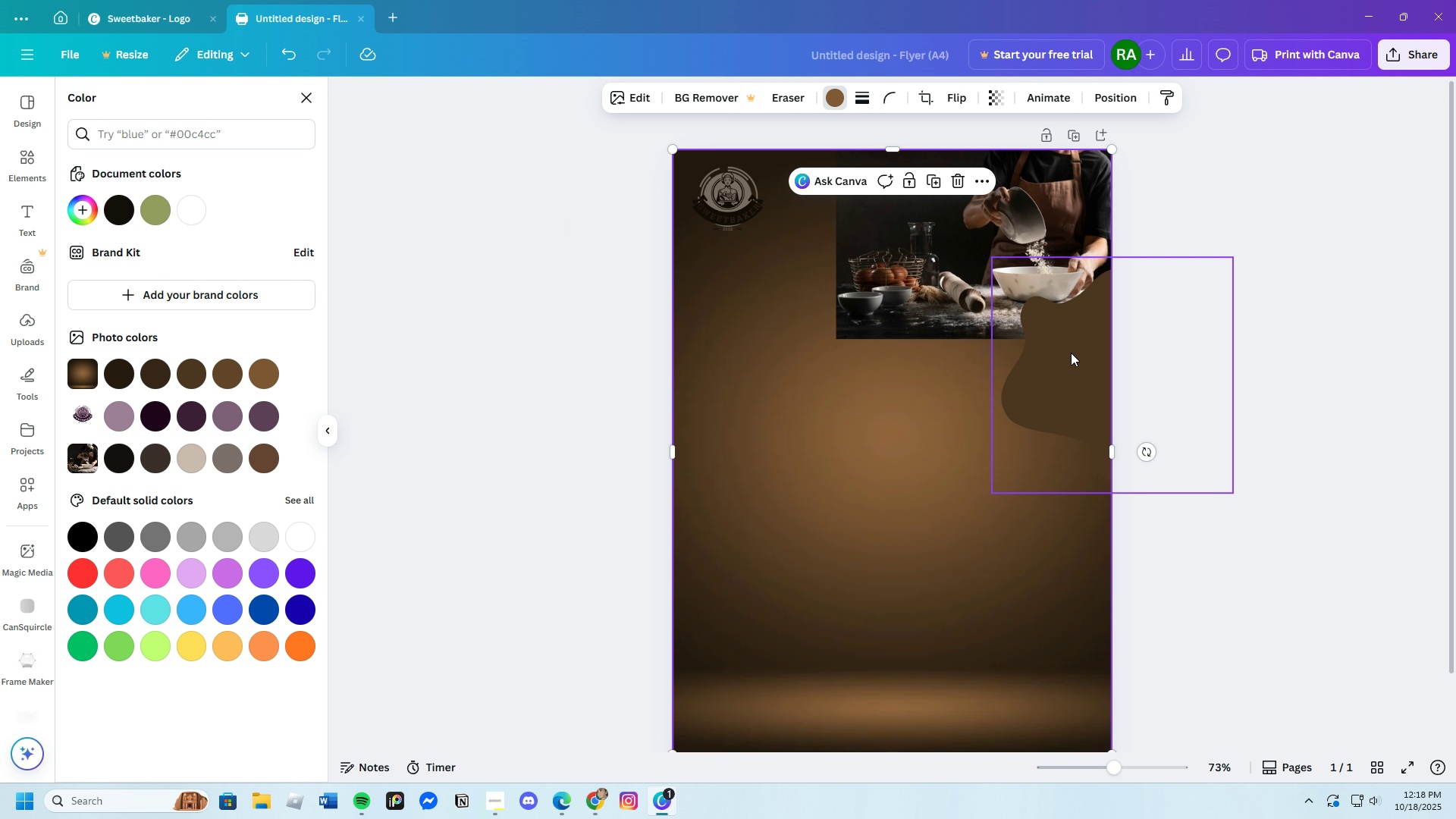 
key(Control+V)
 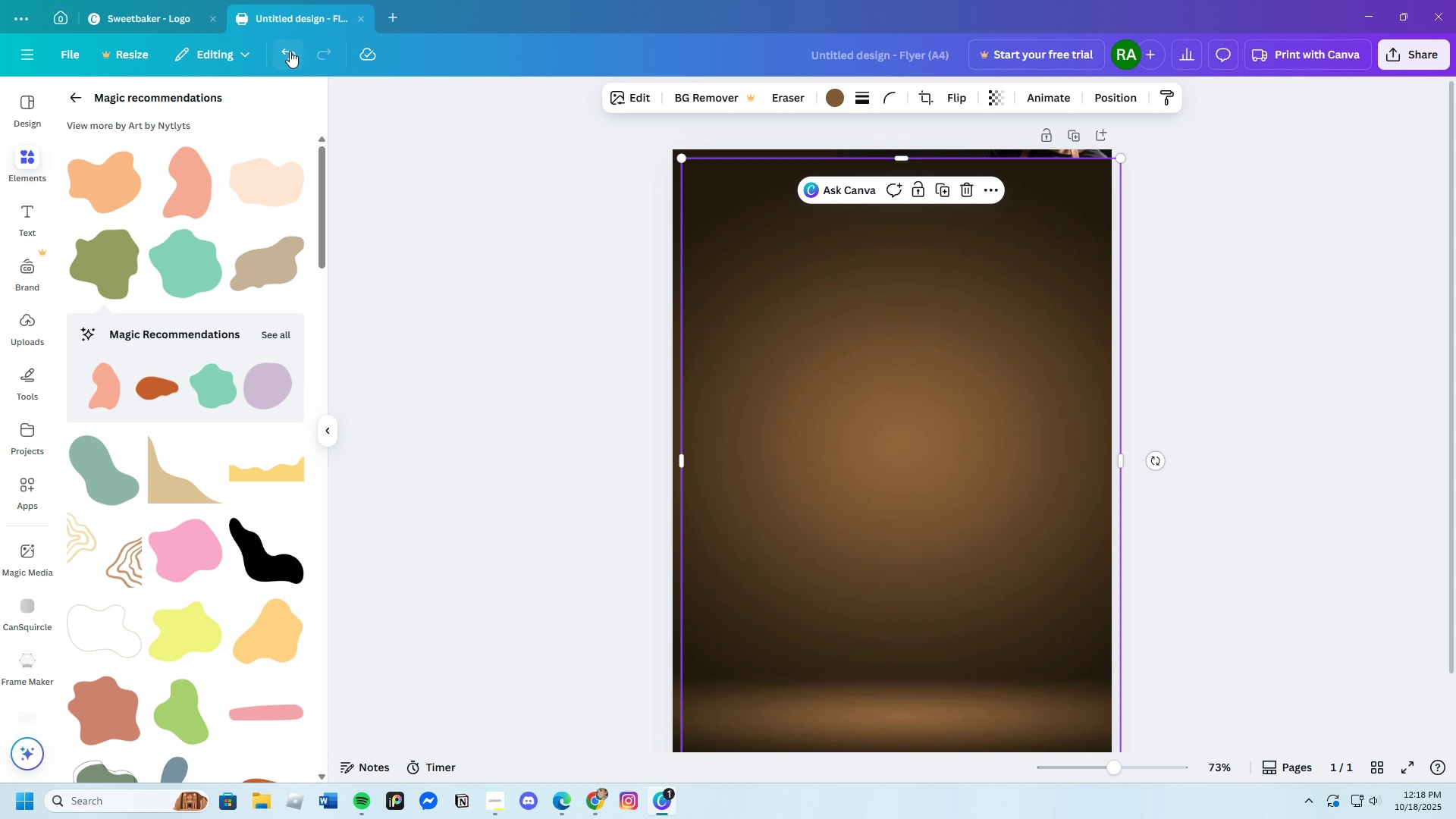 
left_click([1073, 356])
 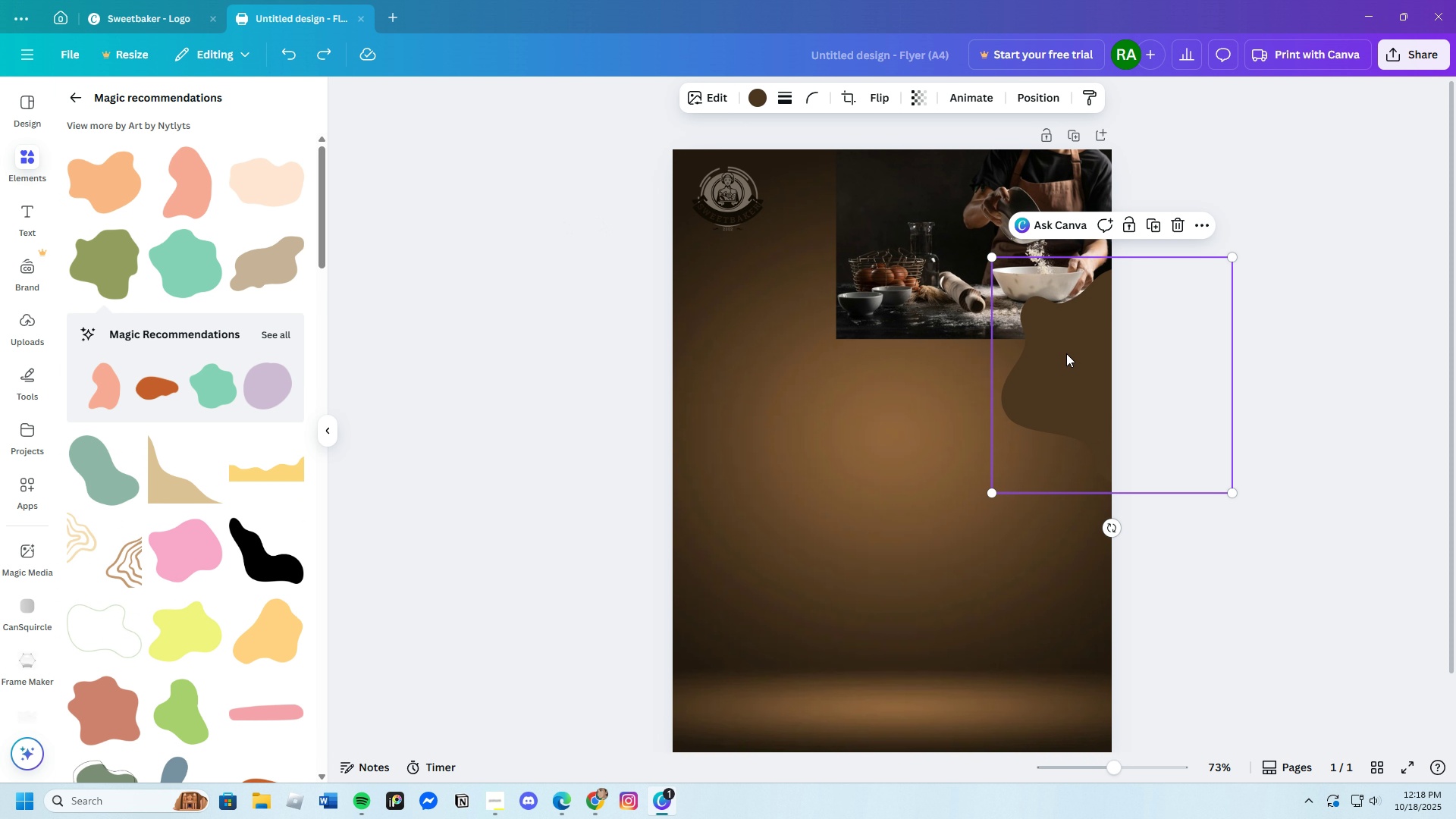 
key(Control+C)
 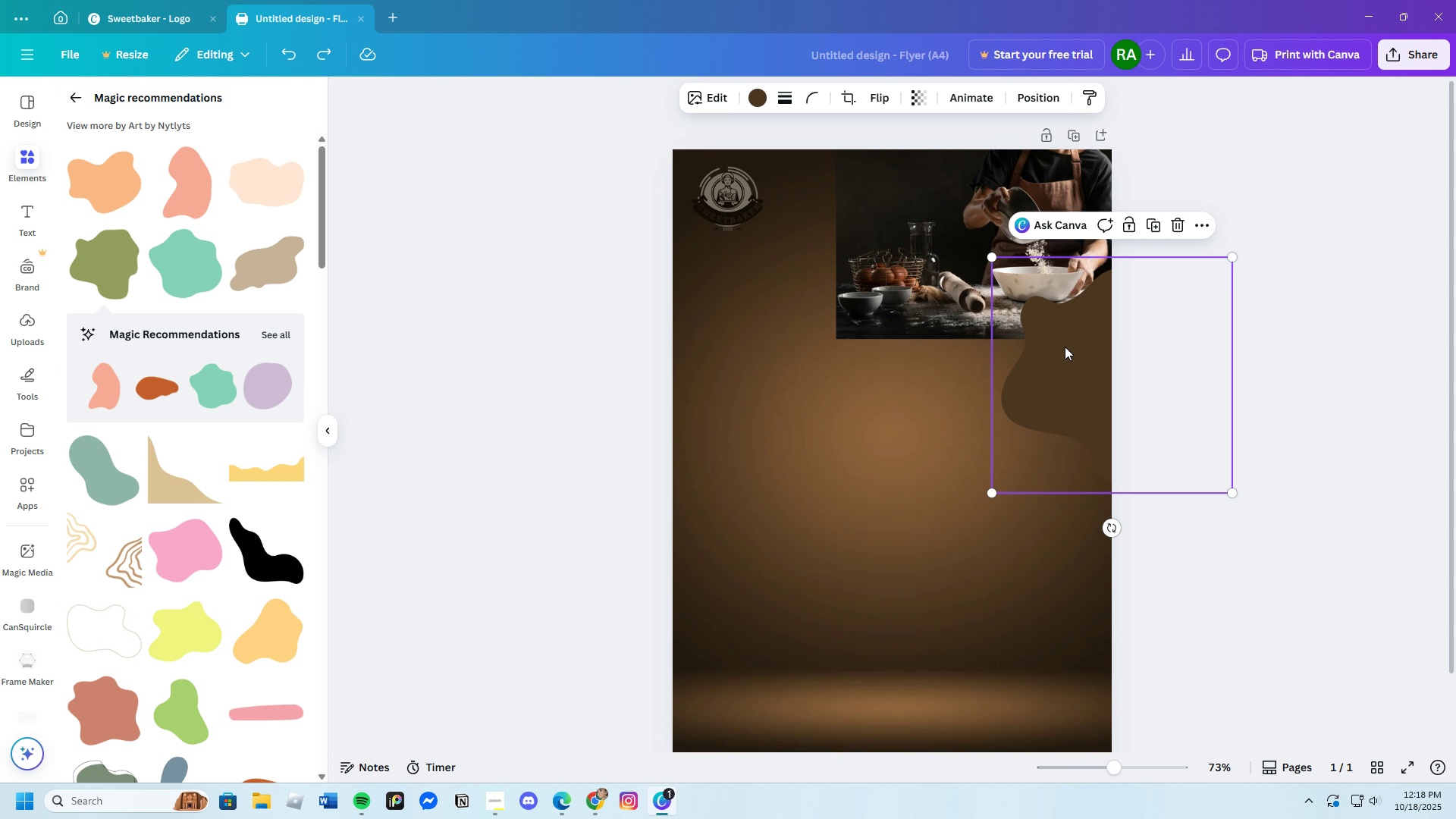 
key(Control+V)
 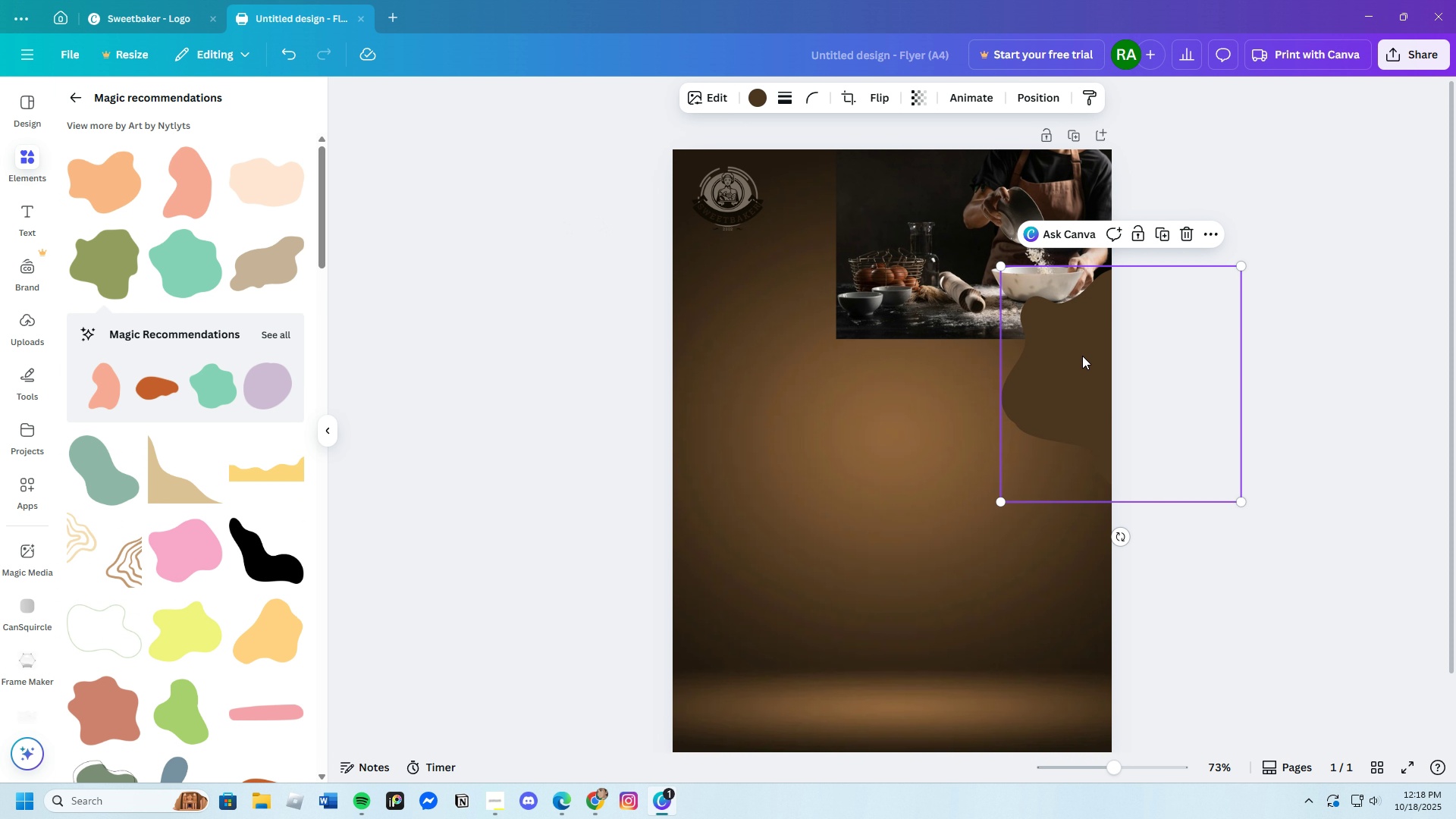 
left_click_drag(start_coordinate=[1082, 356], to_coordinate=[871, 324])
 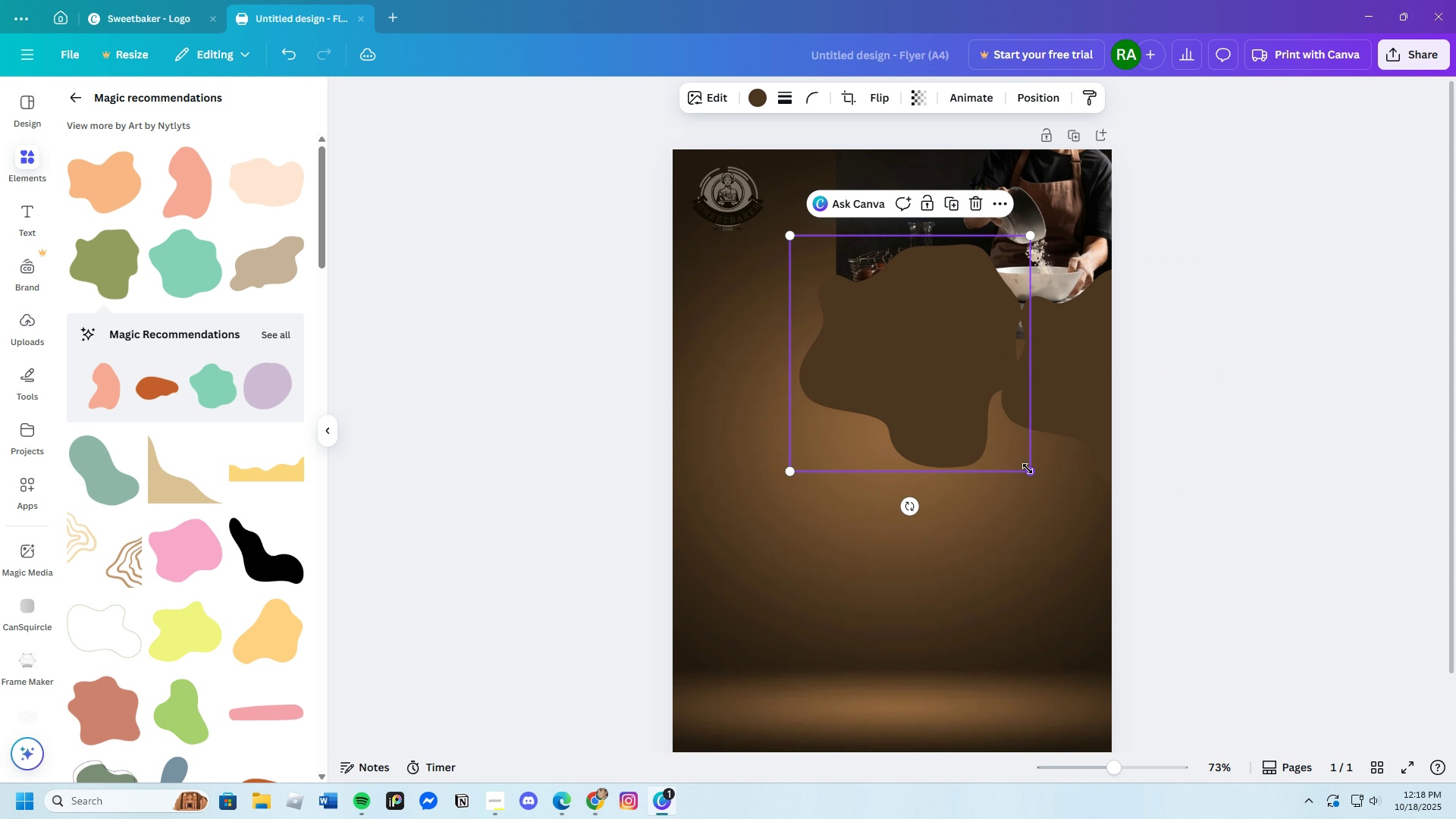 
left_click_drag(start_coordinate=[1028, 469], to_coordinate=[987, 426])
 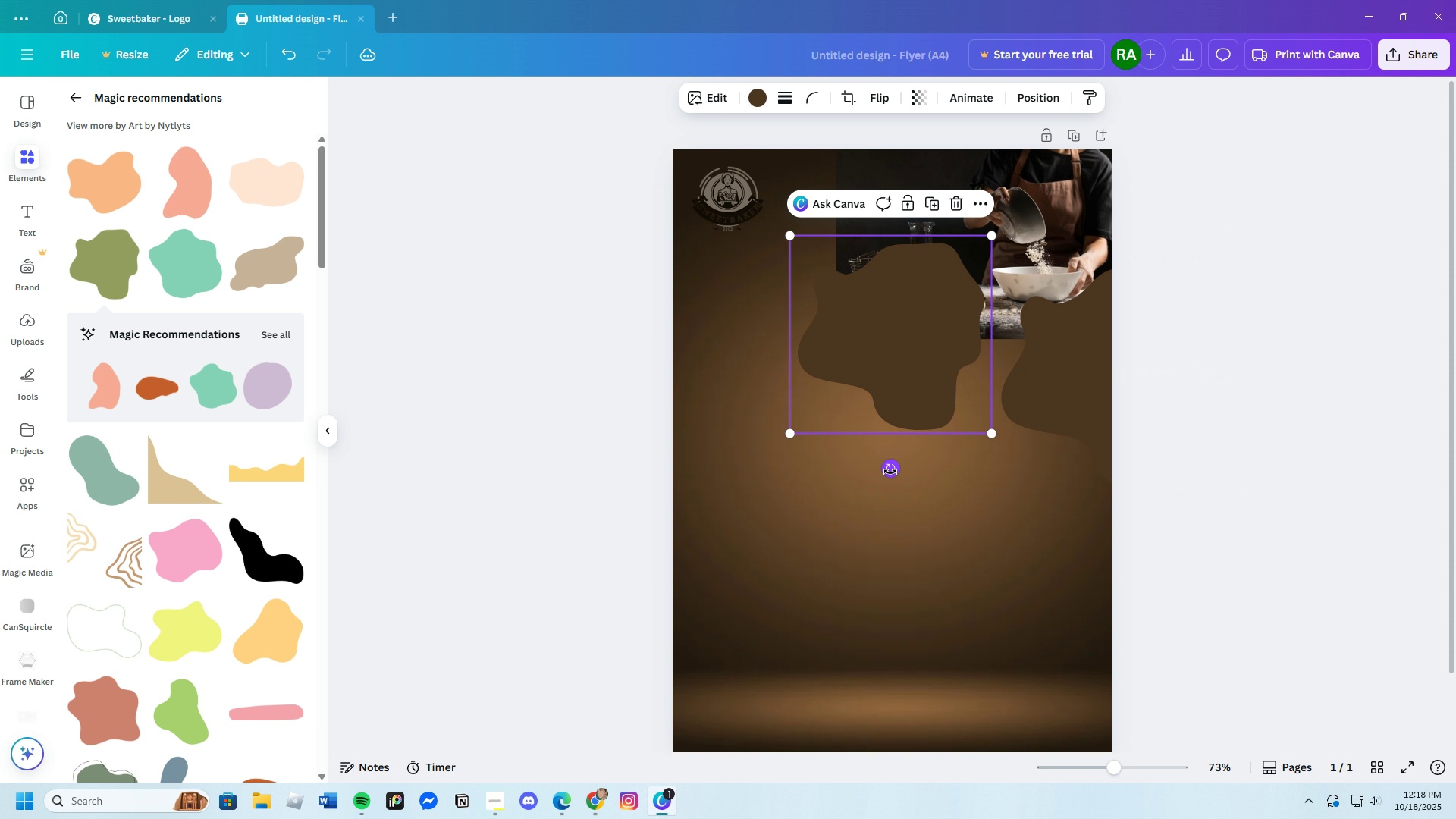 
left_click_drag(start_coordinate=[890, 472], to_coordinate=[1033, 380])
 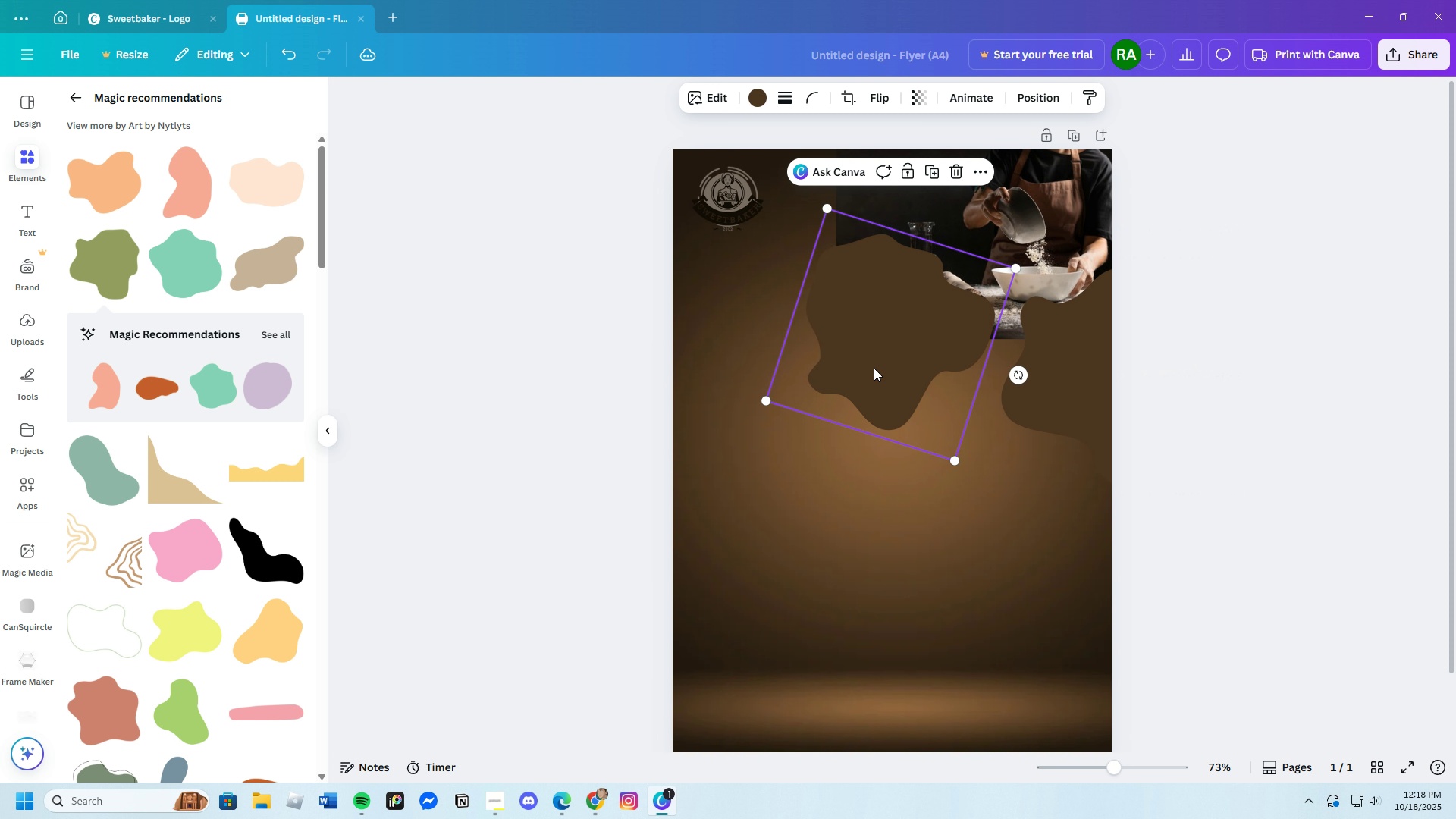 
left_click_drag(start_coordinate=[874, 368], to_coordinate=[868, 375])
 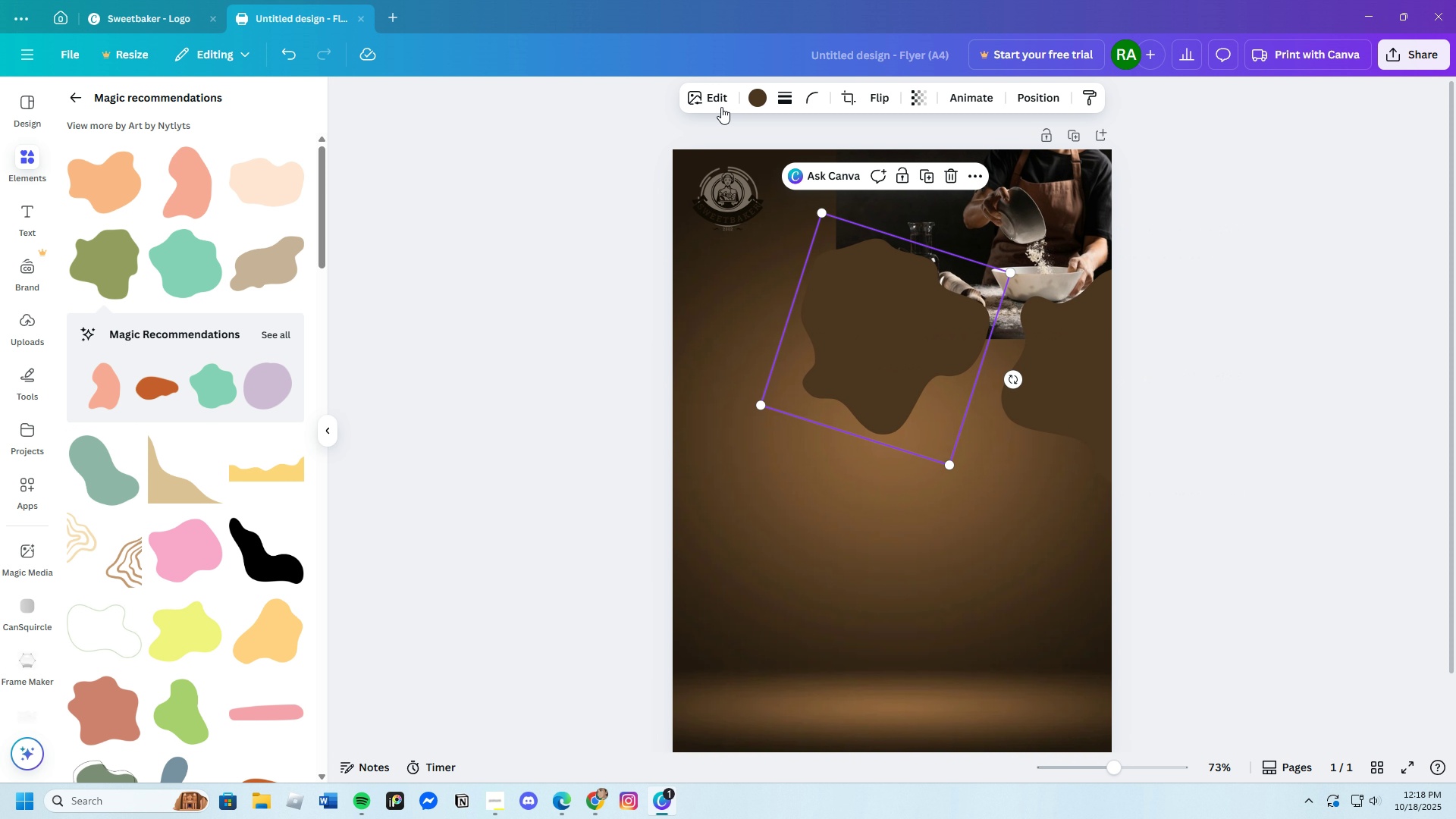 
left_click([756, 95])
 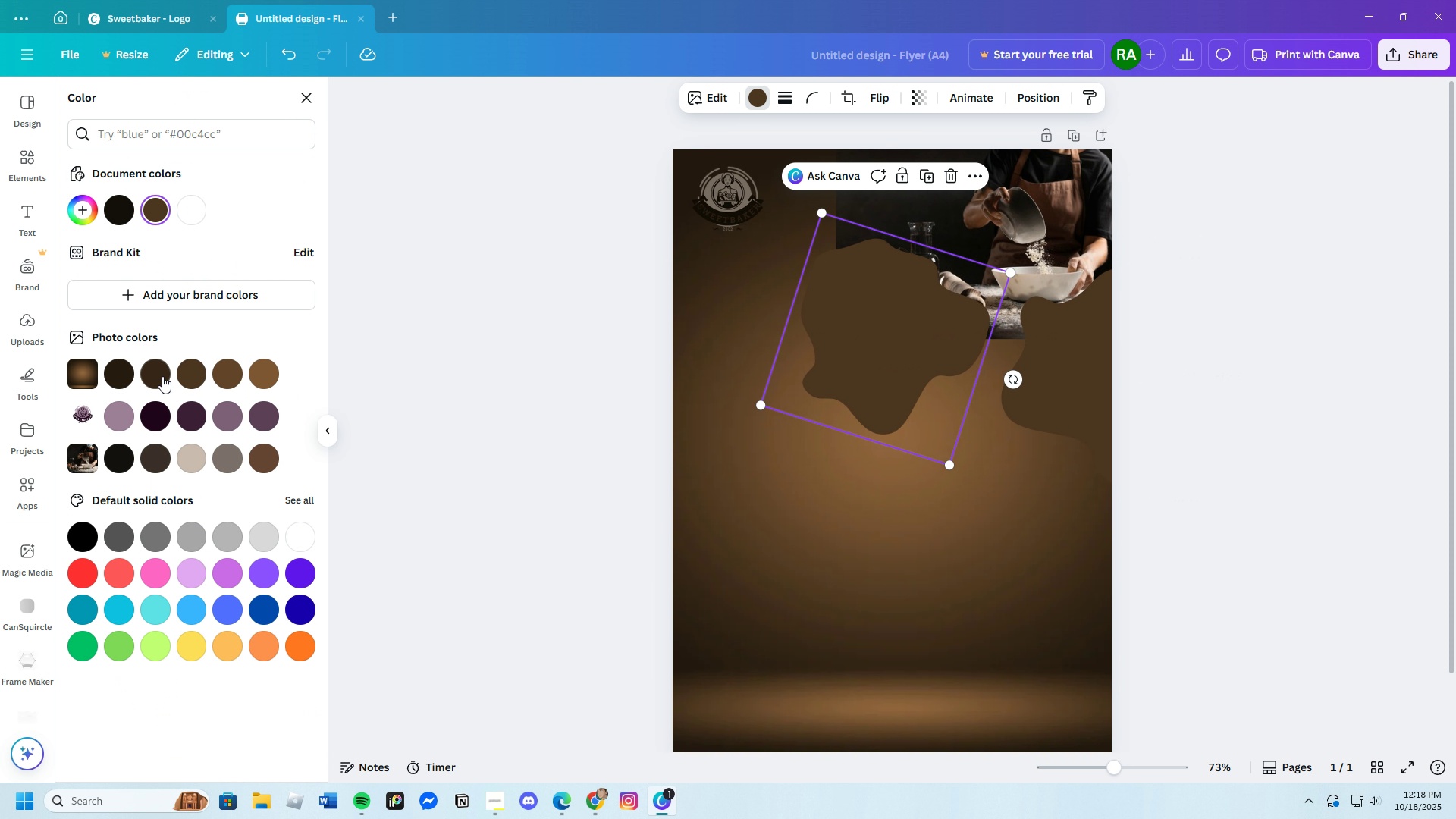 
left_click([218, 370])
 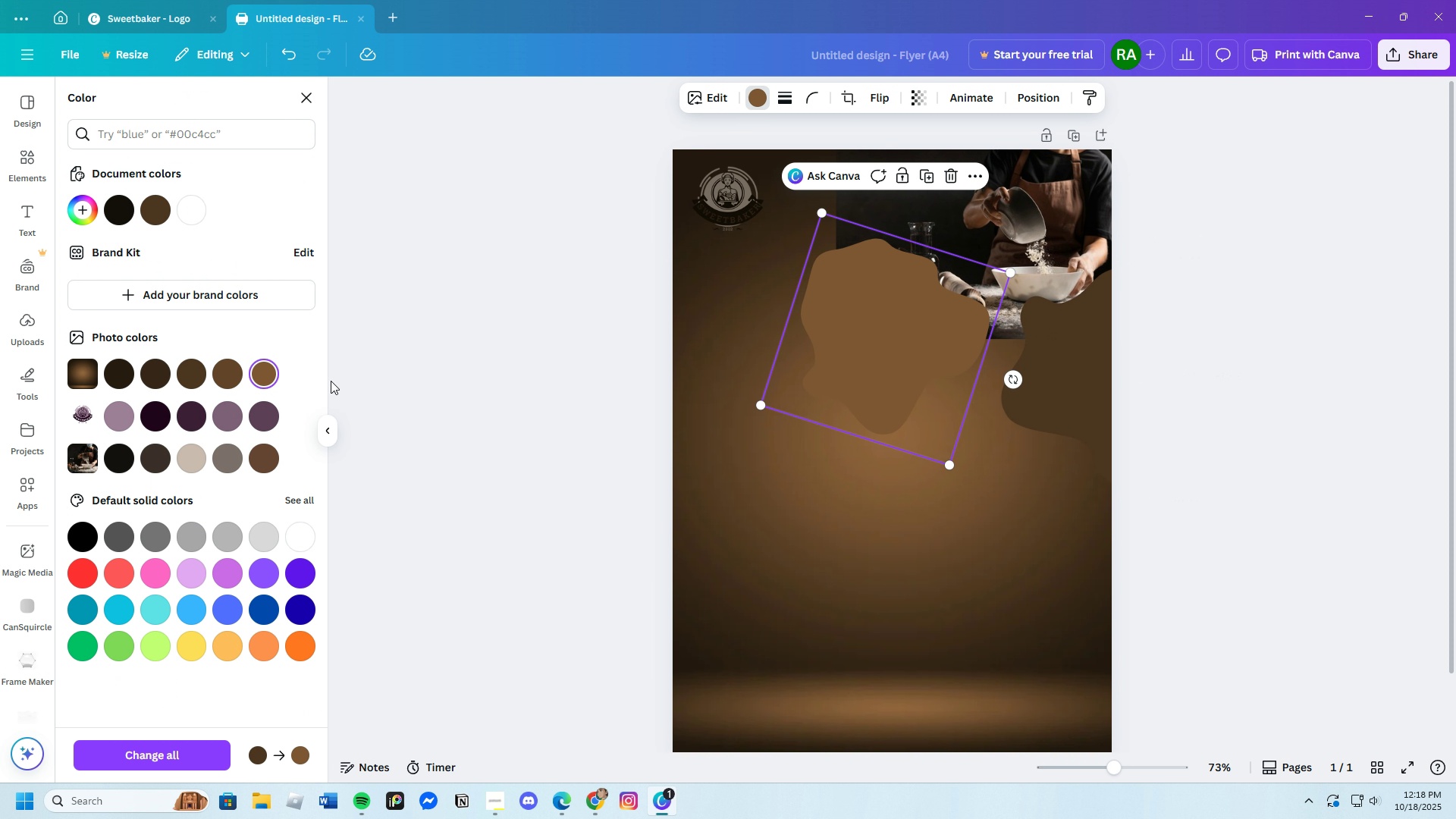 
left_click_drag(start_coordinate=[867, 384], to_coordinate=[880, 397])
 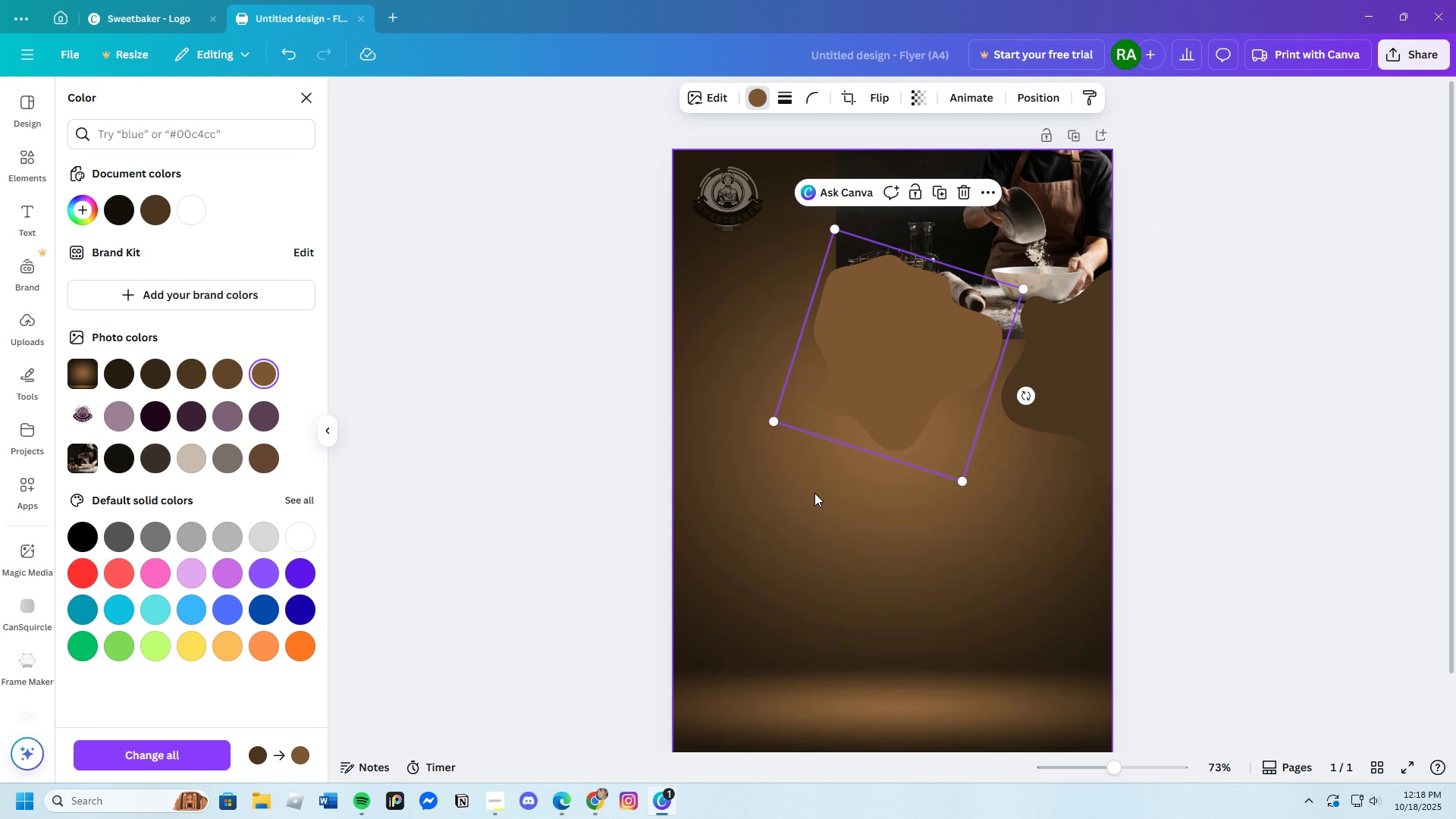 
left_click([809, 503])
 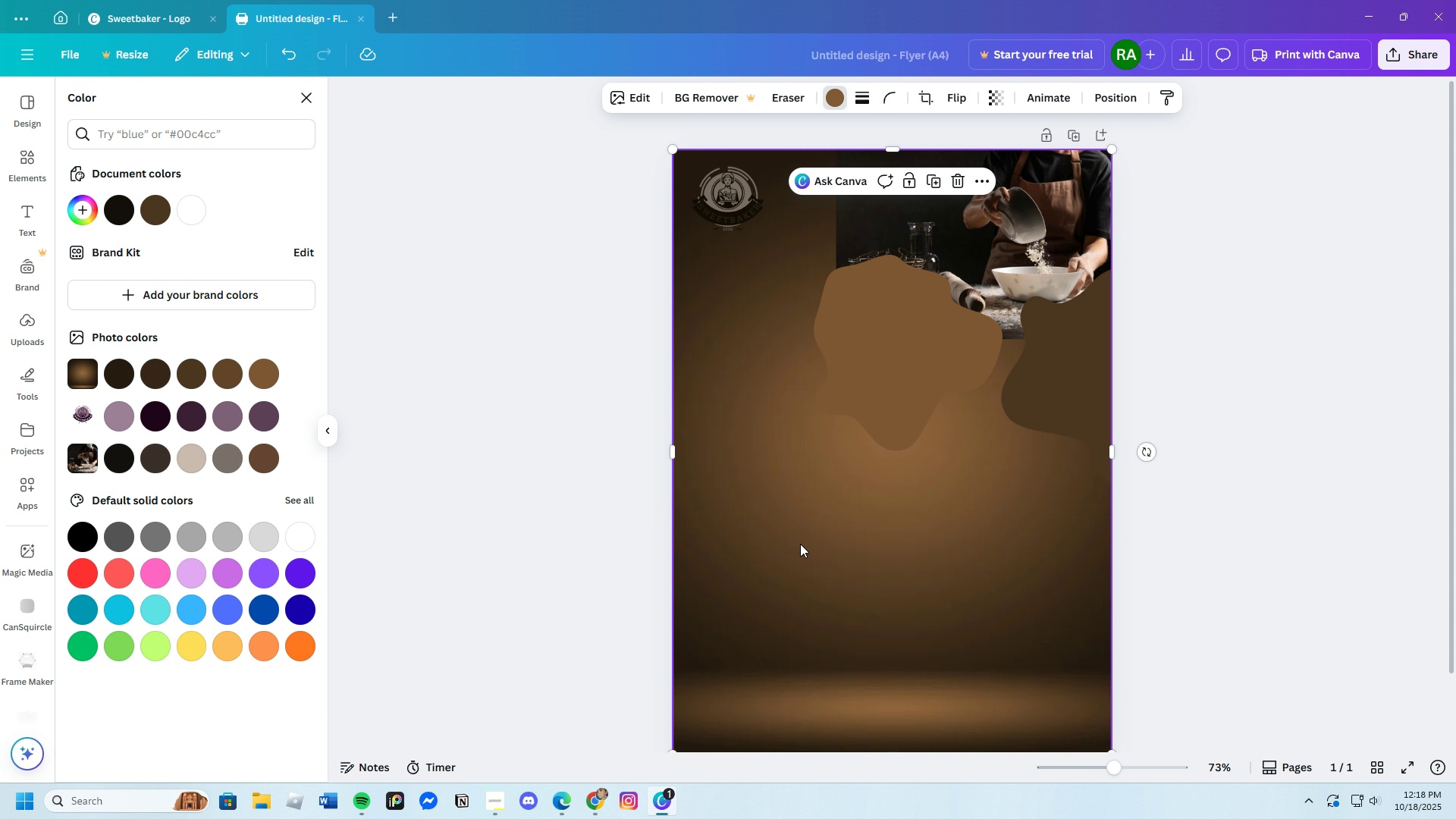 
wait(6.04)
 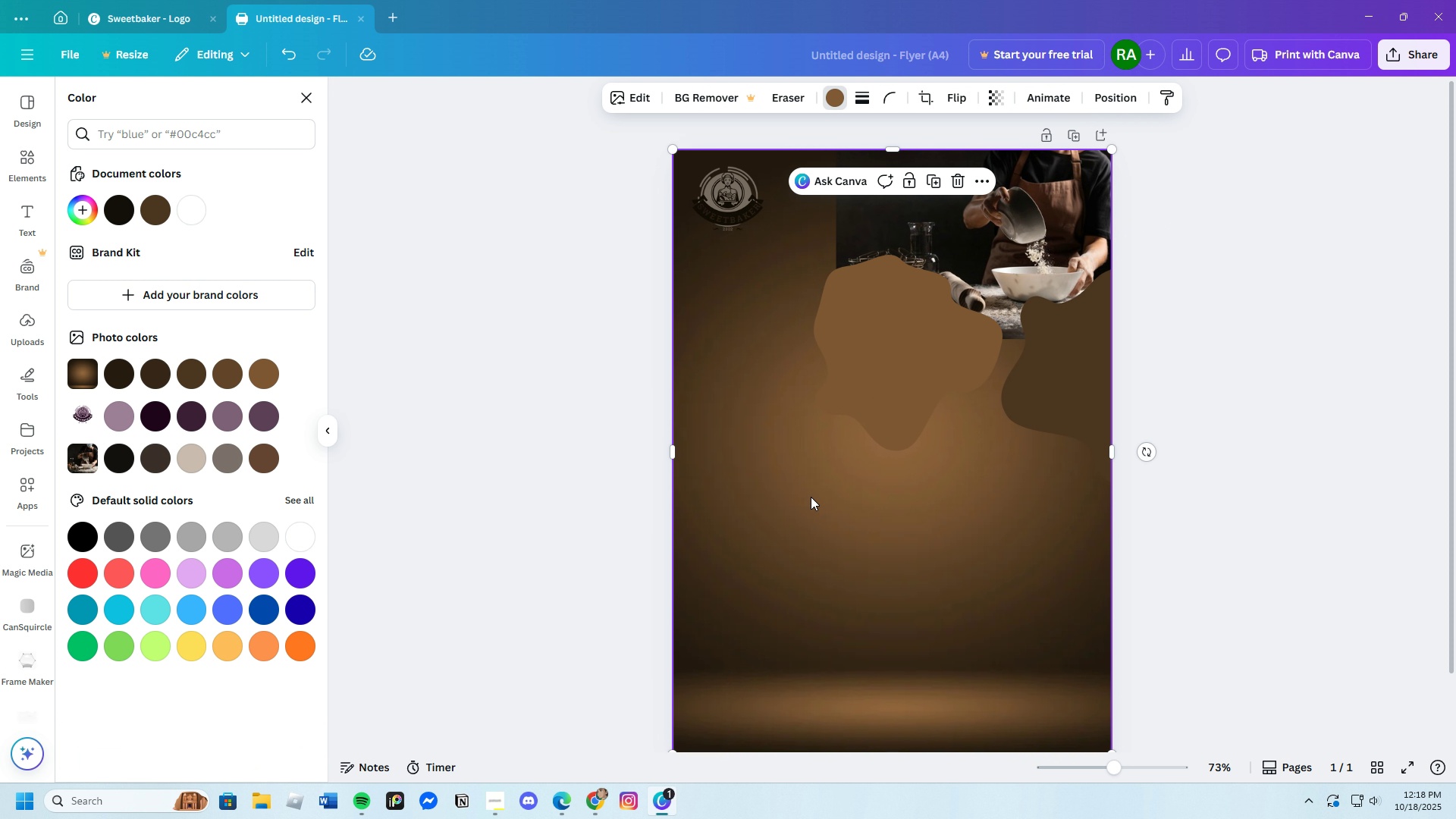 
left_click([789, 488])
 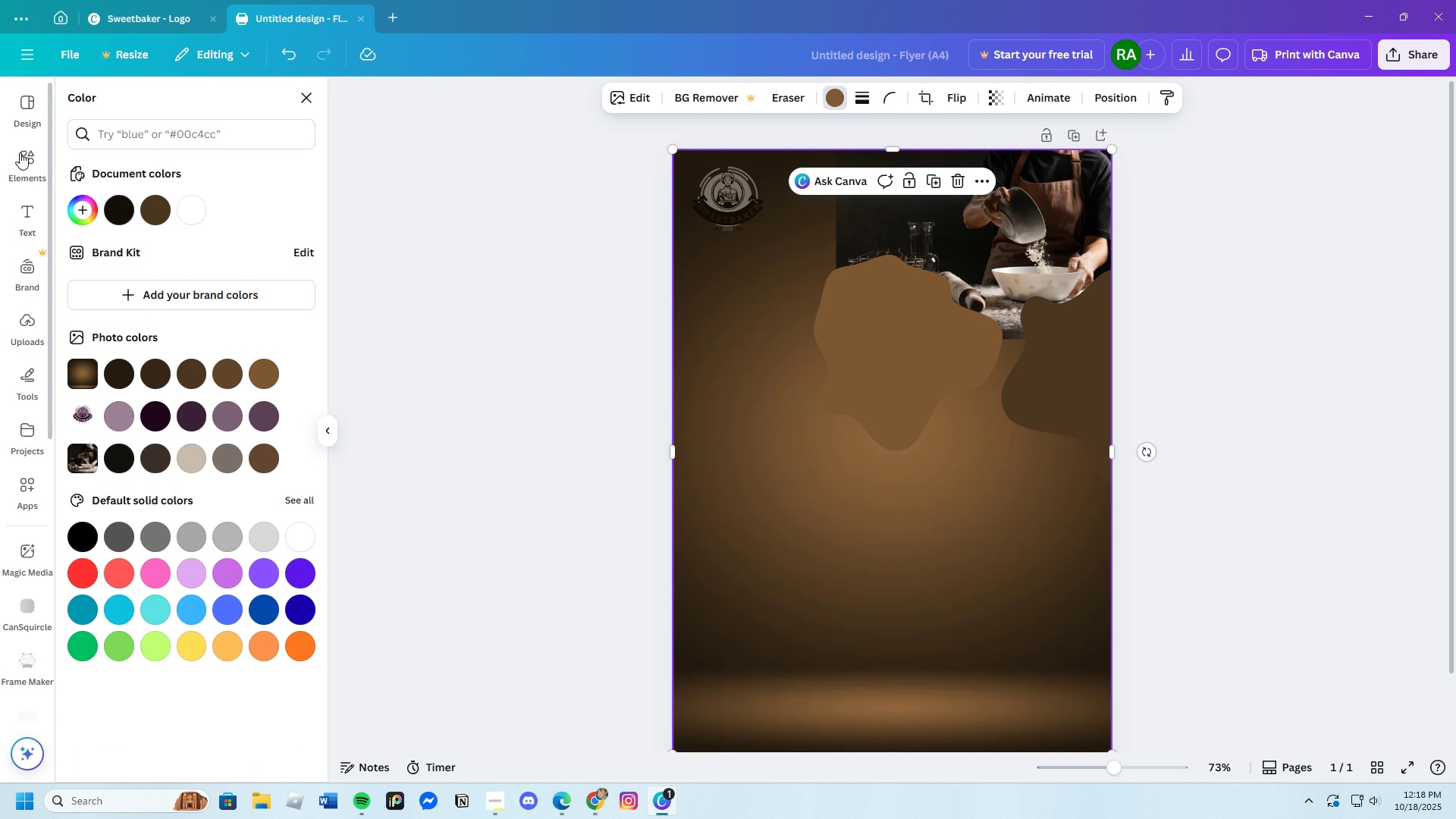 
left_click([31, 147])
 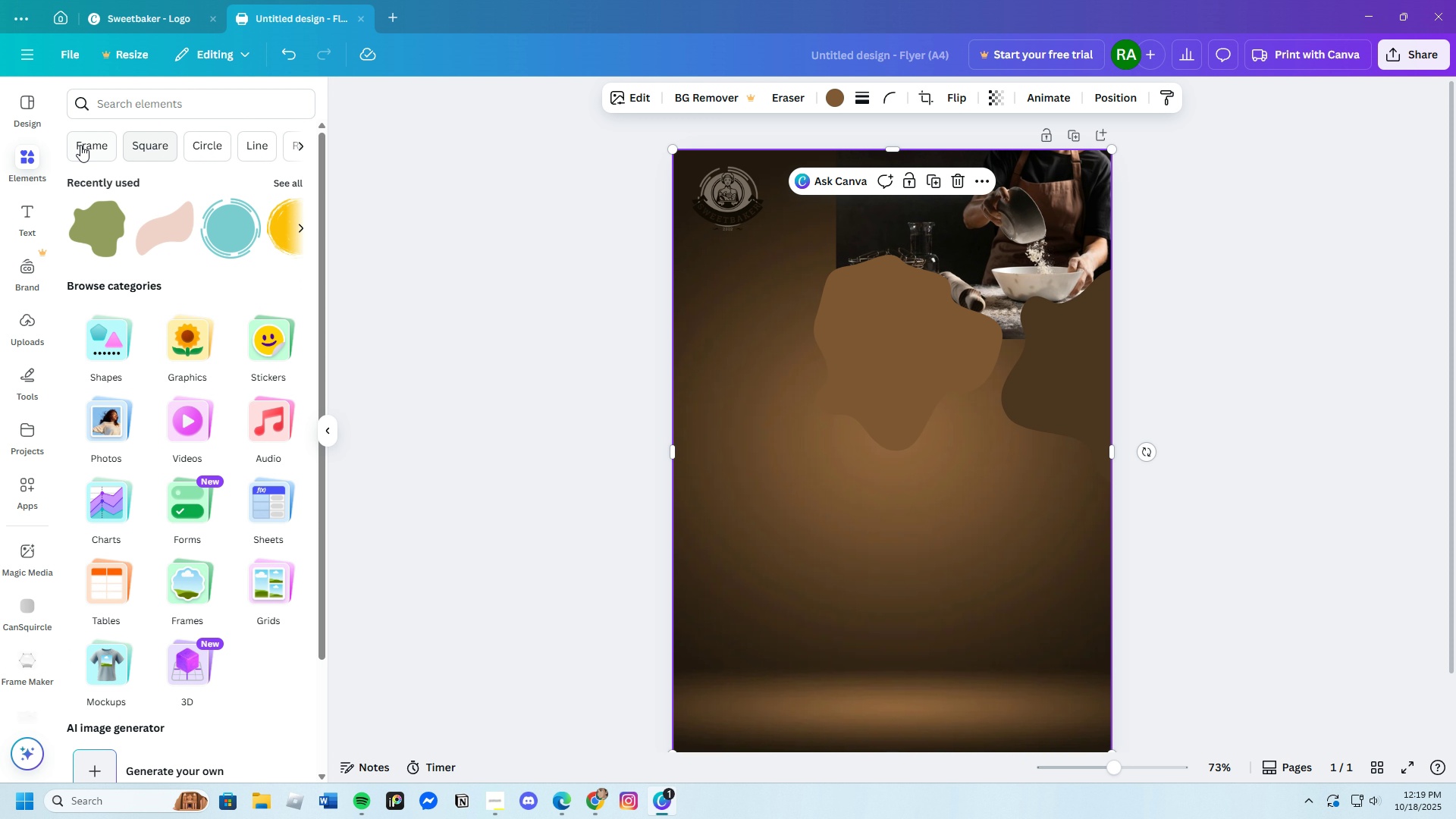 
left_click([136, 146])
 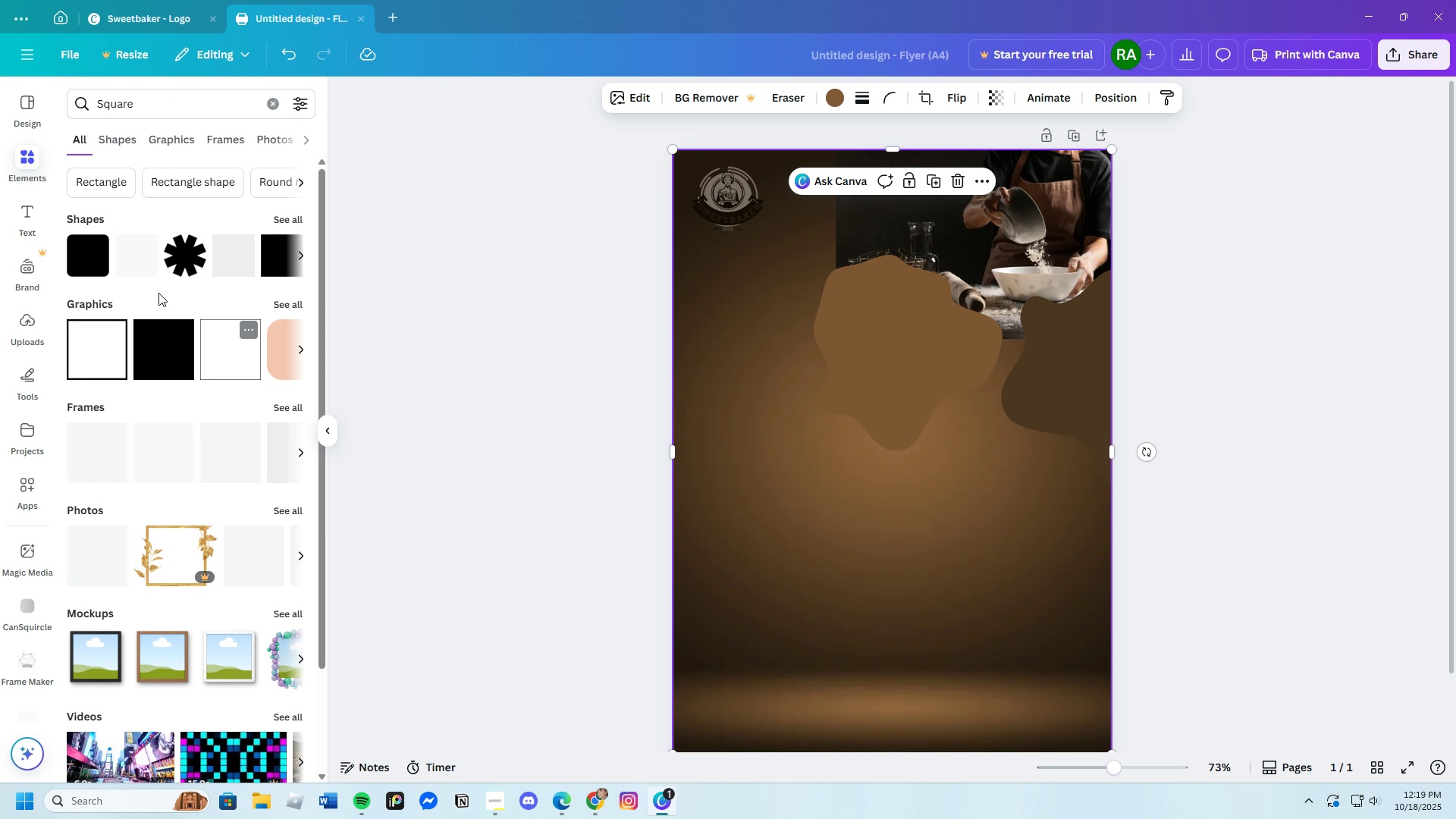 
left_click([93, 258])
 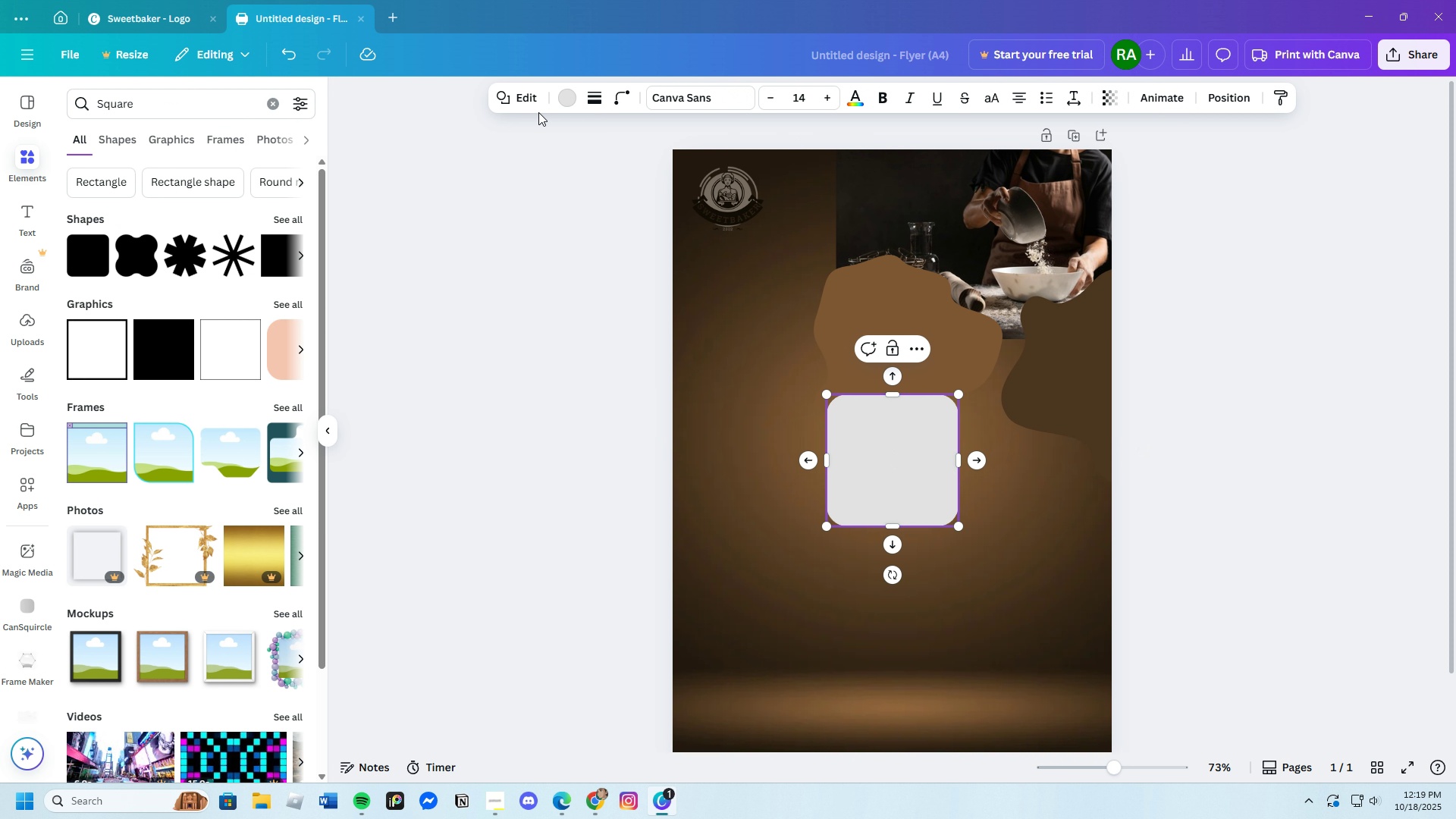 
left_click([576, 93])
 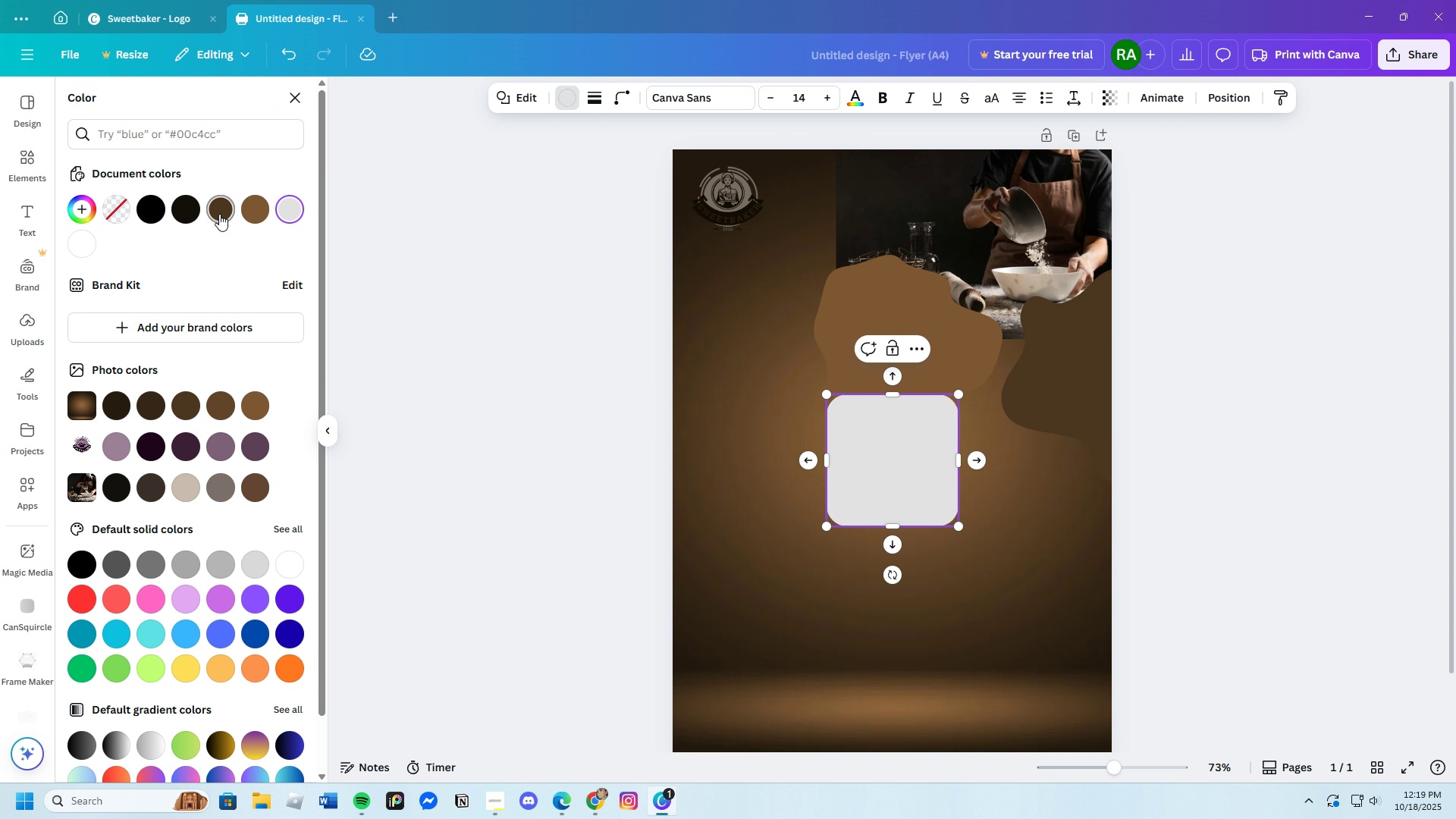 
left_click([221, 212])
 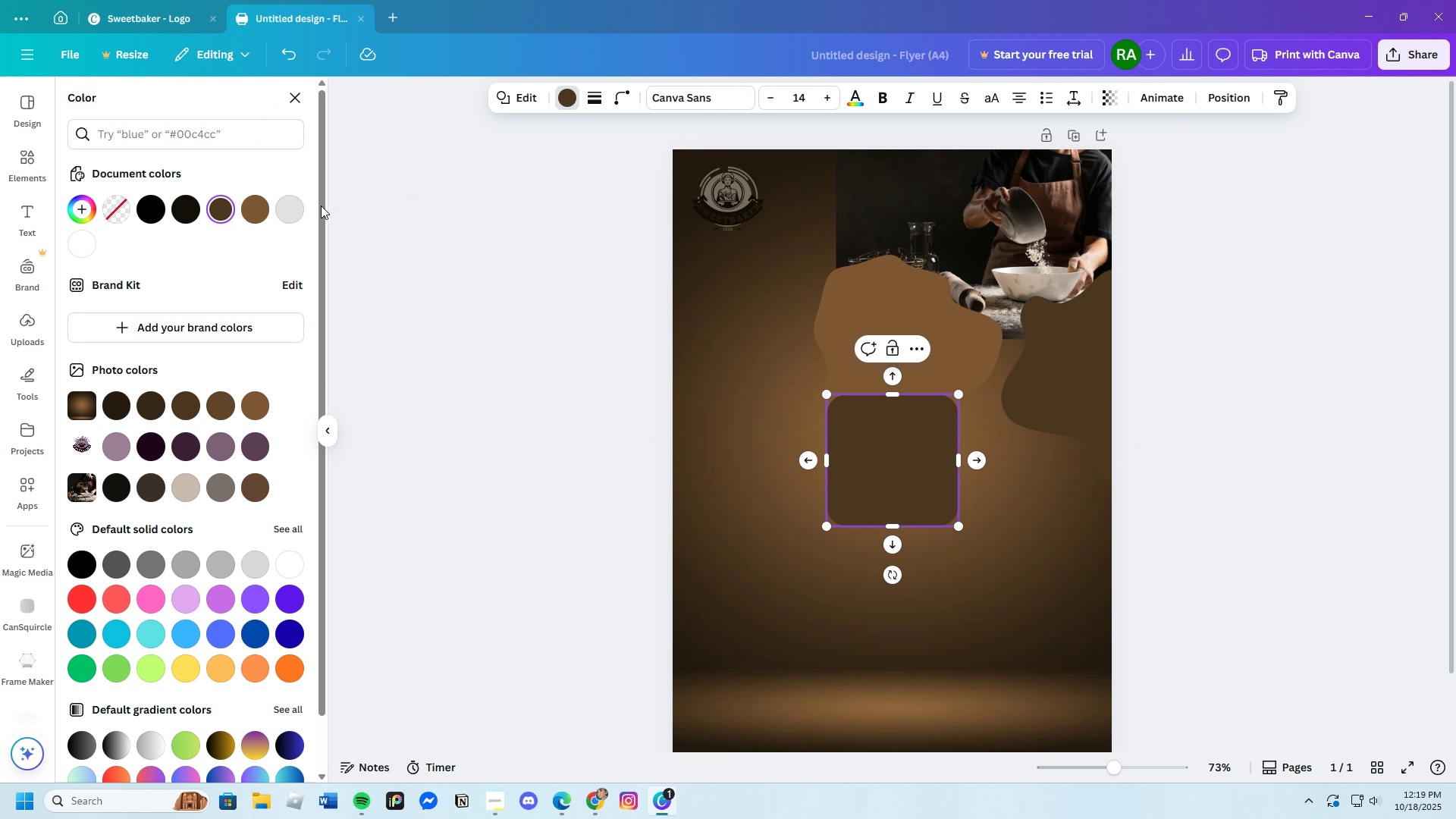 
left_click([248, 207])
 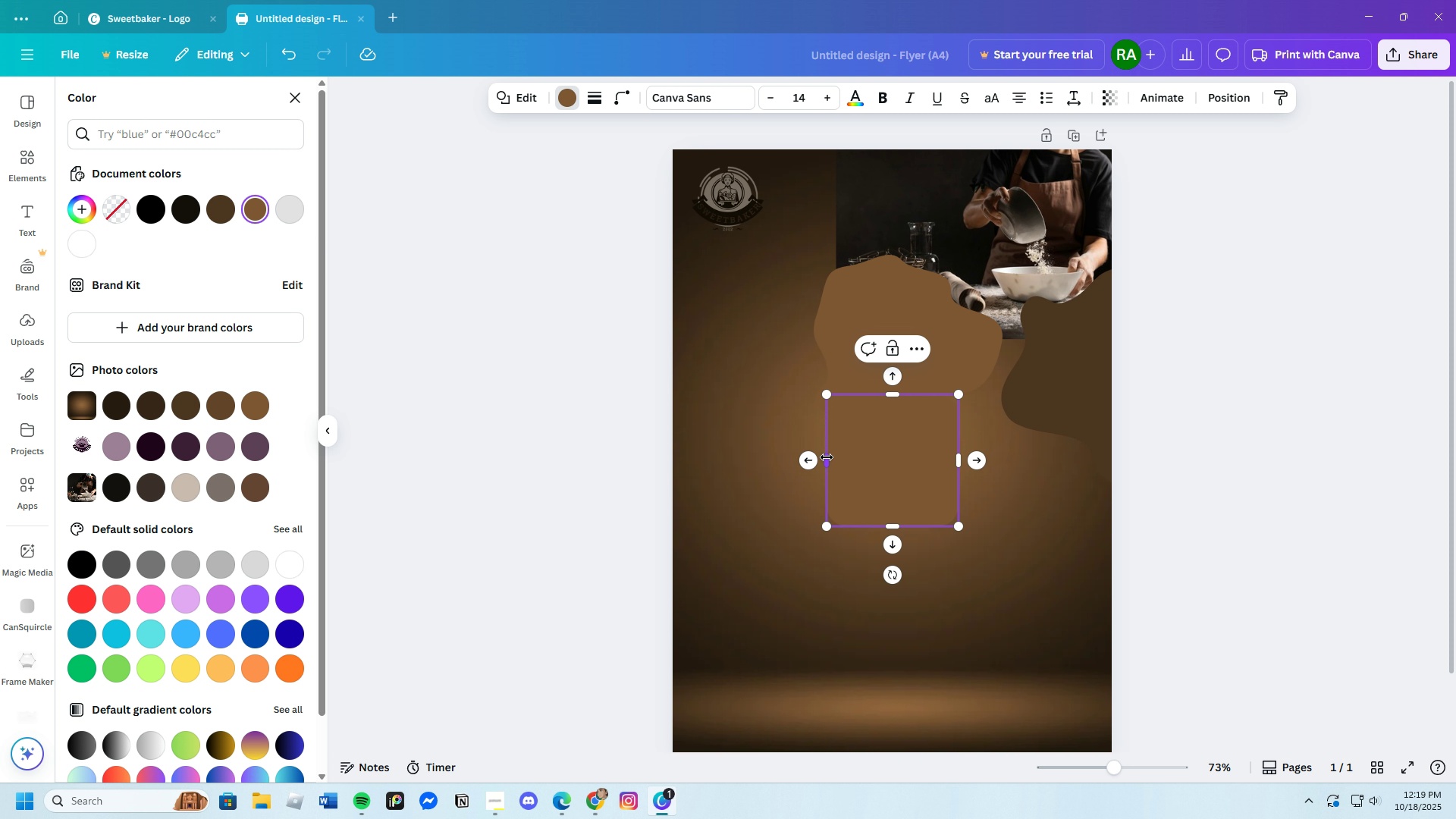 
left_click_drag(start_coordinate=[827, 457], to_coordinate=[666, 434])
 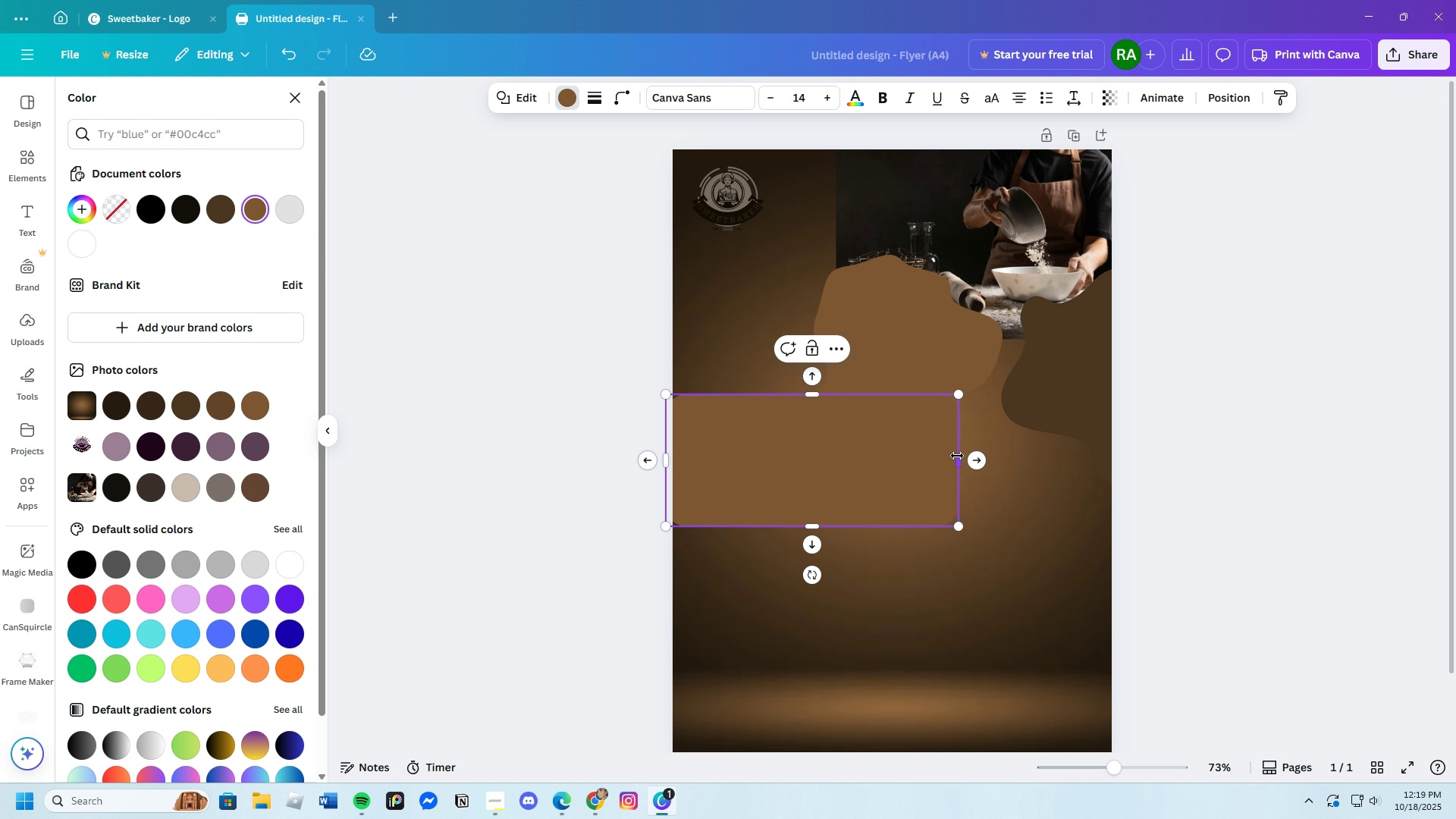 
left_click_drag(start_coordinate=[958, 457], to_coordinate=[1151, 474])
 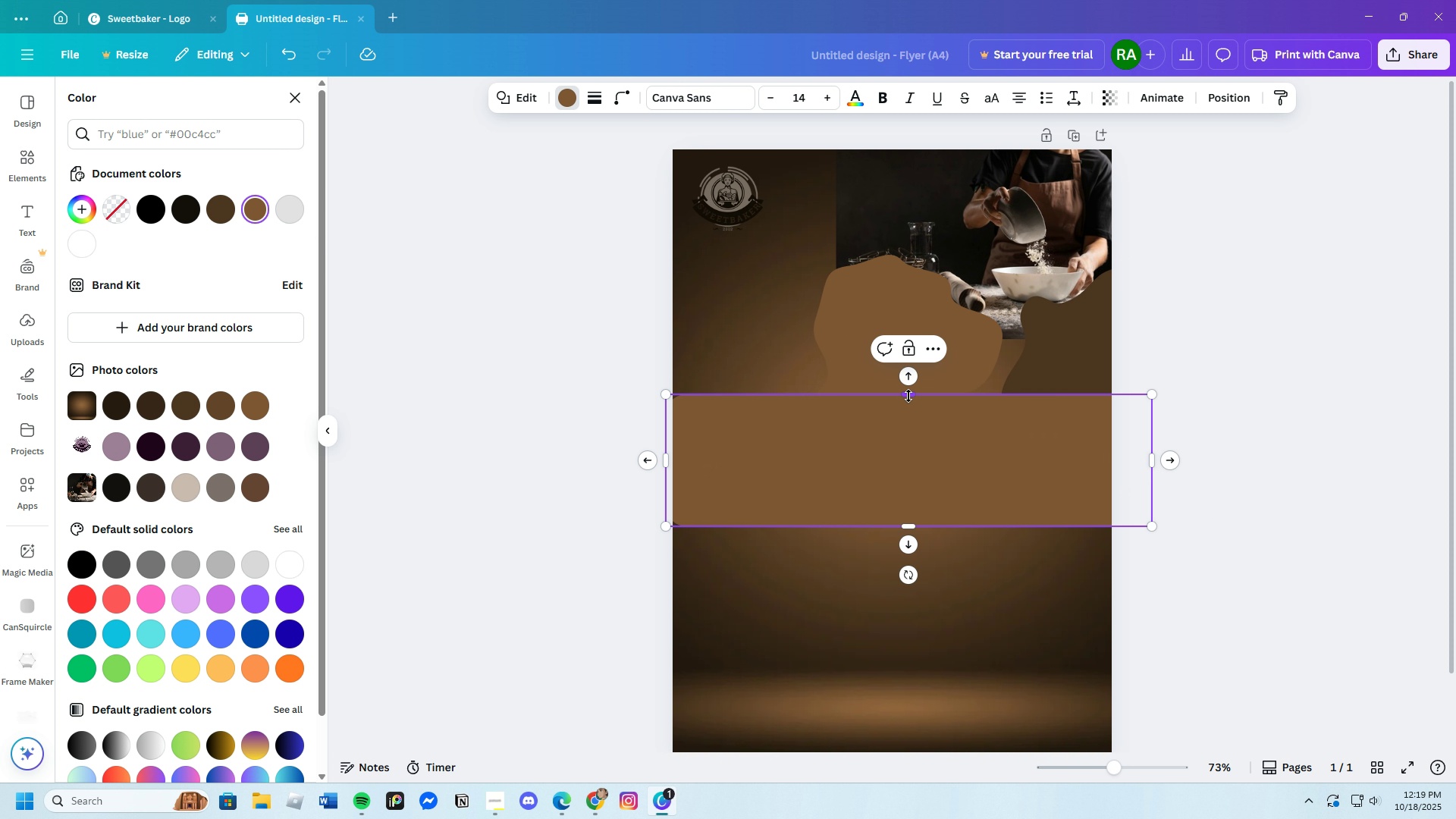 
left_click_drag(start_coordinate=[908, 396], to_coordinate=[930, 148])
 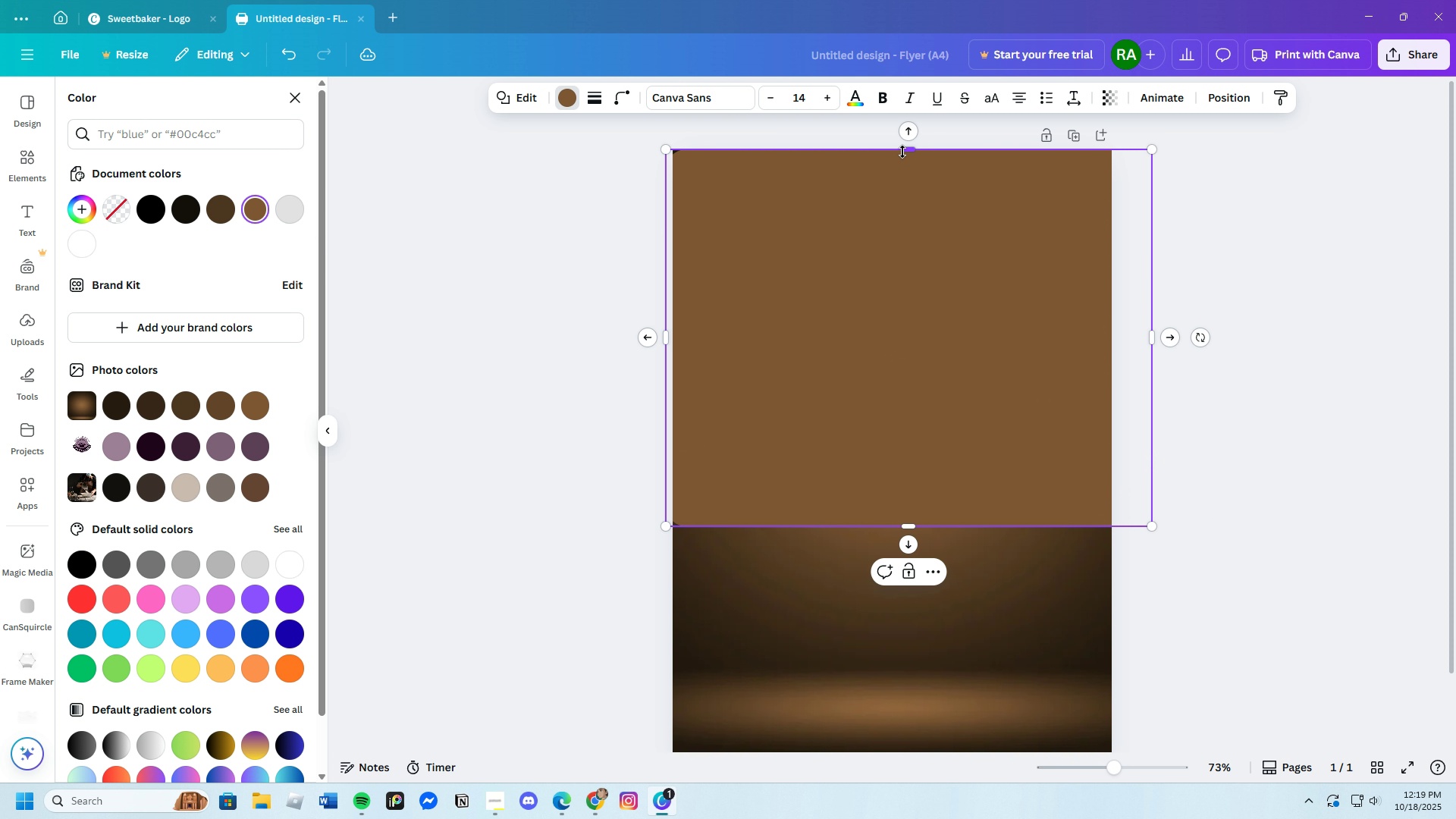 
left_click_drag(start_coordinate=[905, 147], to_coordinate=[911, 129])
 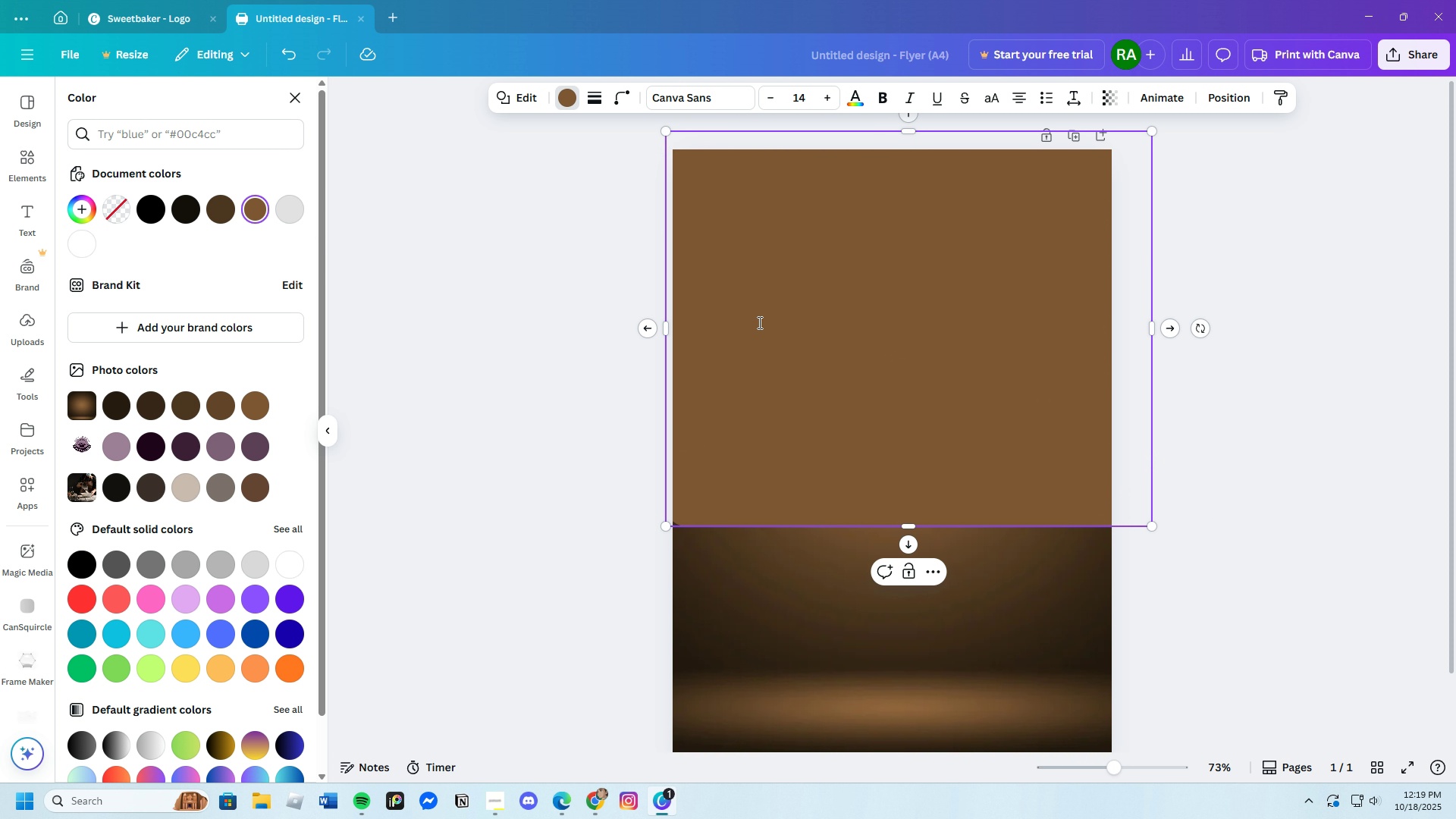 
right_click([758, 322])
 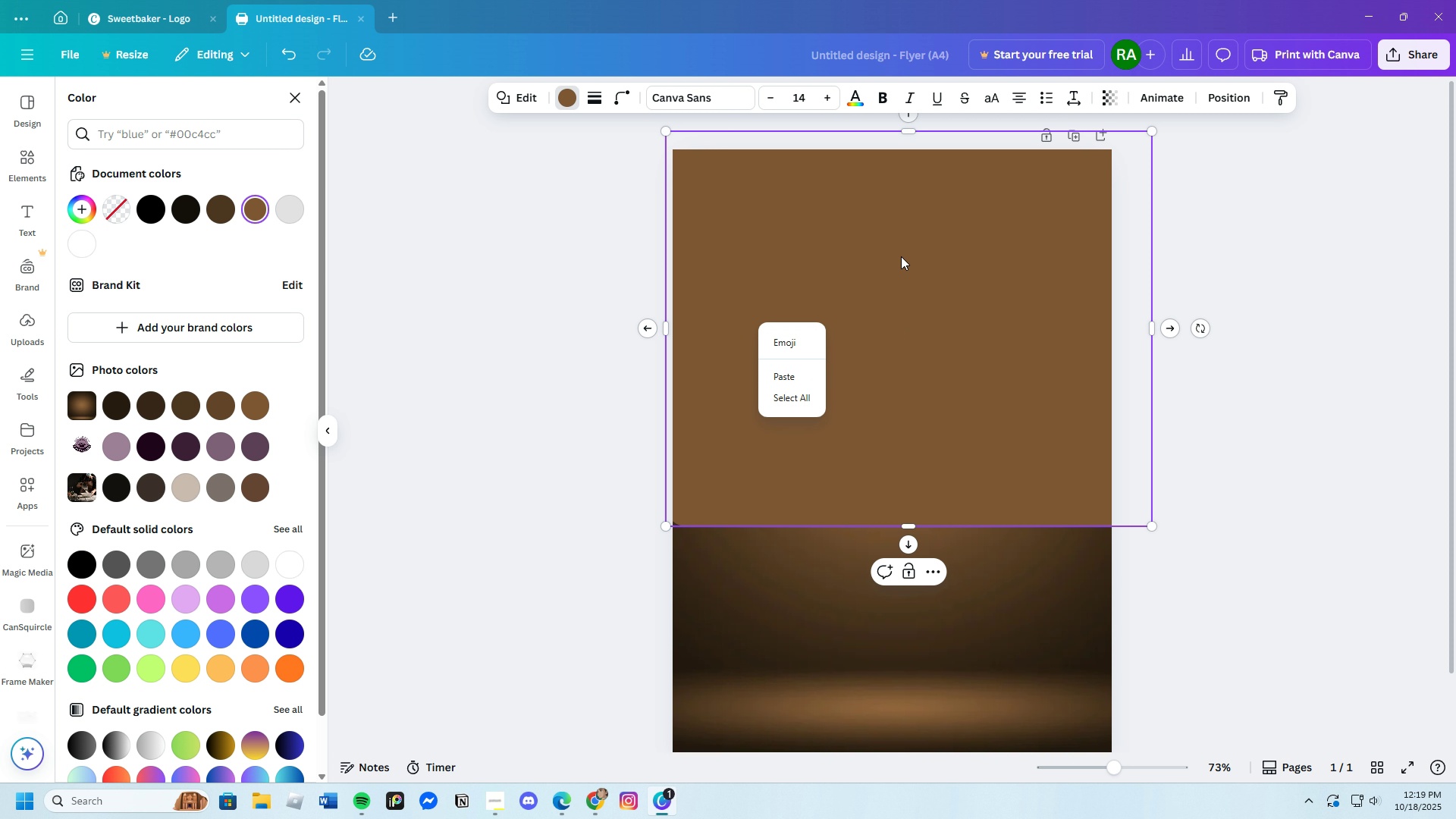 
left_click_drag(start_coordinate=[993, 199], to_coordinate=[999, 199])
 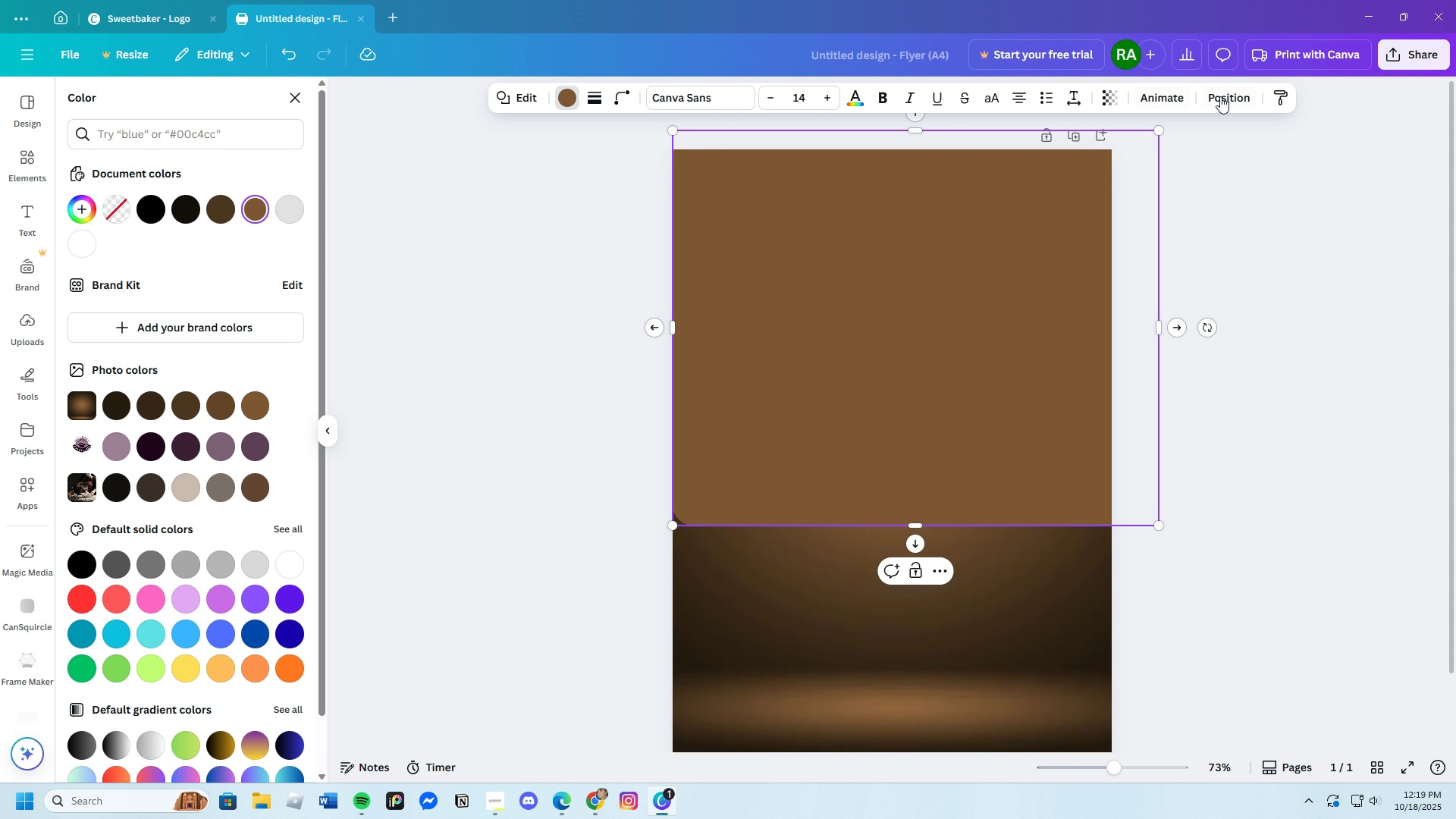 
left_click([1222, 96])
 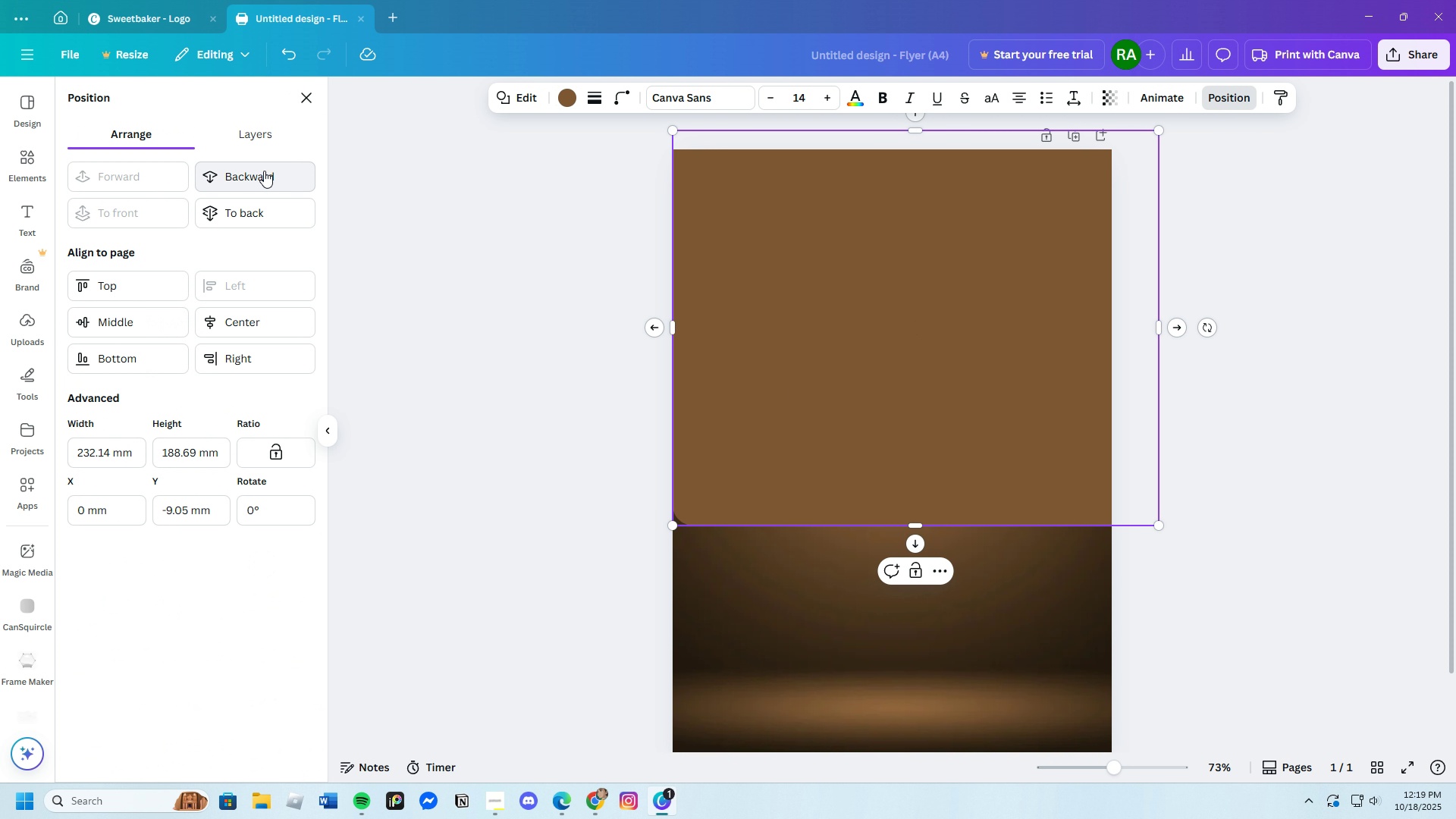 
double_click([267, 171])
 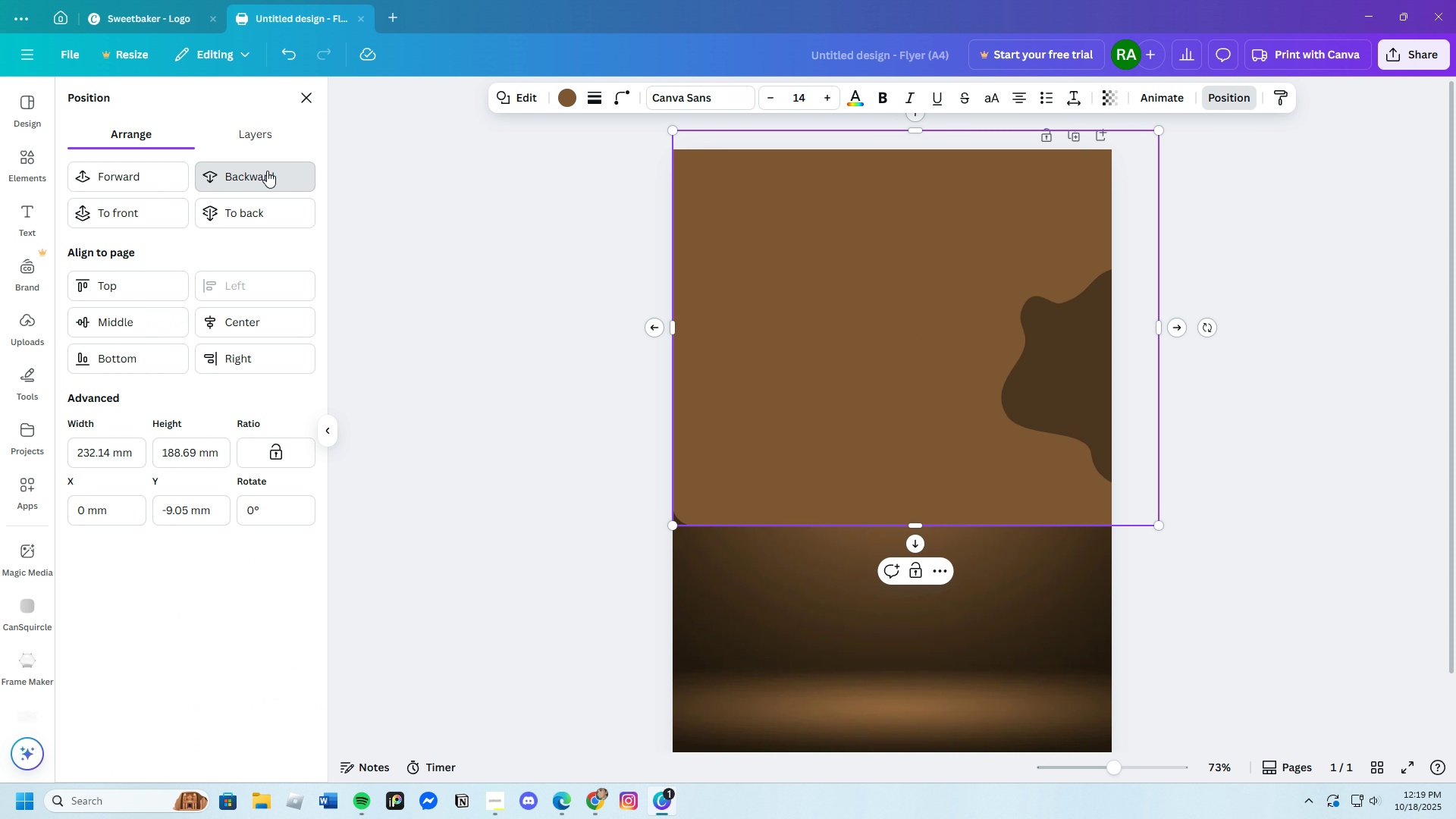 
triple_click([267, 171])
 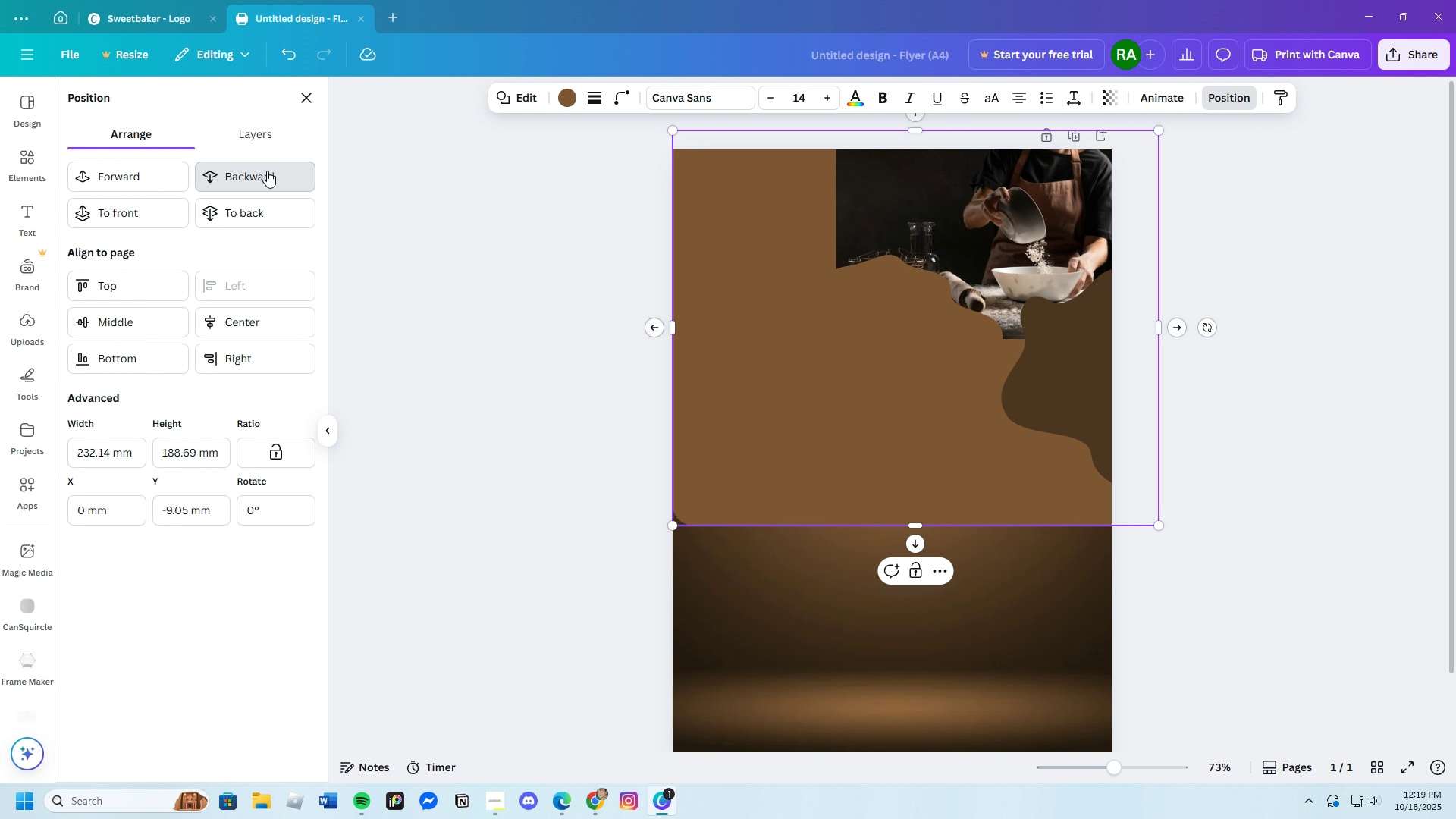 
triple_click([267, 171])
 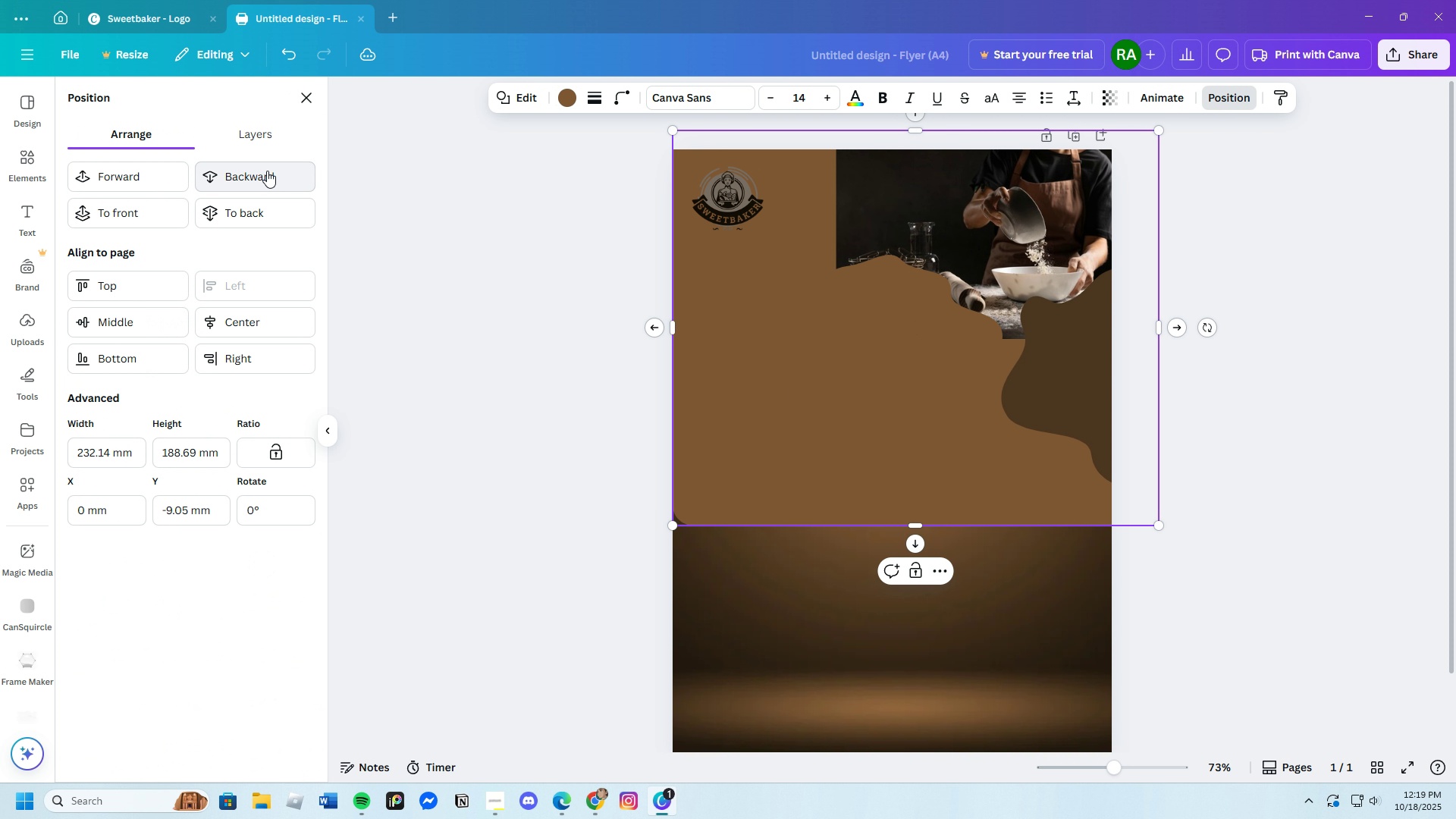 
left_click([267, 171])
 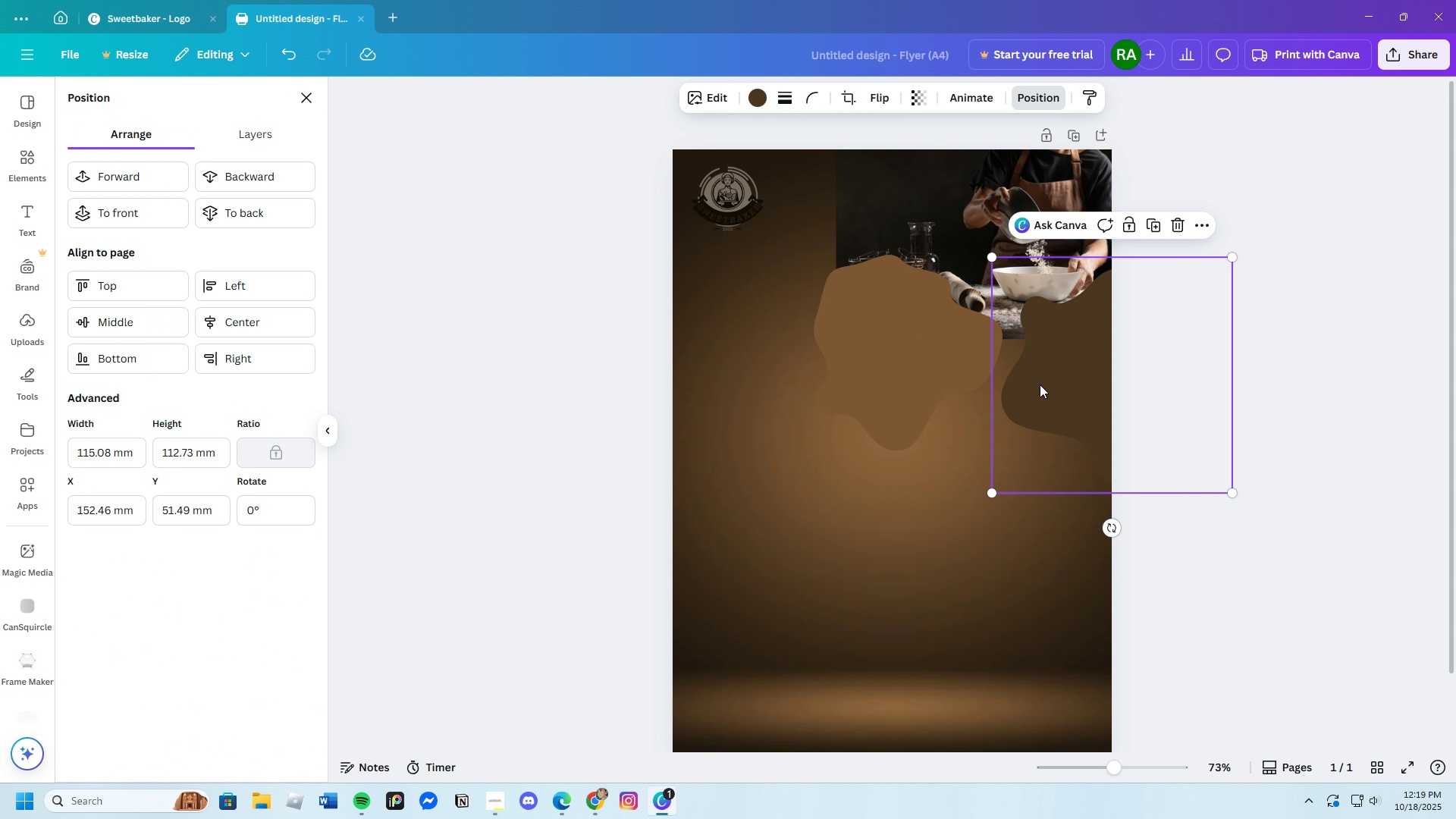 
left_click([753, 91])
 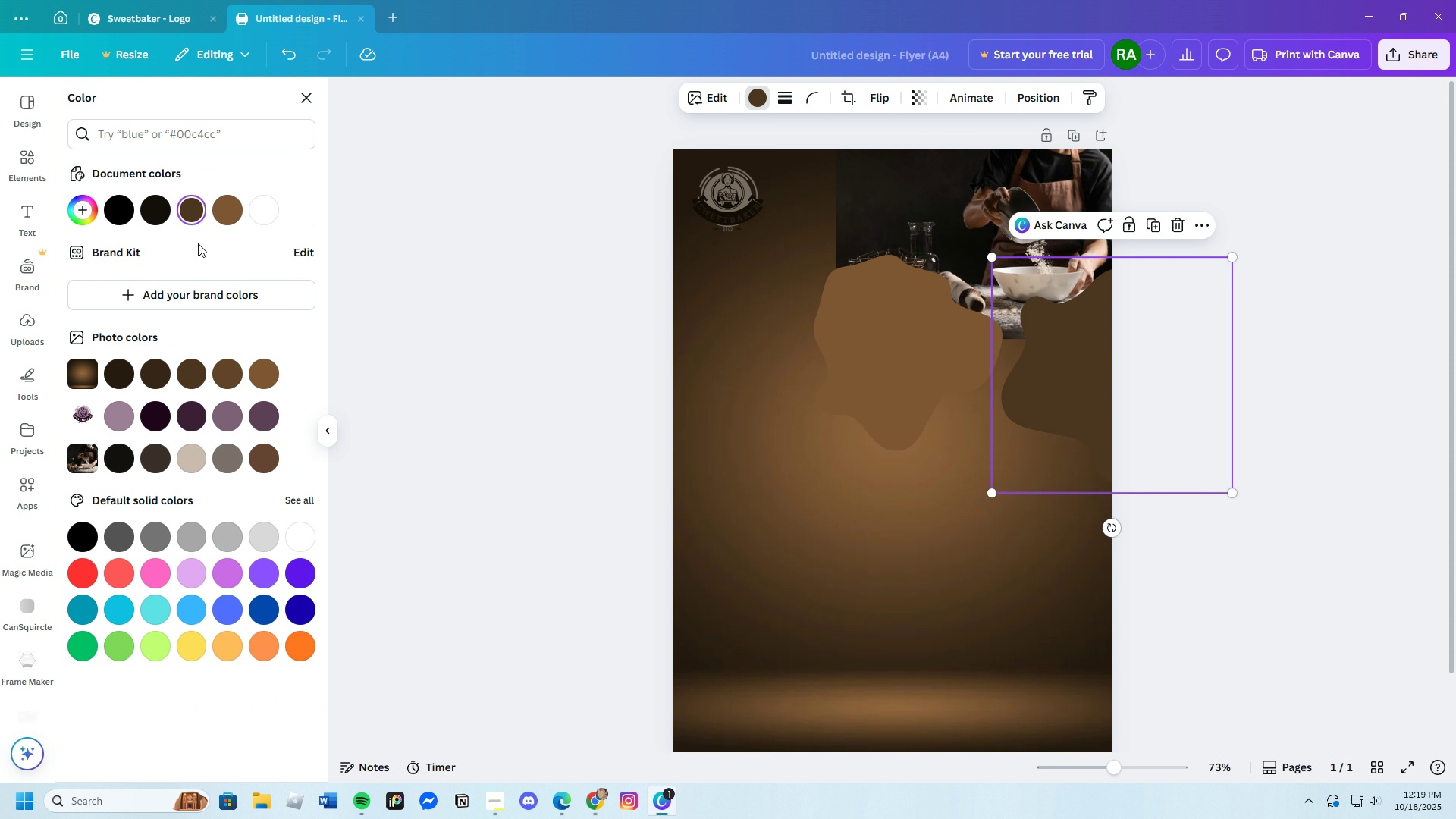 
left_click([231, 204])
 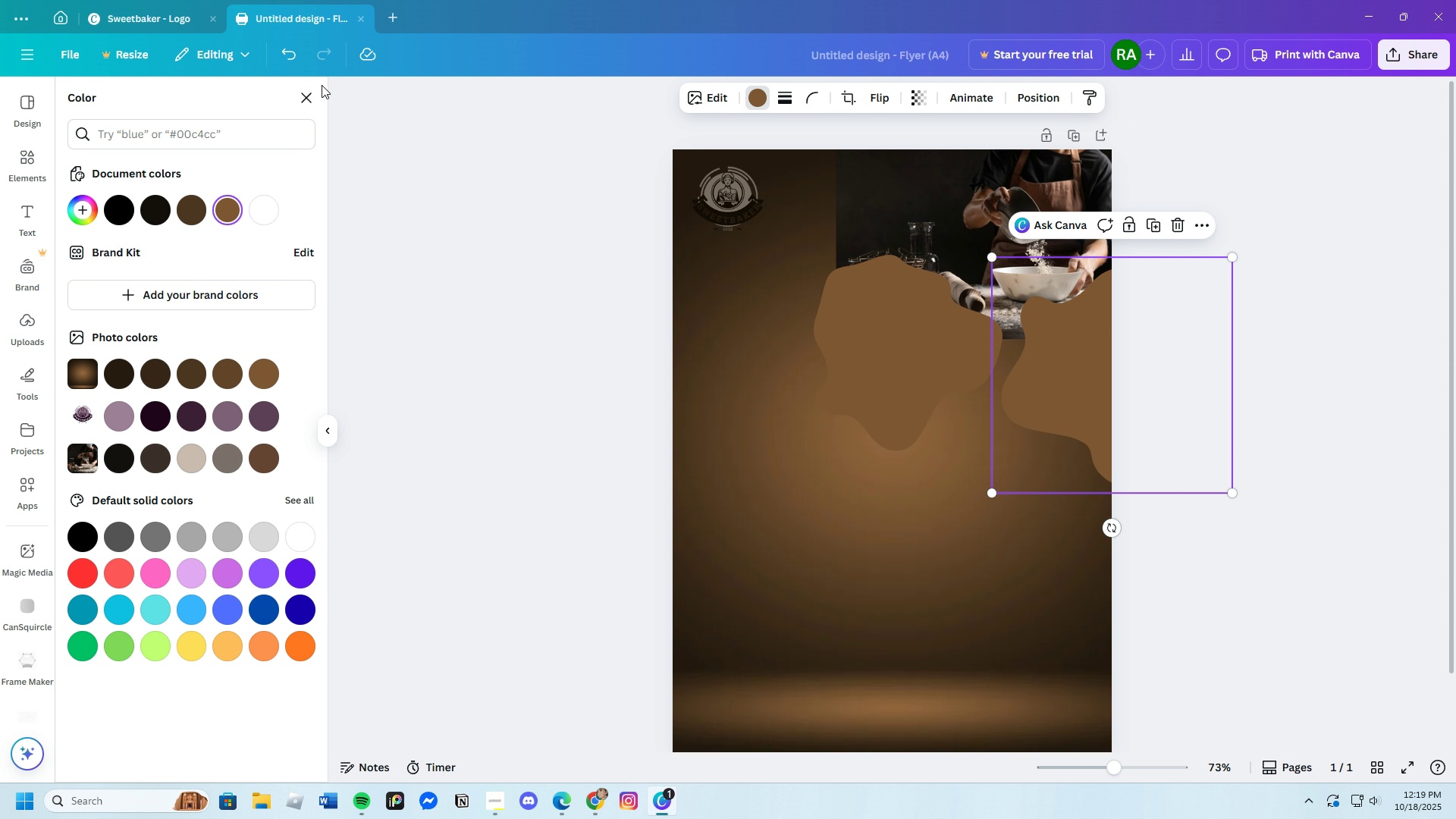 
double_click([294, 62])
 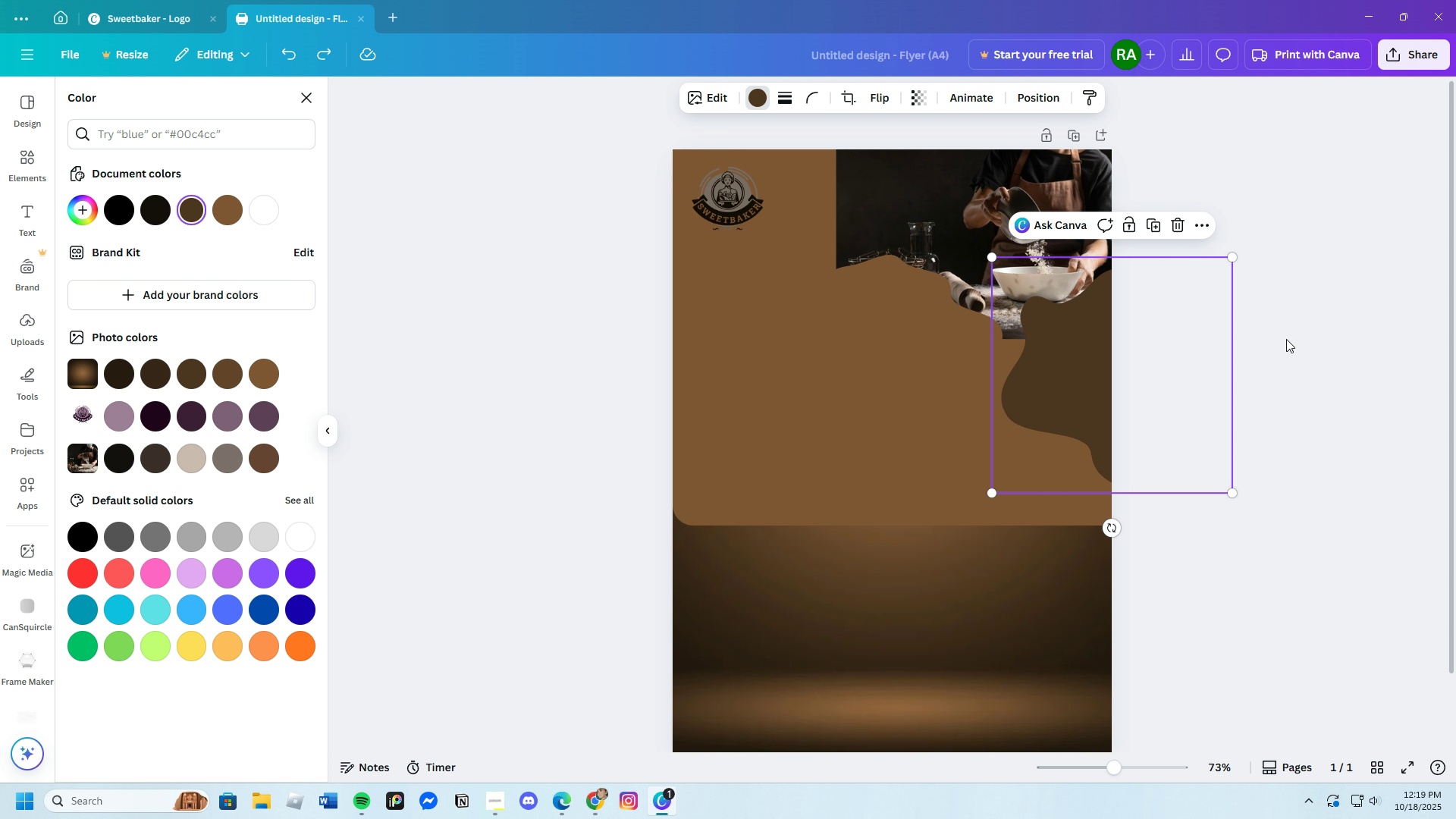 
left_click([1079, 369])
 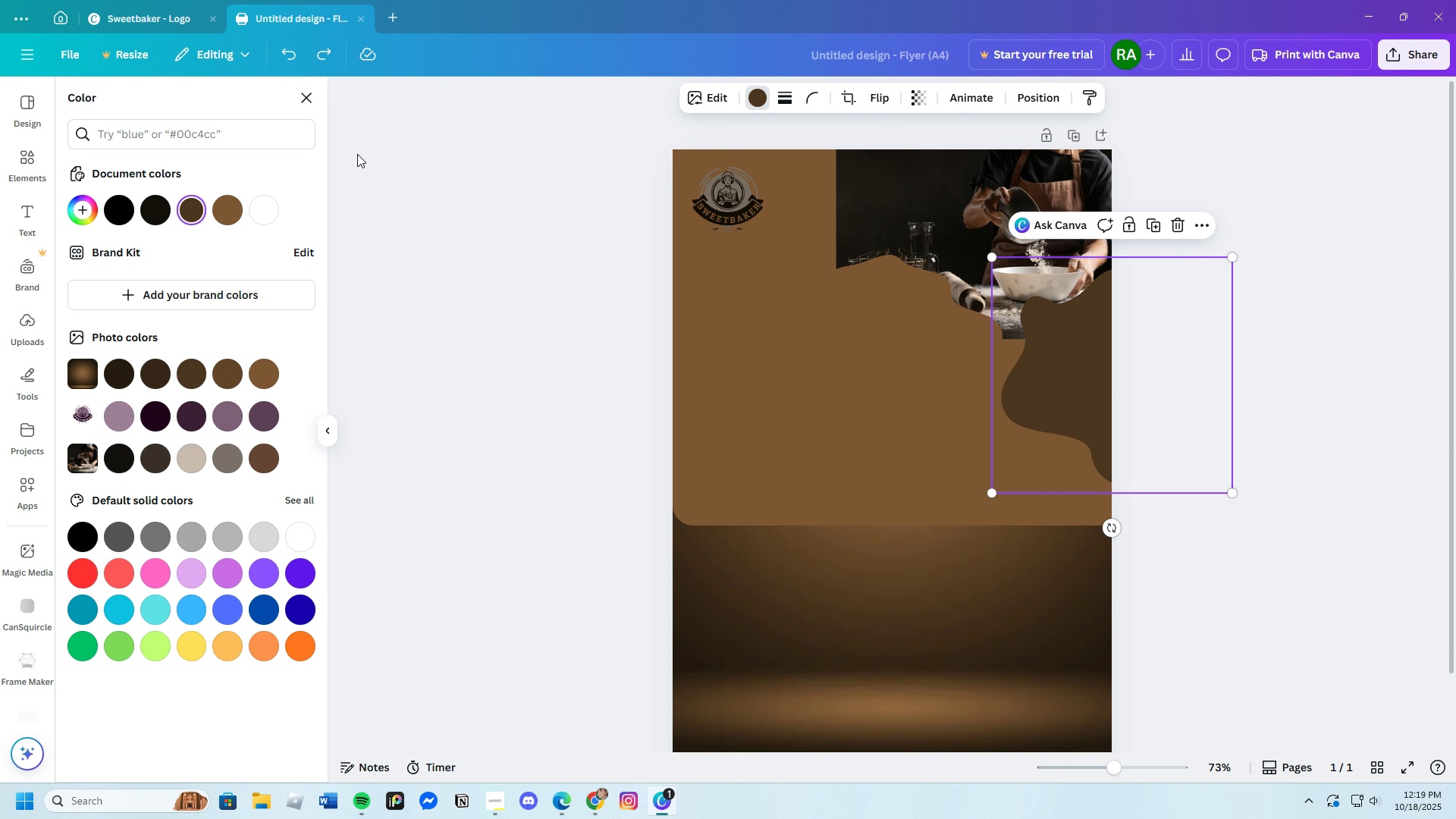 
left_click([233, 209])
 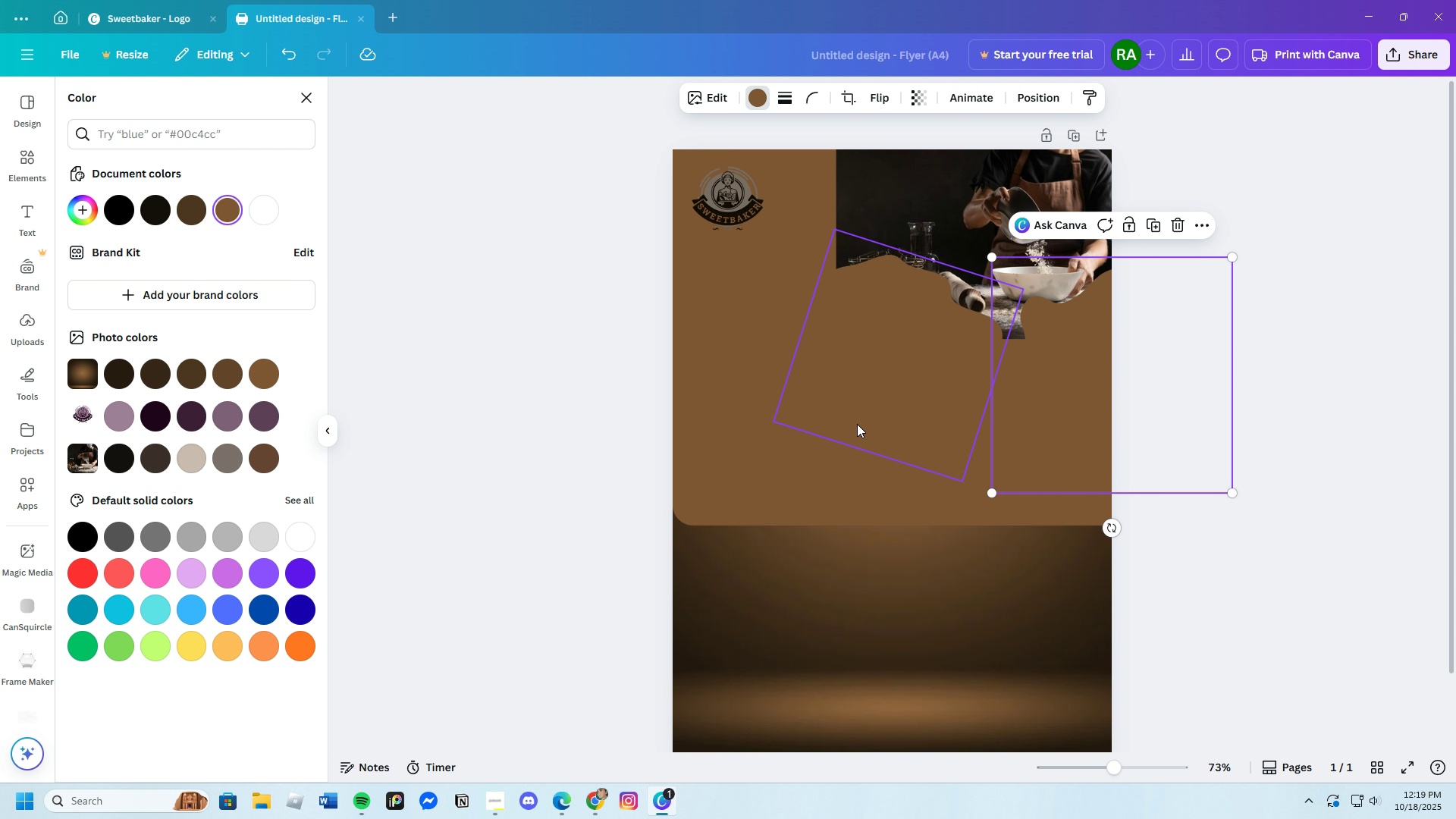 
left_click_drag(start_coordinate=[858, 370], to_coordinate=[827, 332])
 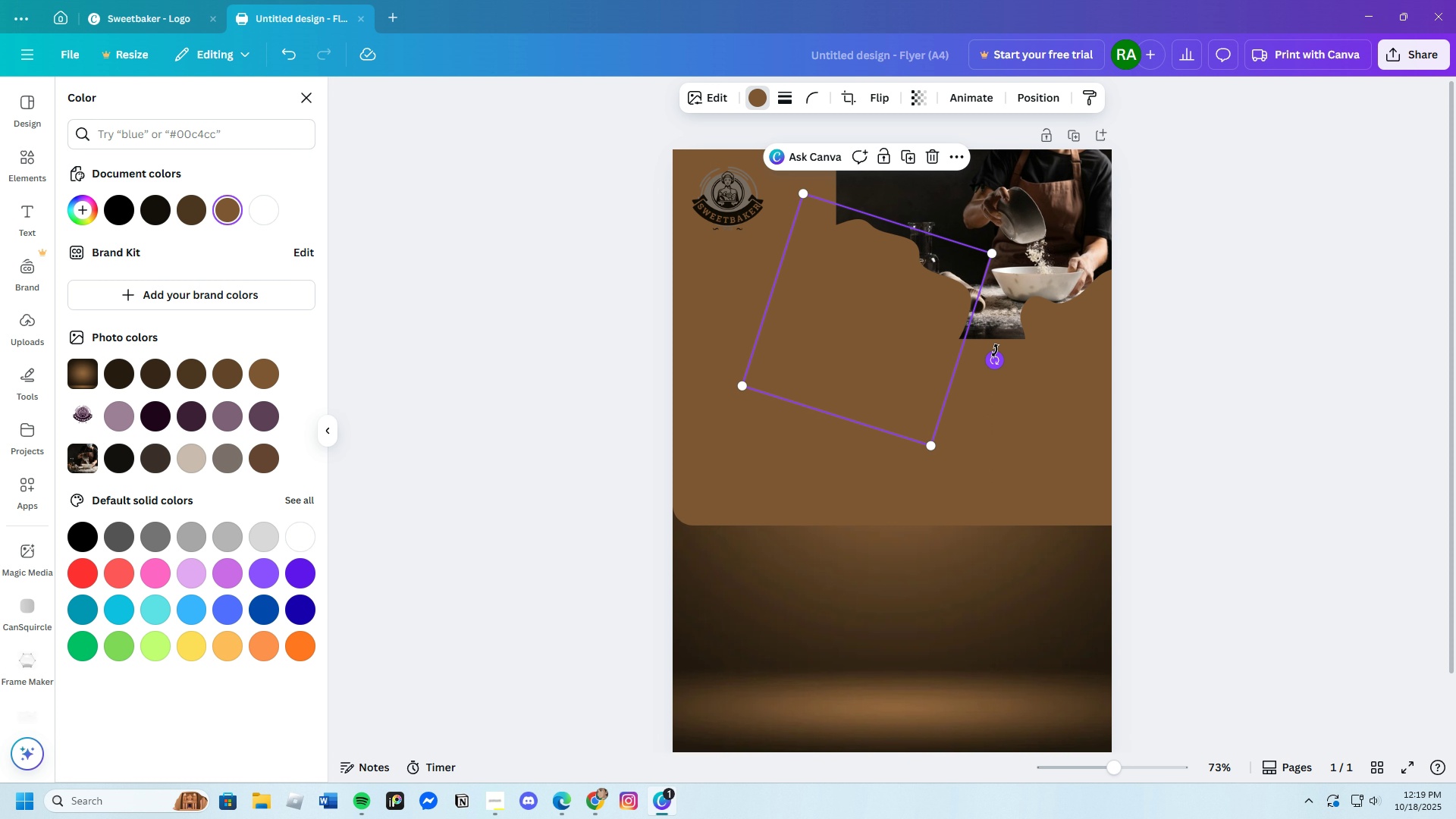 
left_click_drag(start_coordinate=[995, 359], to_coordinate=[780, 302])
 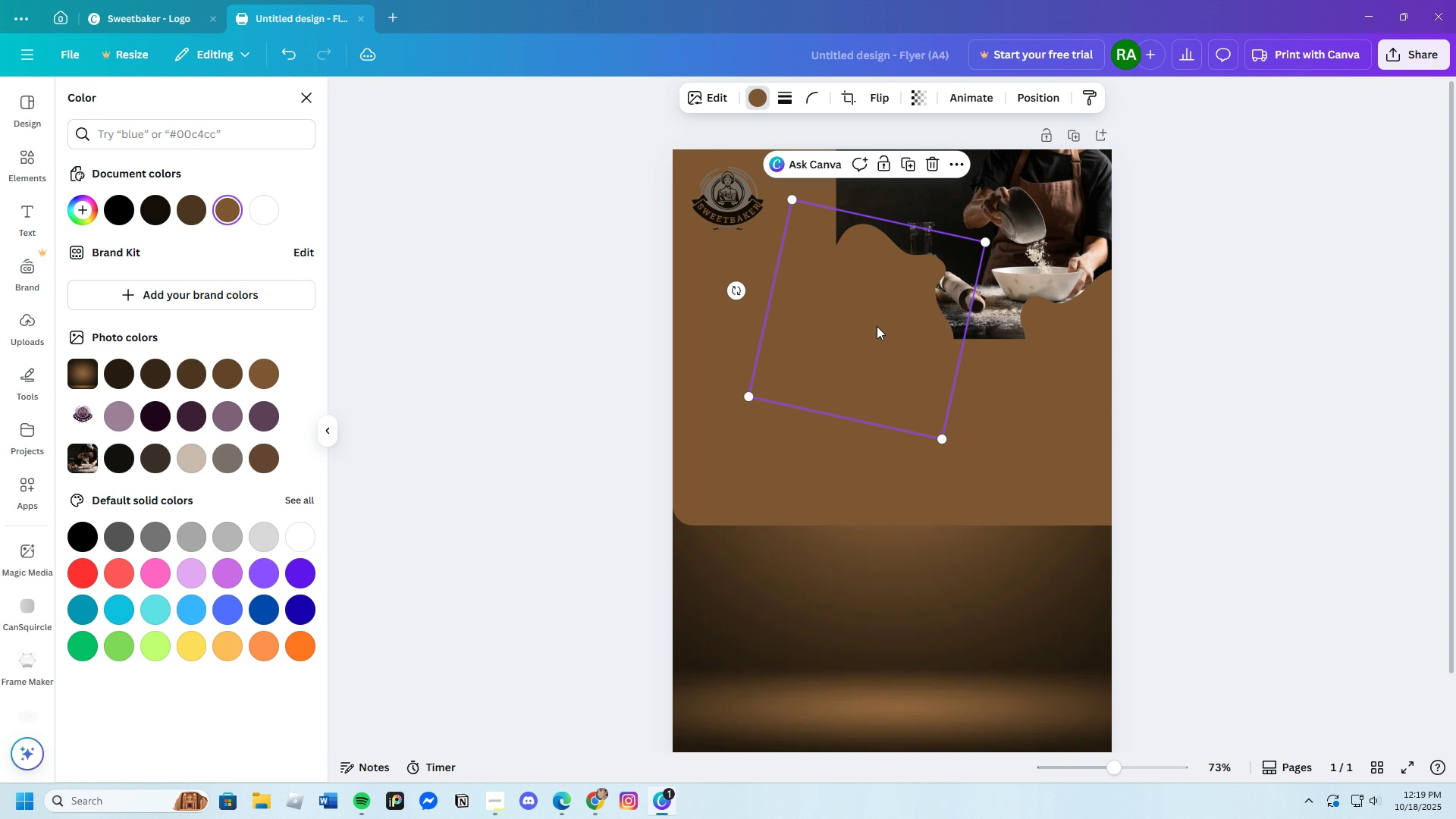 
left_click_drag(start_coordinate=[875, 324], to_coordinate=[870, 344])
 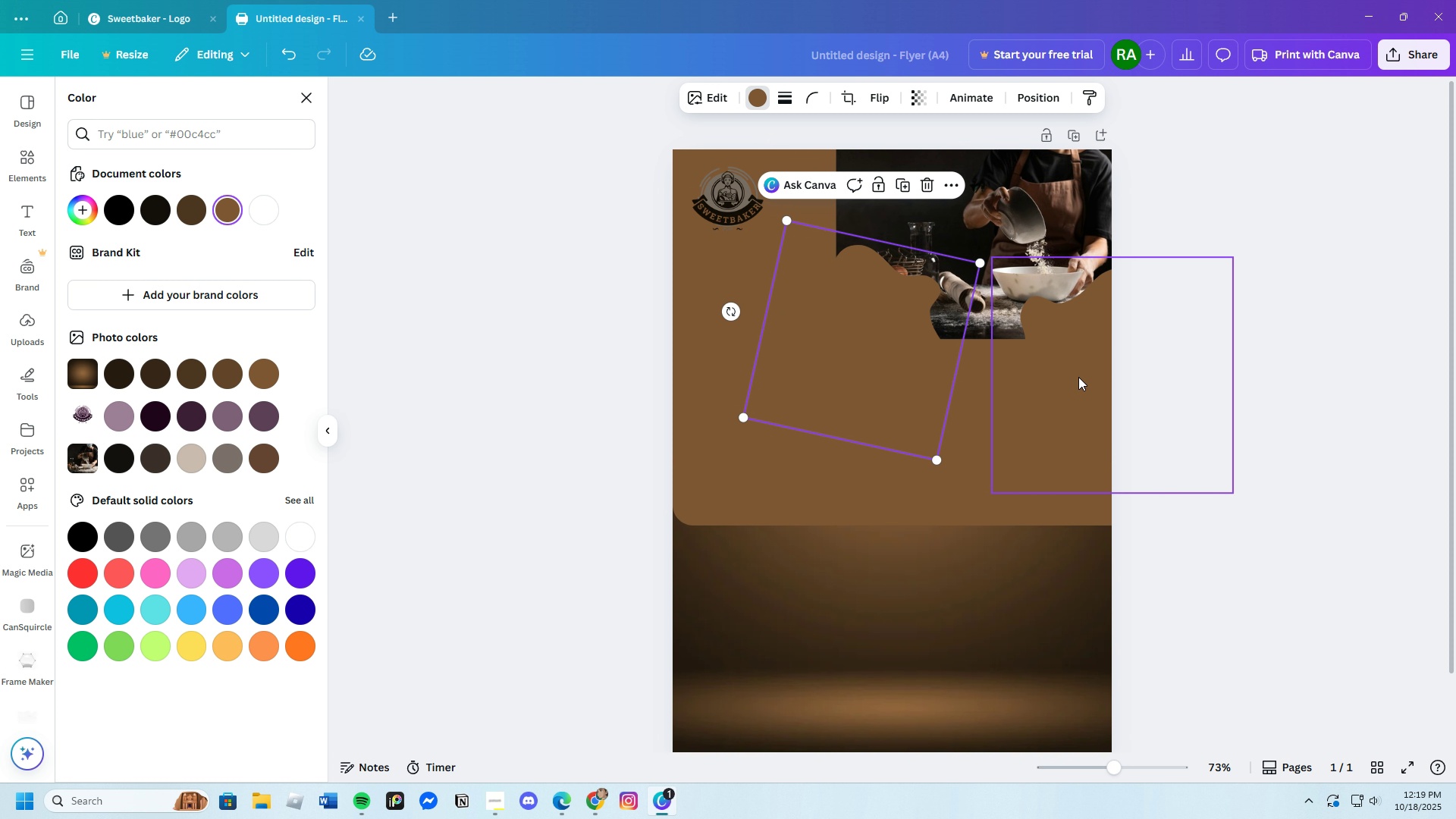 
left_click_drag(start_coordinate=[1078, 375], to_coordinate=[992, 405])
 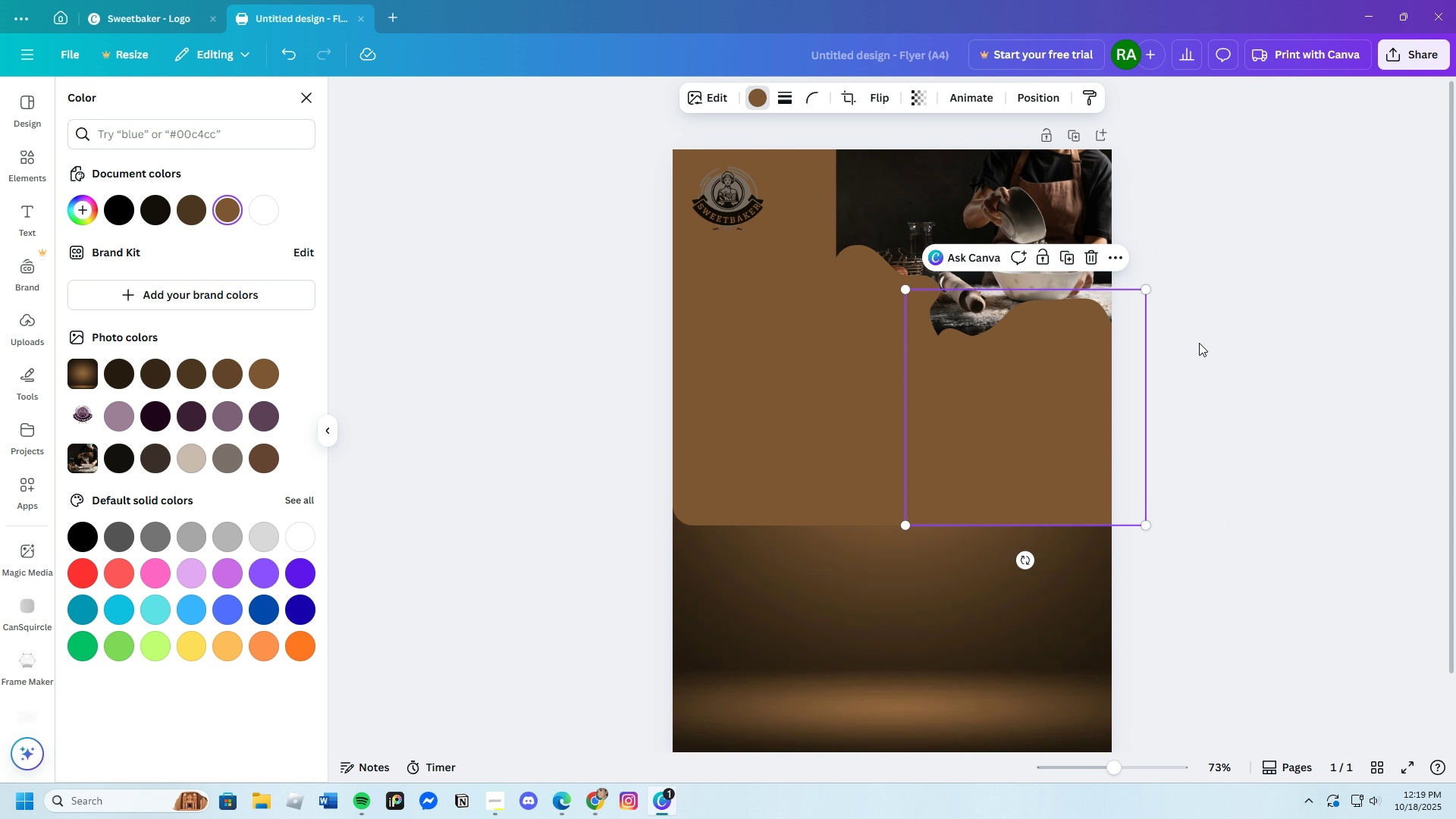 
left_click([1203, 342])
 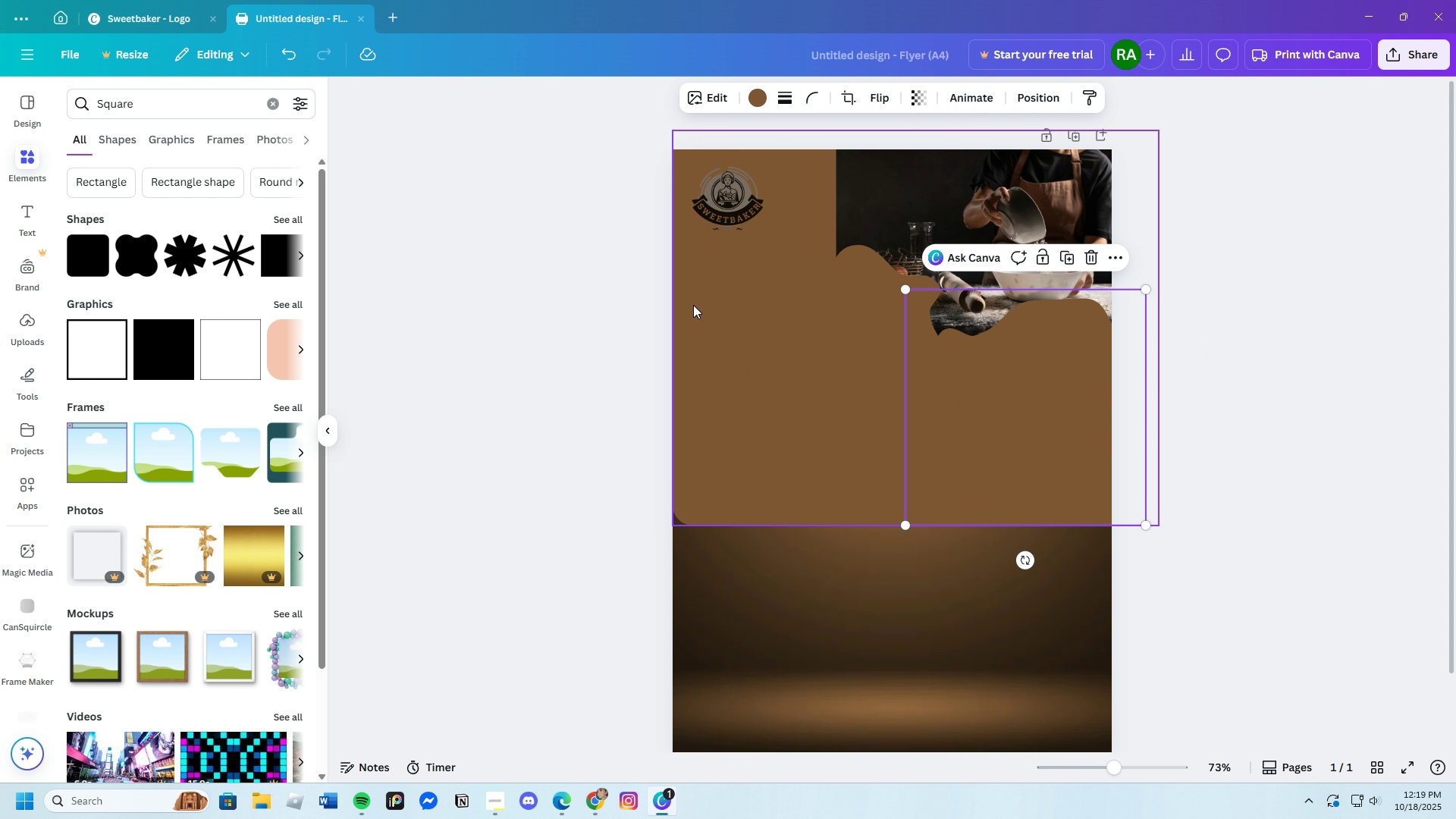 
left_click([656, 353])
 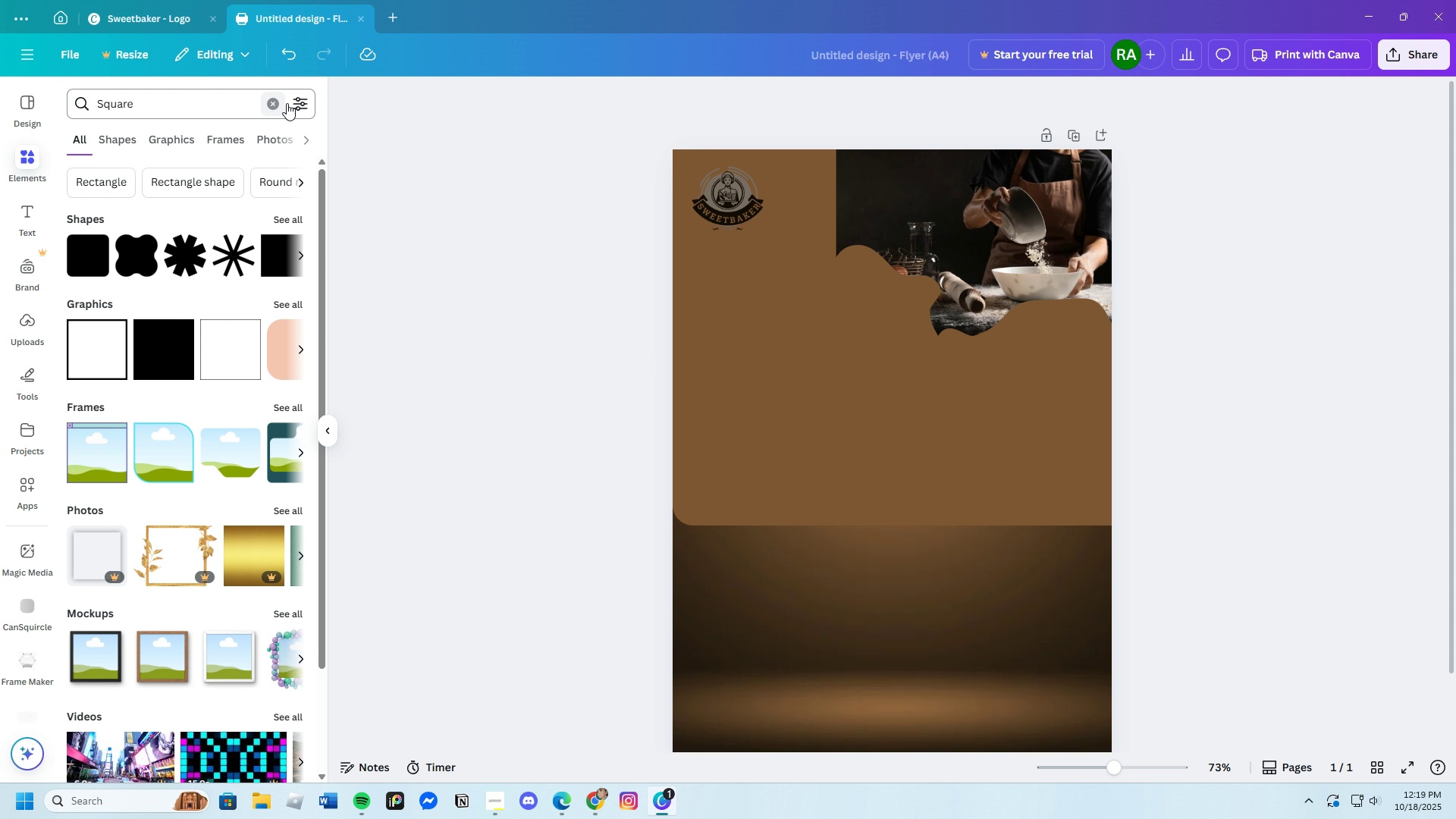 
left_click([268, 105])
 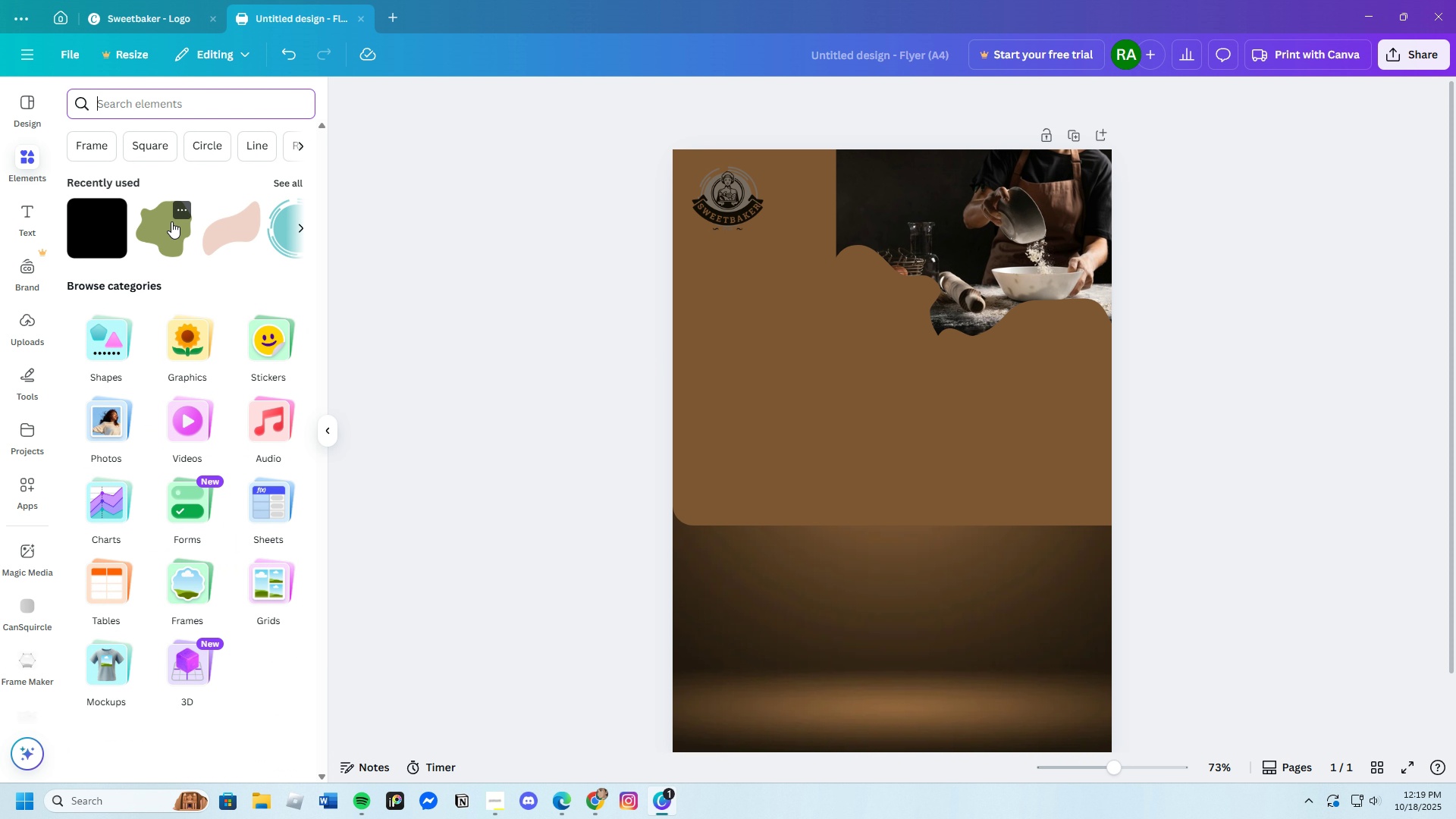 
left_click([173, 246])
 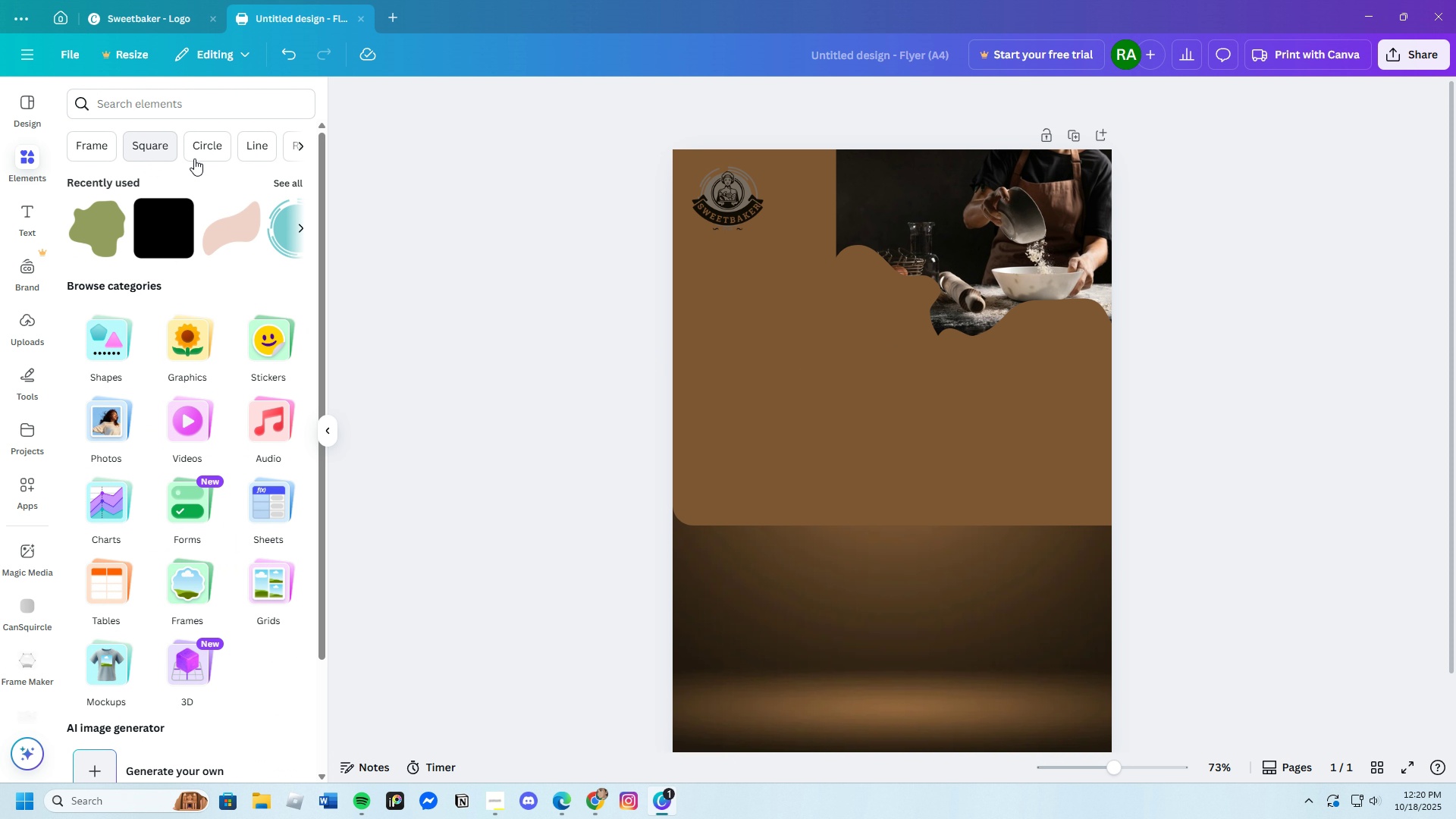 
wait(5.44)
 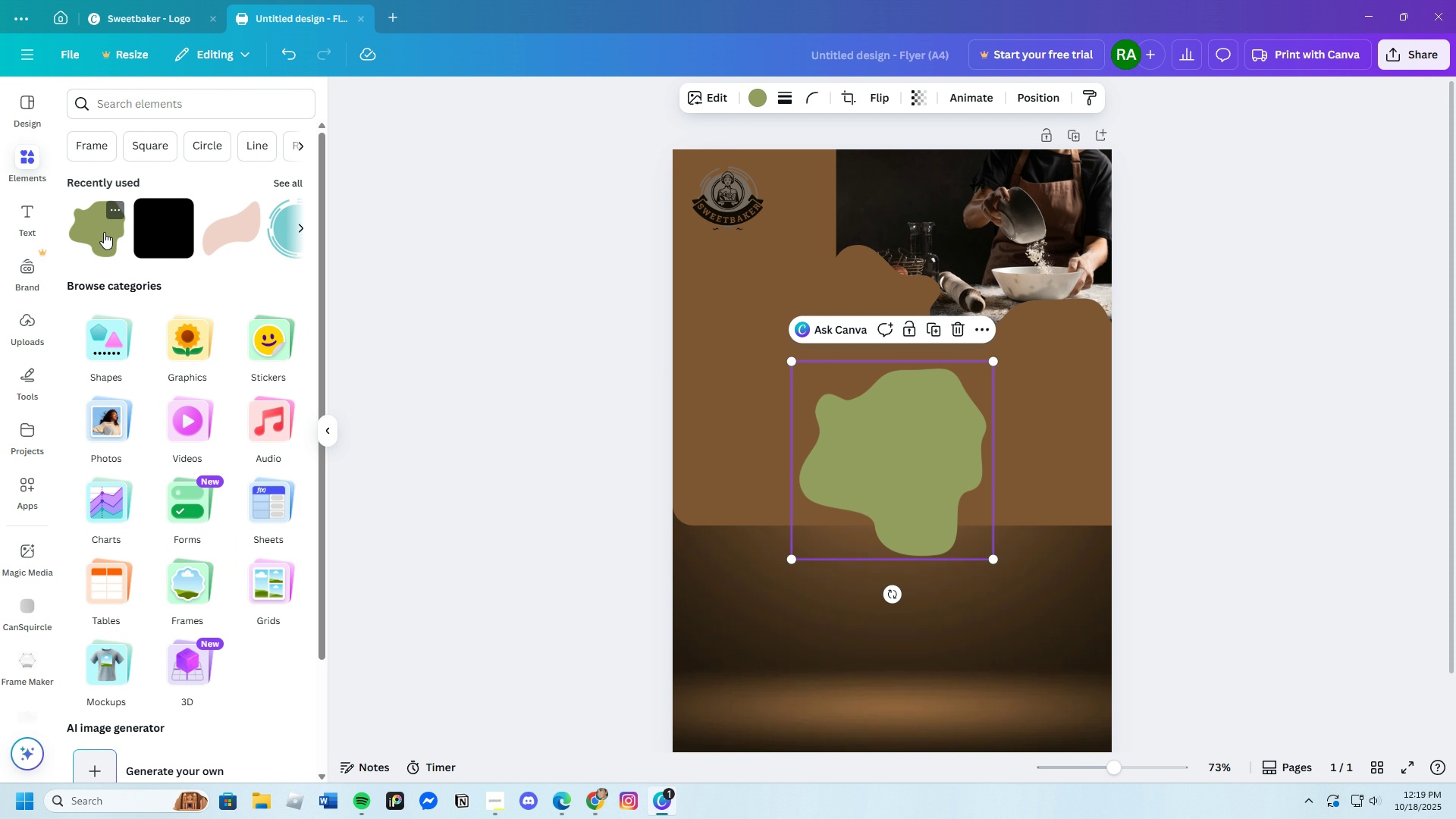 
scroll: coordinate [198, 426], scroll_direction: none, amount: 0.0
 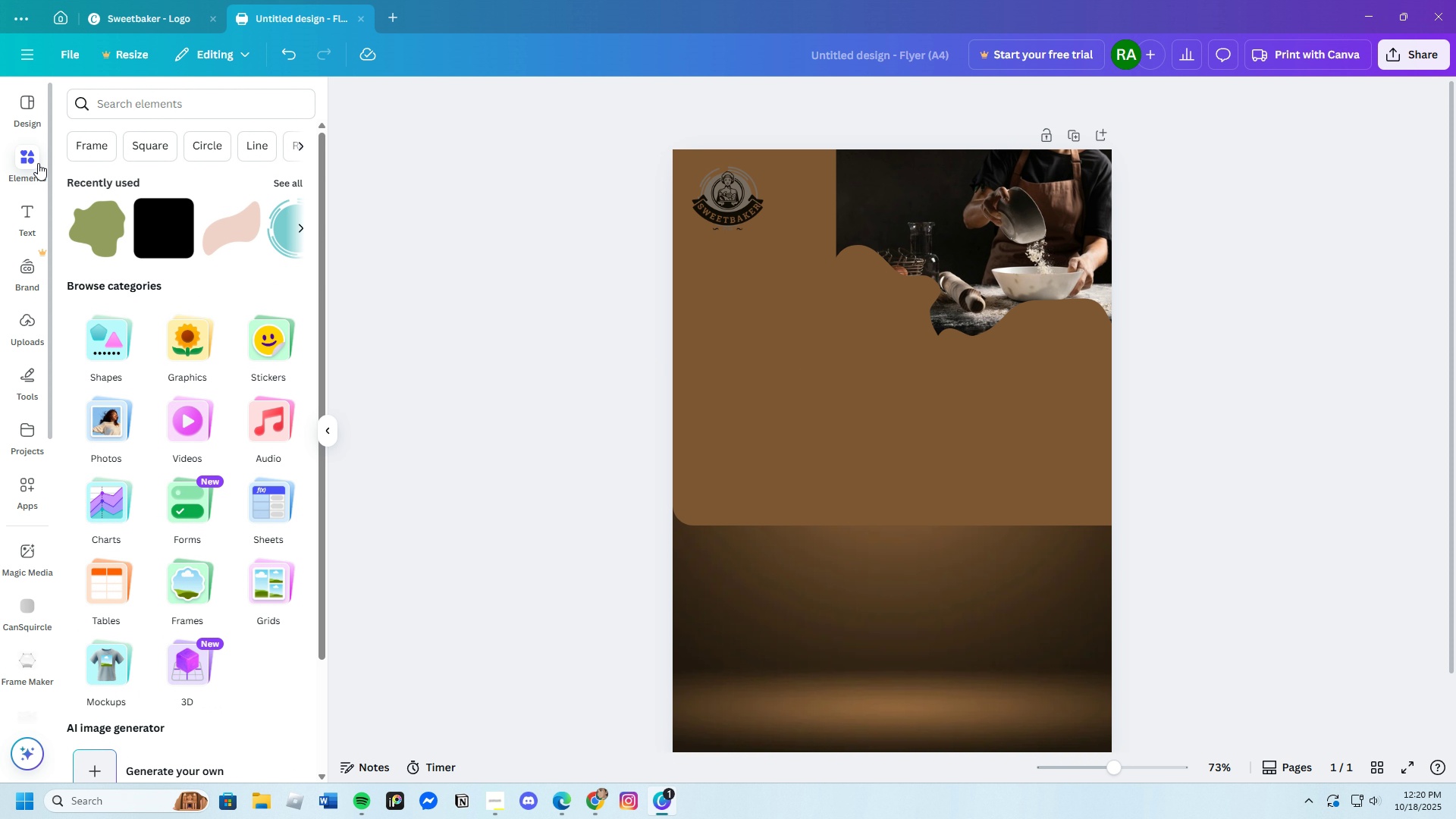 
left_click([33, 158])
 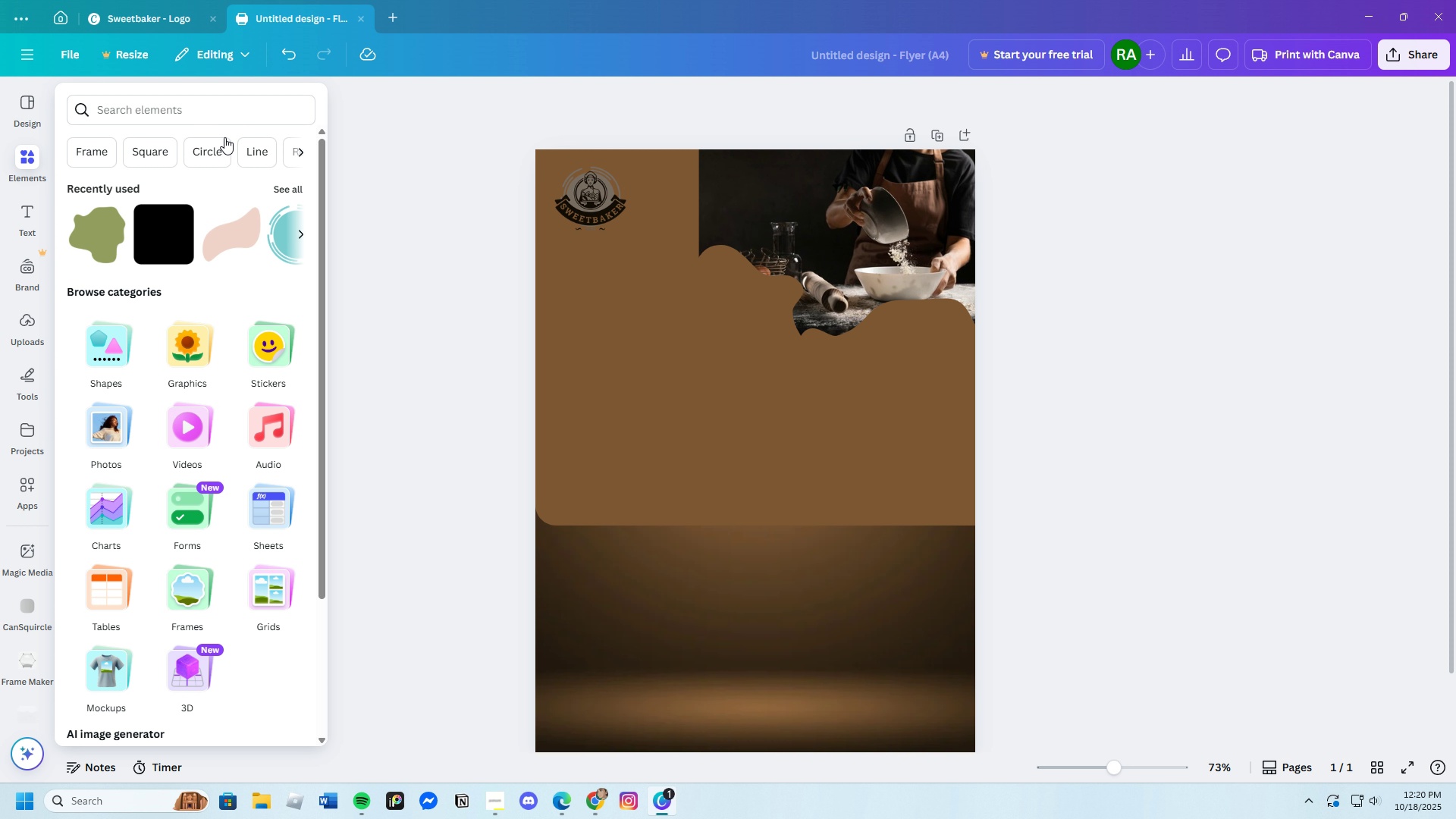 
left_click([140, 114])
 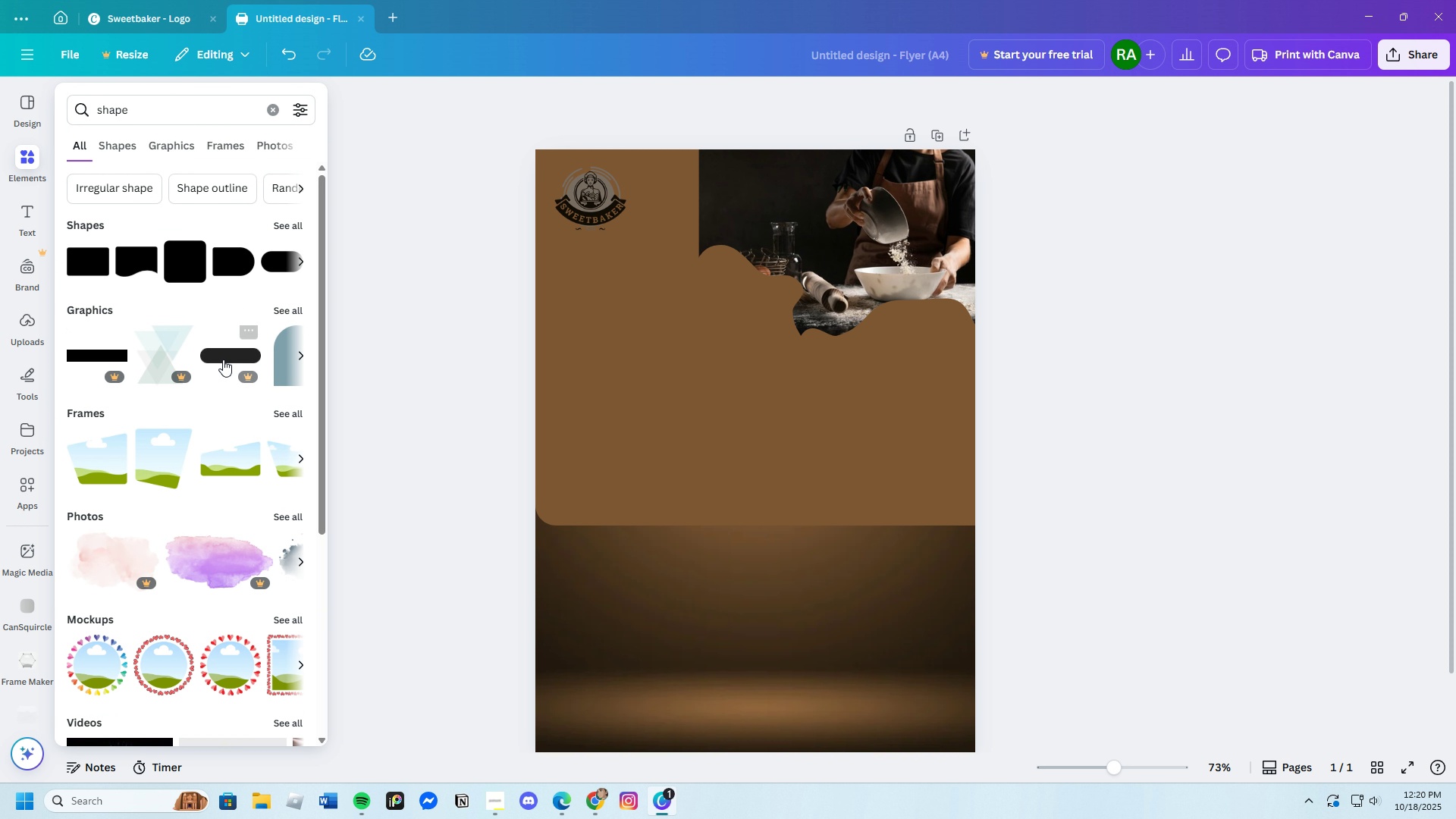 
scroll: coordinate [204, 477], scroll_direction: down, amount: 8.0
 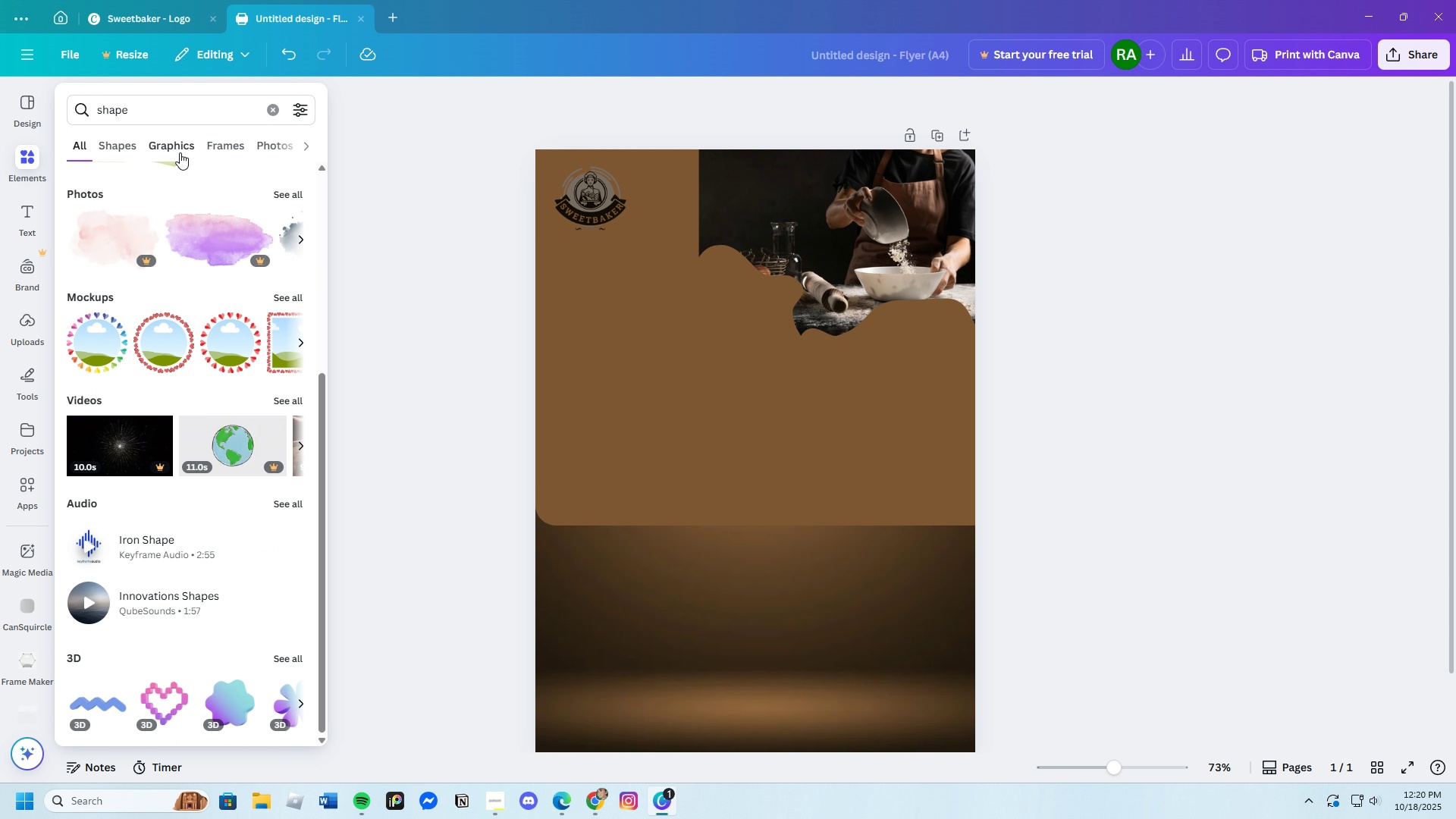 
left_click([162, 140])
 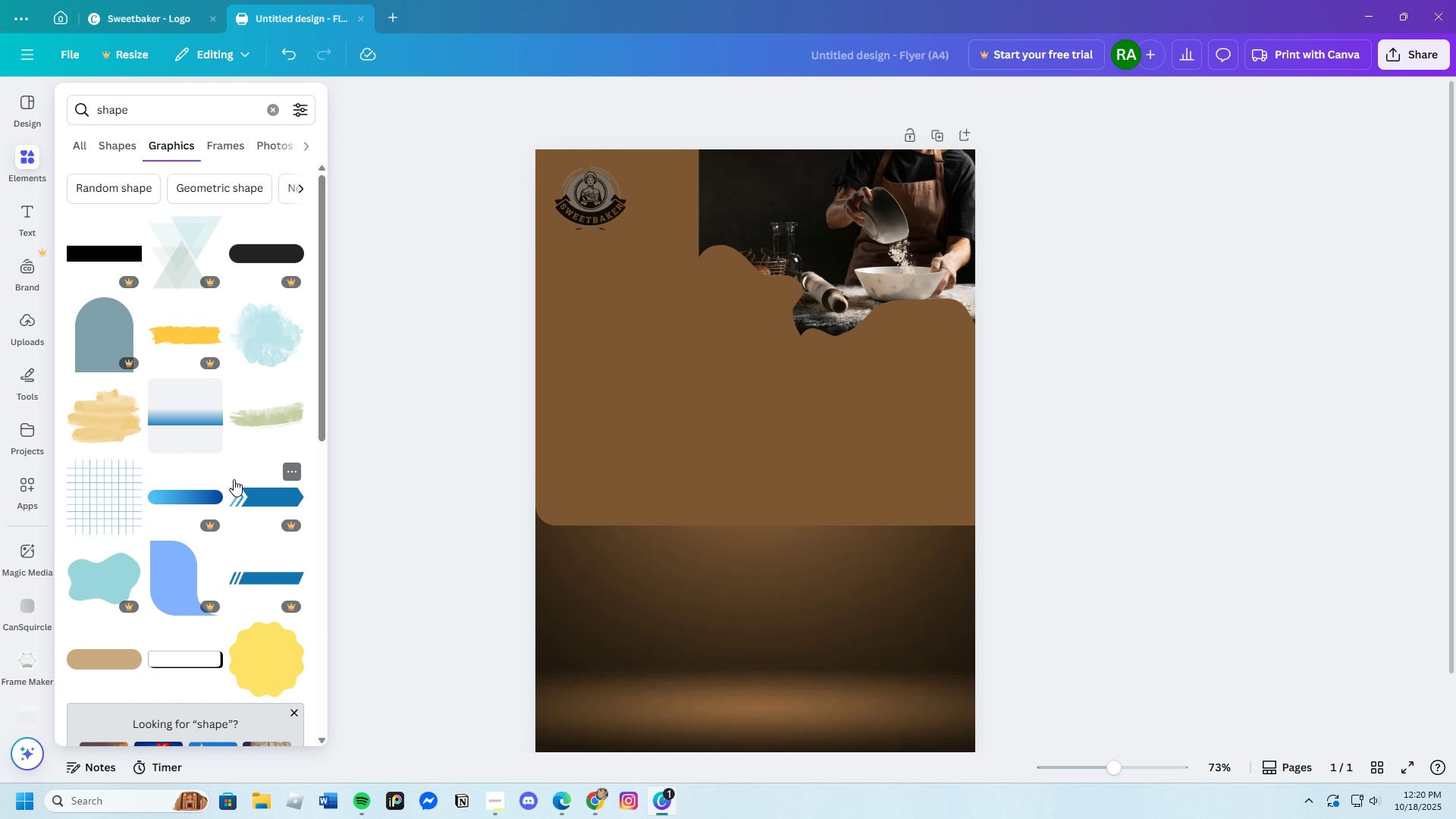 
scroll: coordinate [262, 441], scroll_direction: down, amount: 17.0
 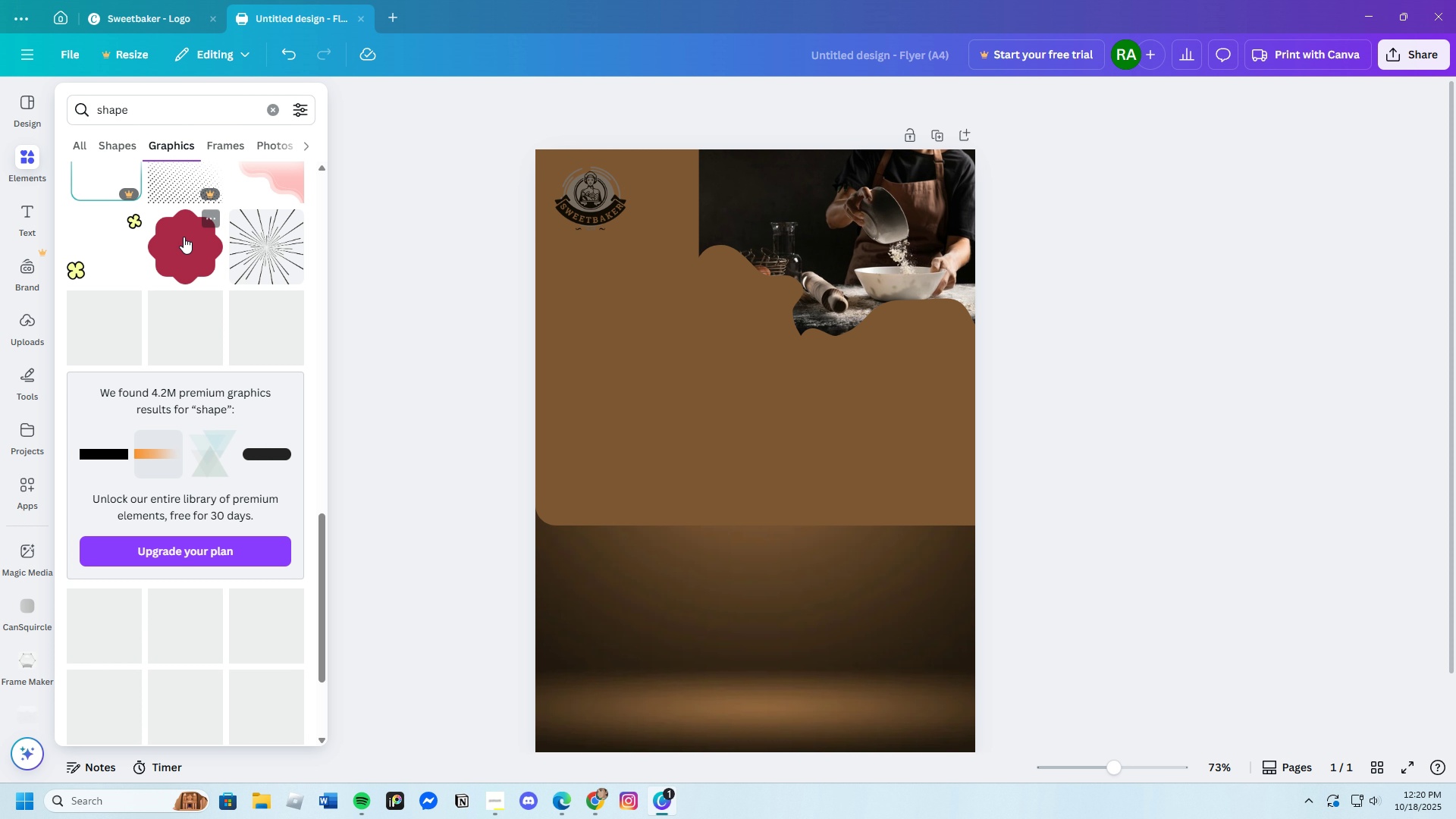 
left_click([184, 237])
 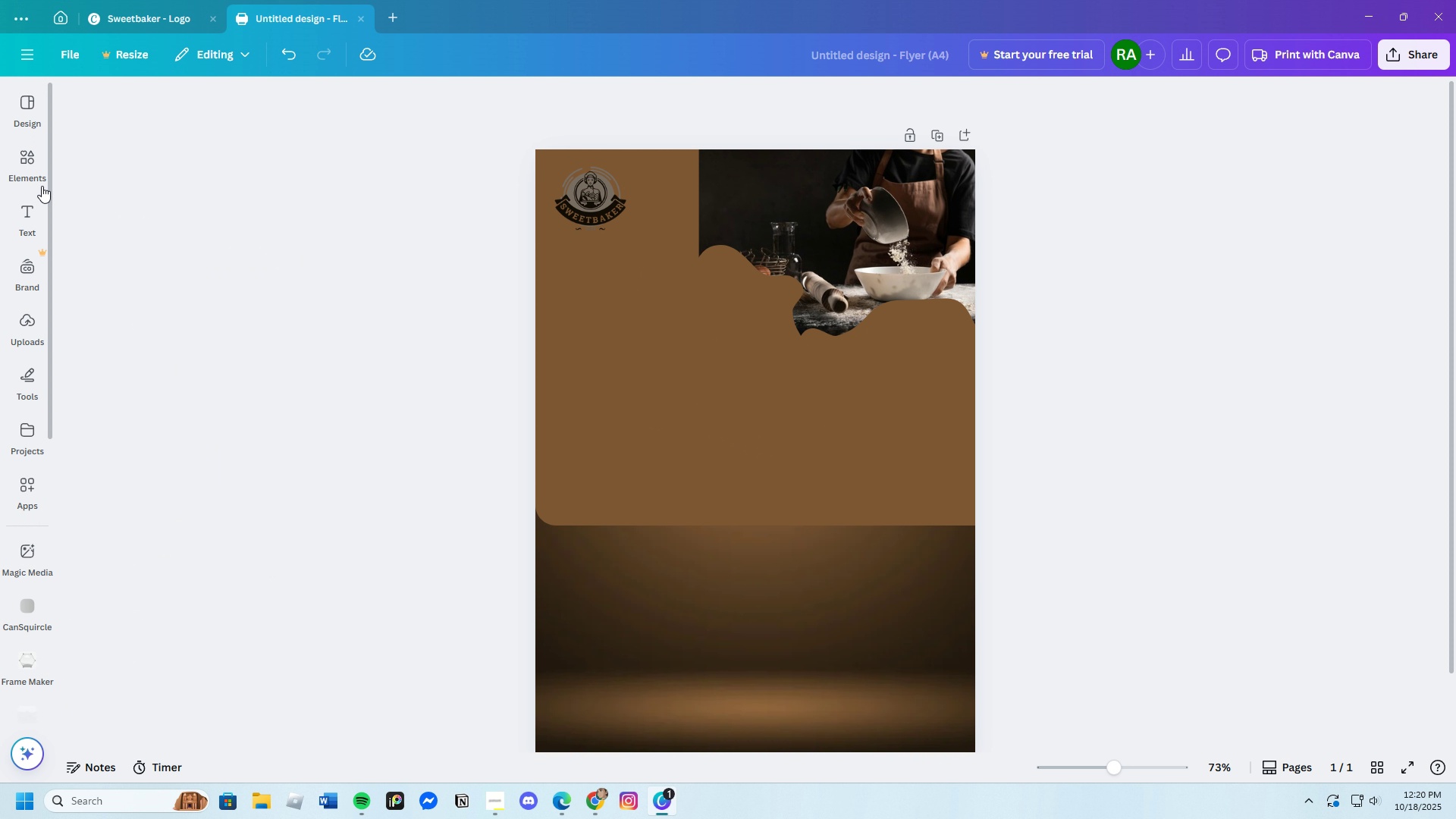 
scroll: coordinate [215, 397], scroll_direction: down, amount: 10.0
 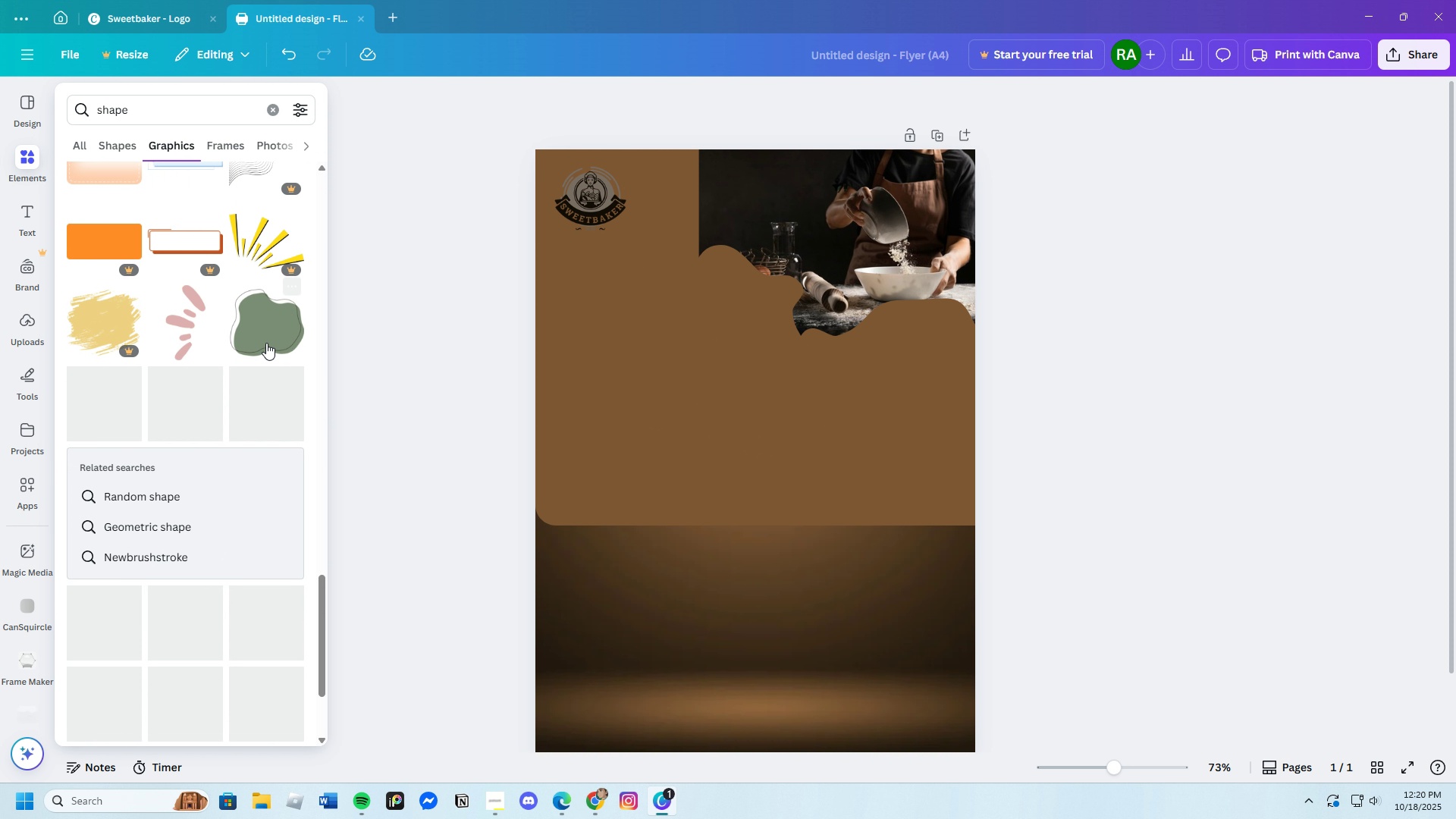 
left_click([266, 337])
 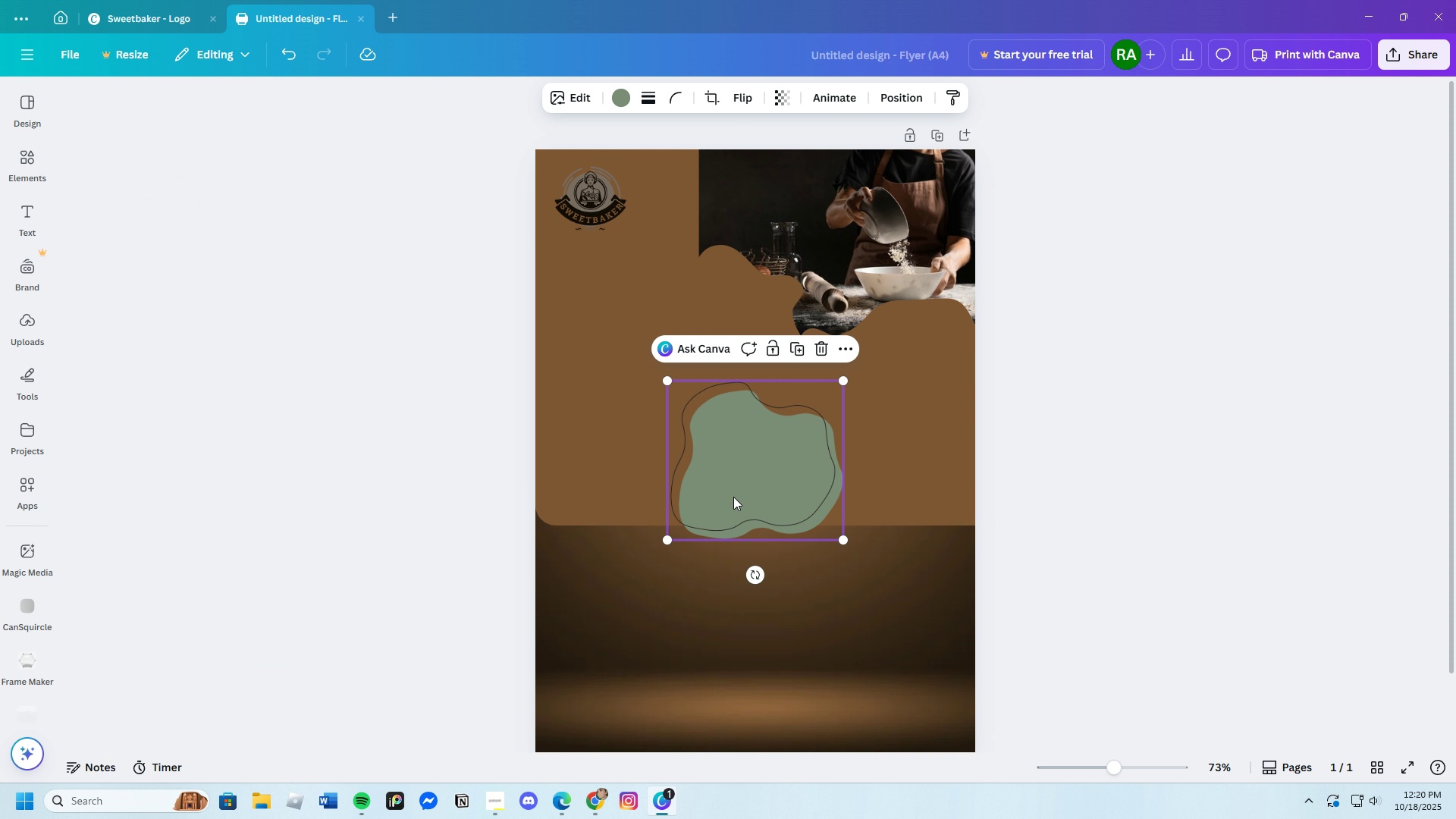 
left_click_drag(start_coordinate=[733, 497], to_coordinate=[702, 457])
 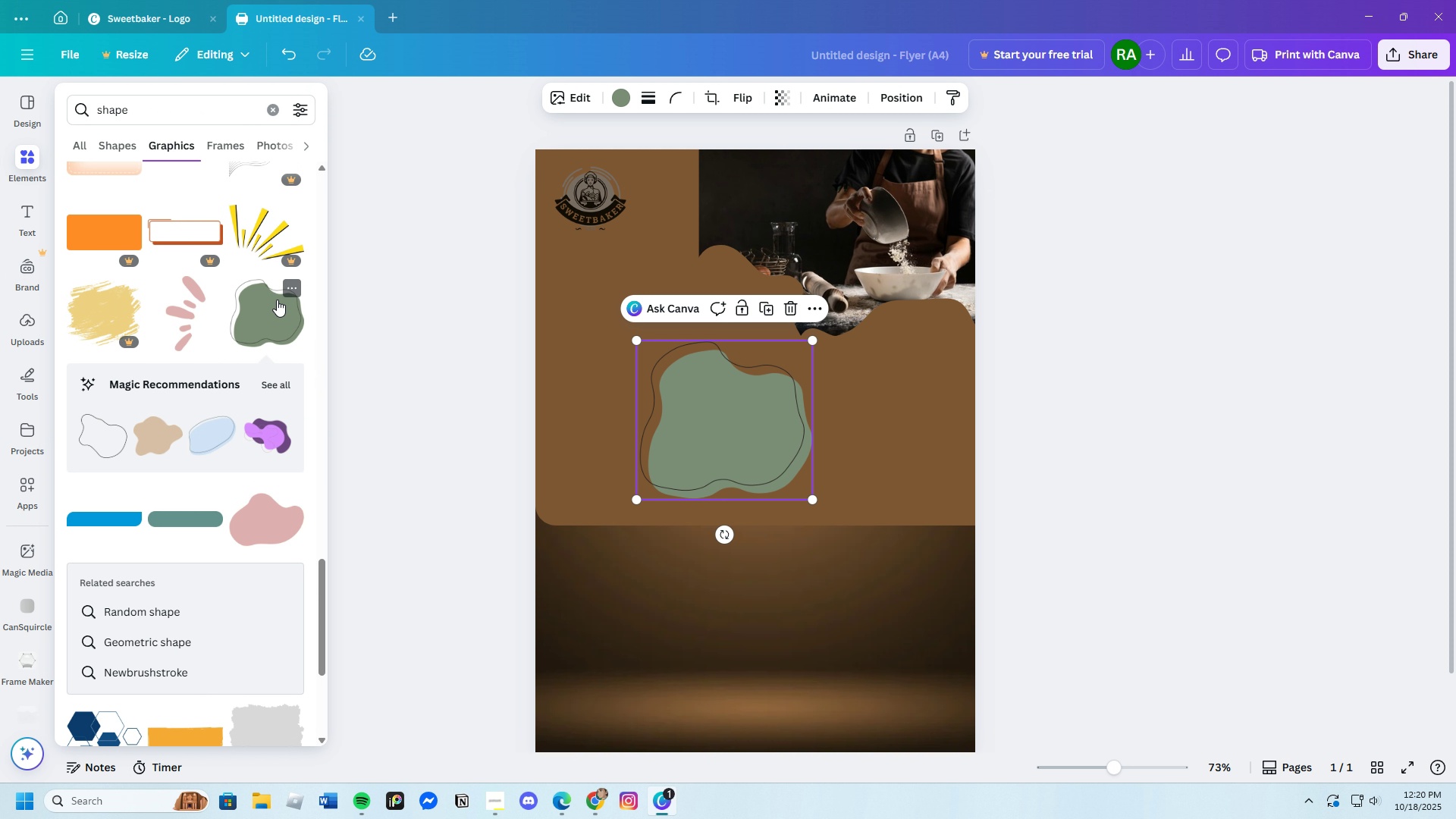 
left_click([288, 282])
 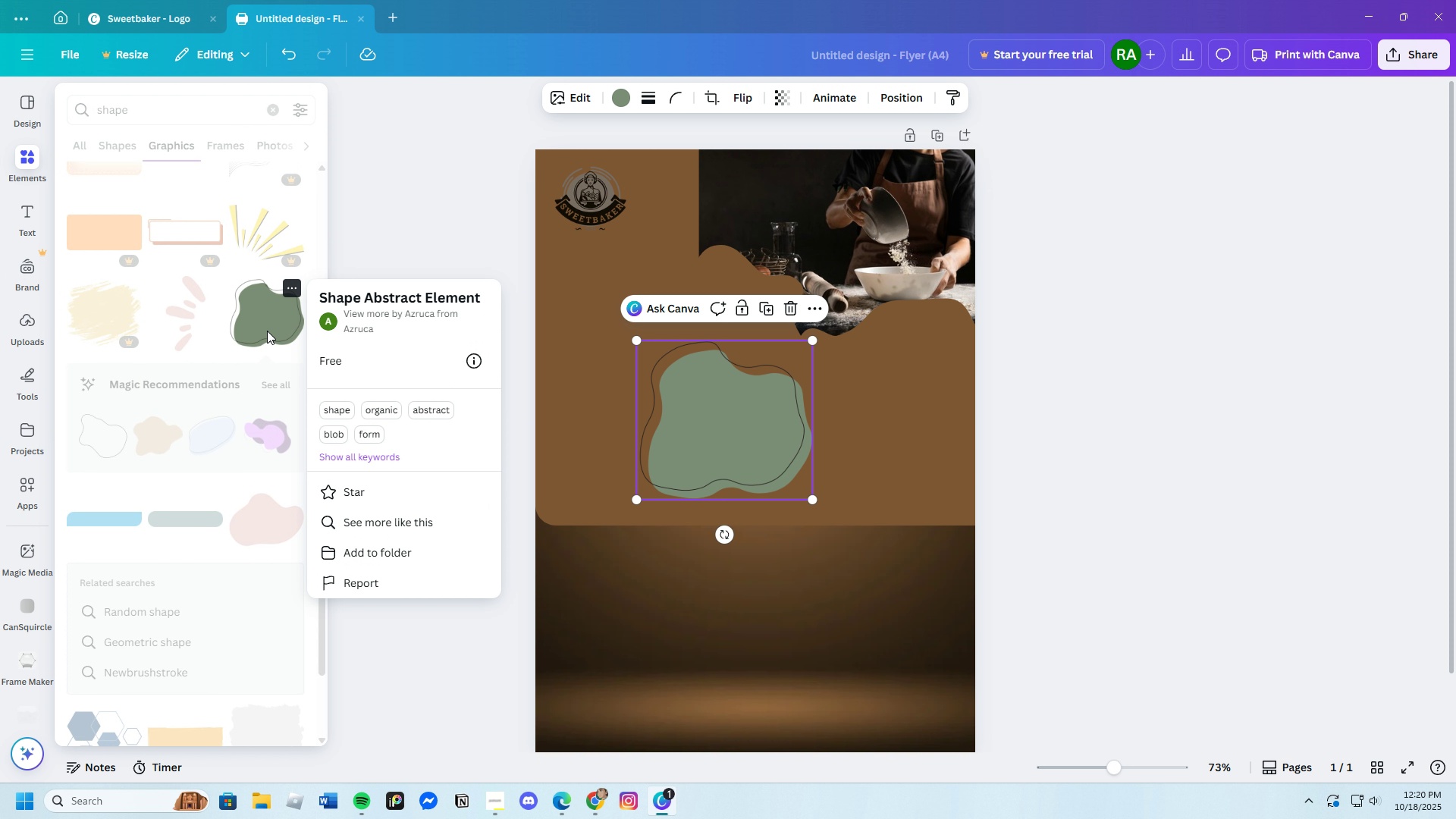 
left_click([261, 323])
 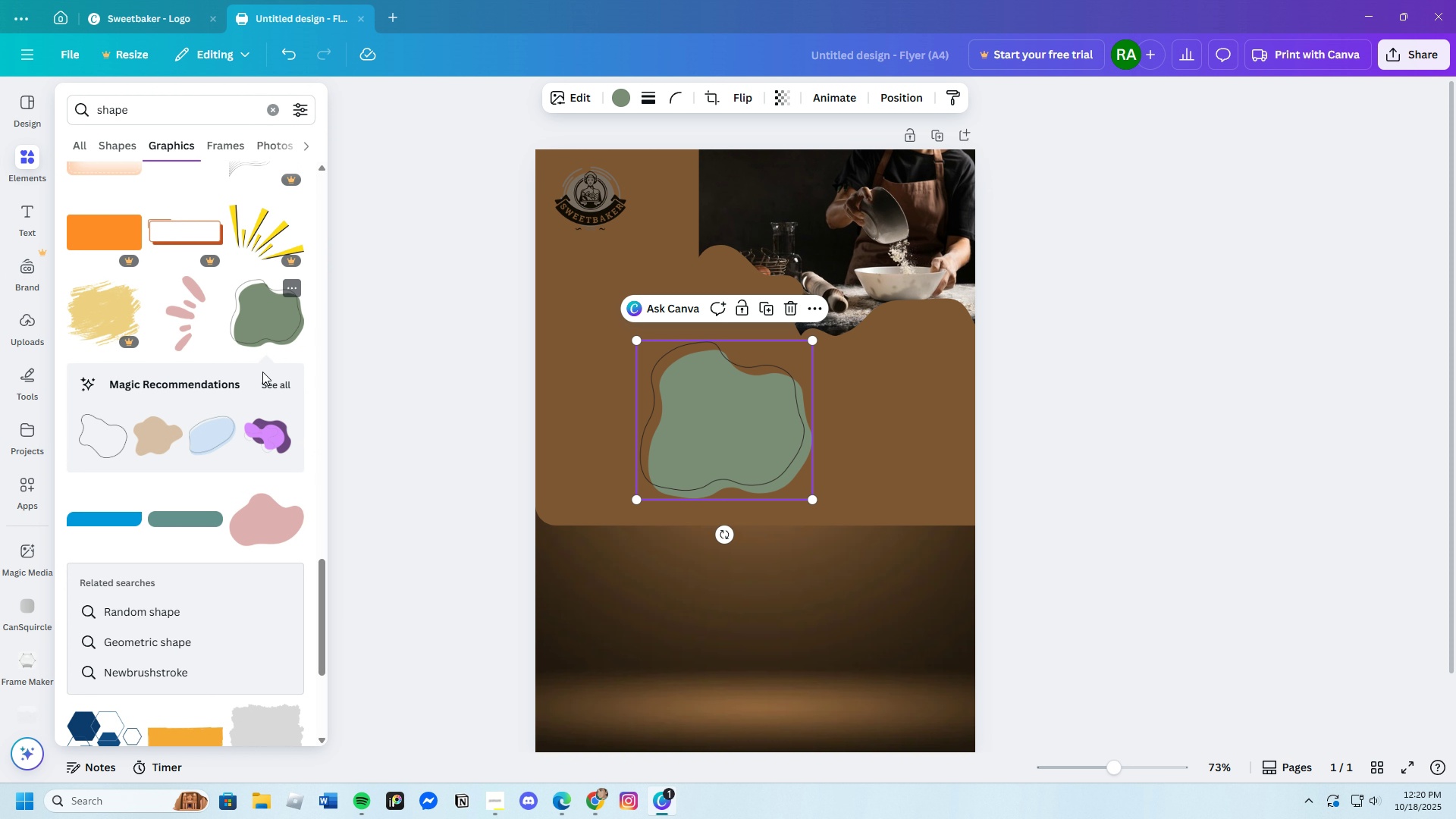 
scroll: coordinate [215, 485], scroll_direction: down, amount: 9.0
 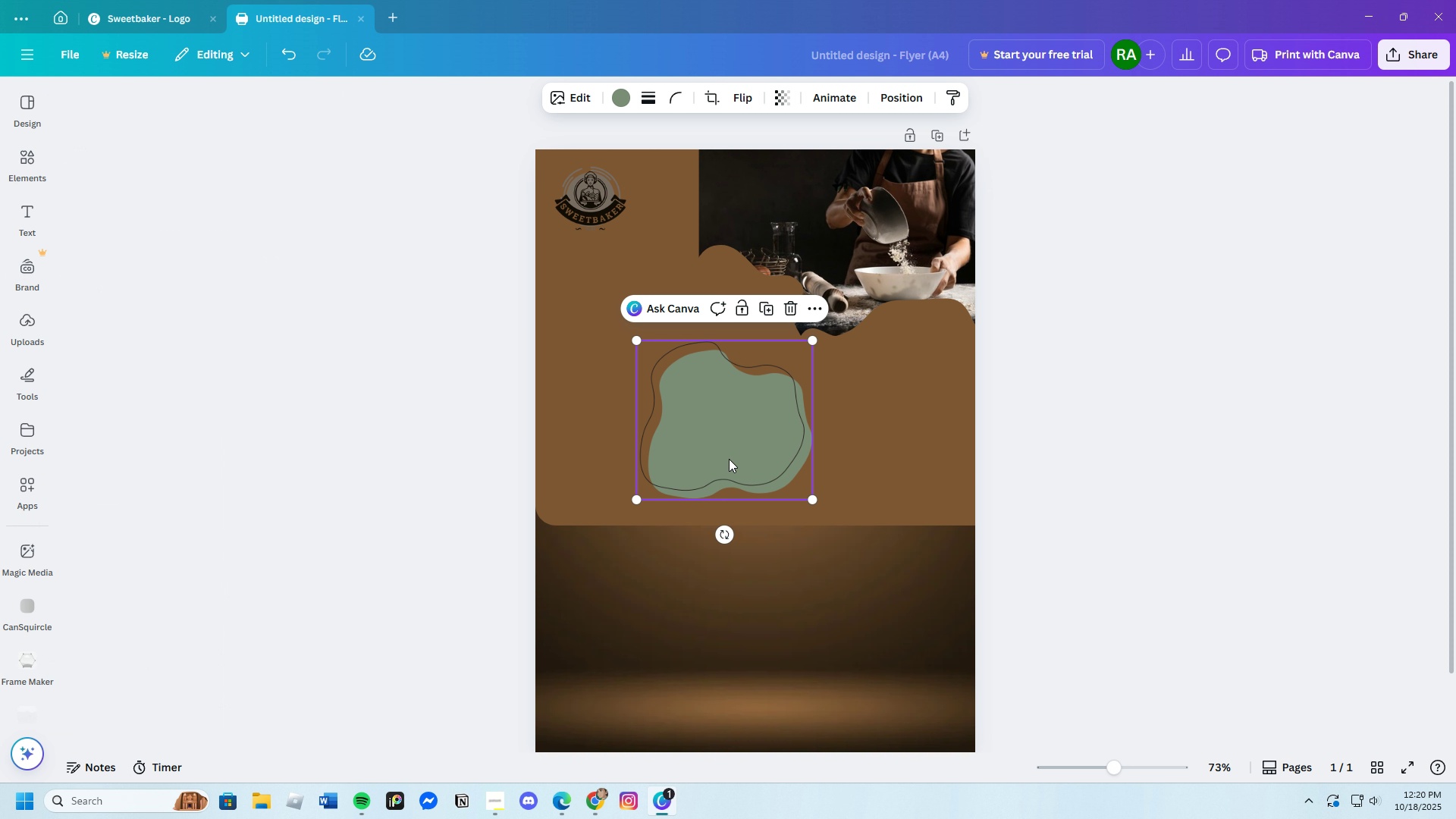 
left_click([728, 455])
 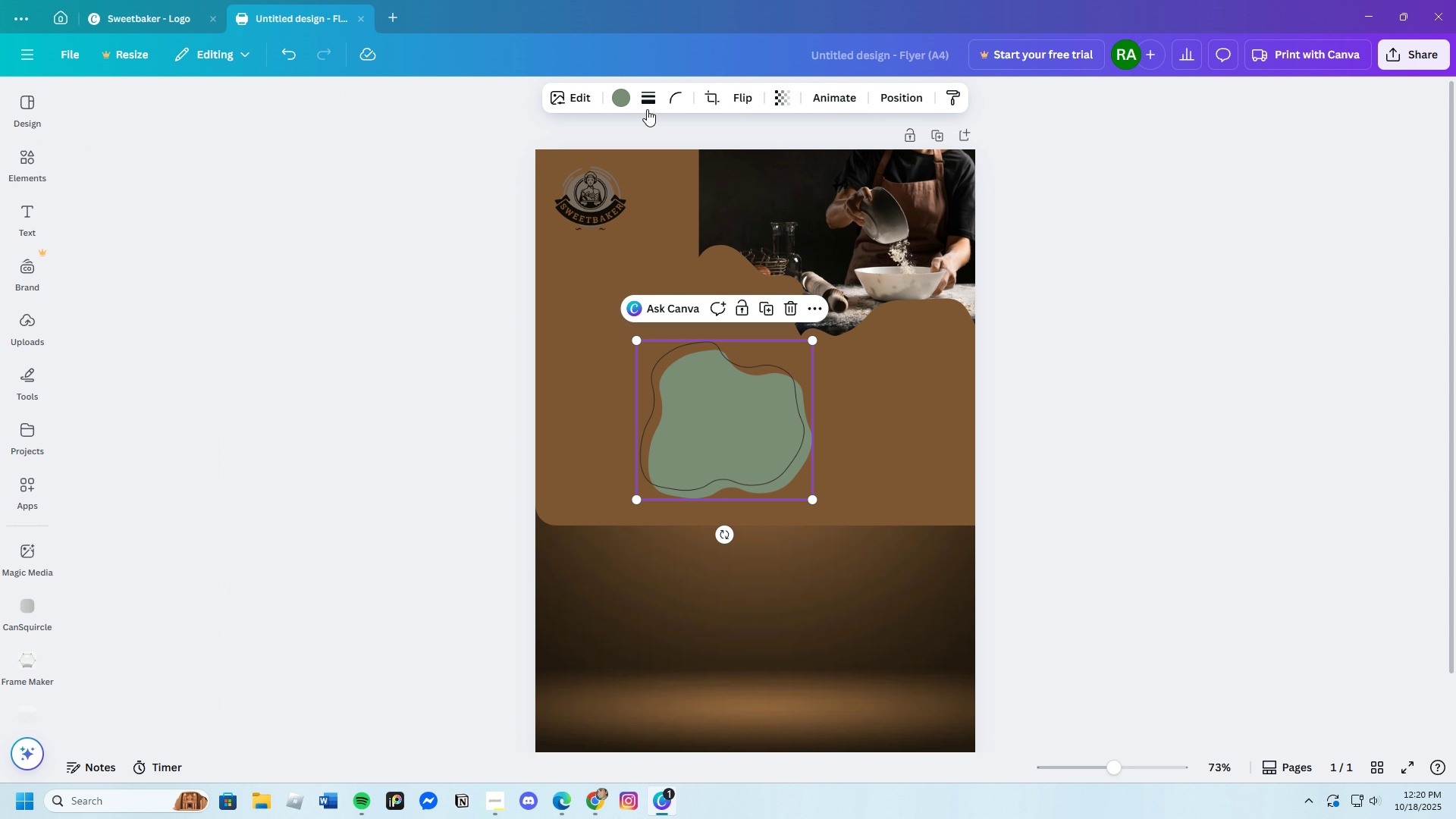 
left_click([629, 100])
 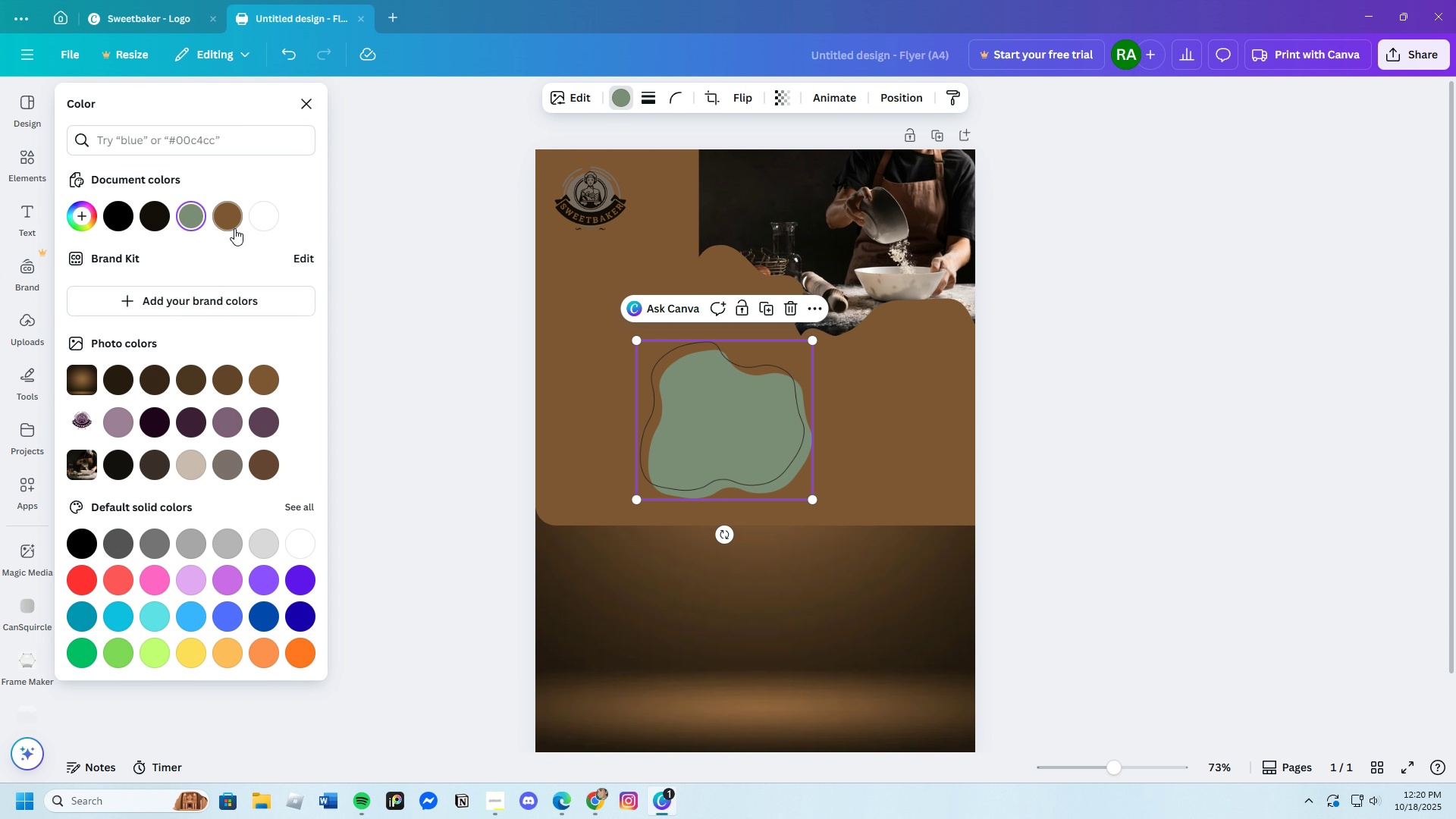 
left_click([231, 218])
 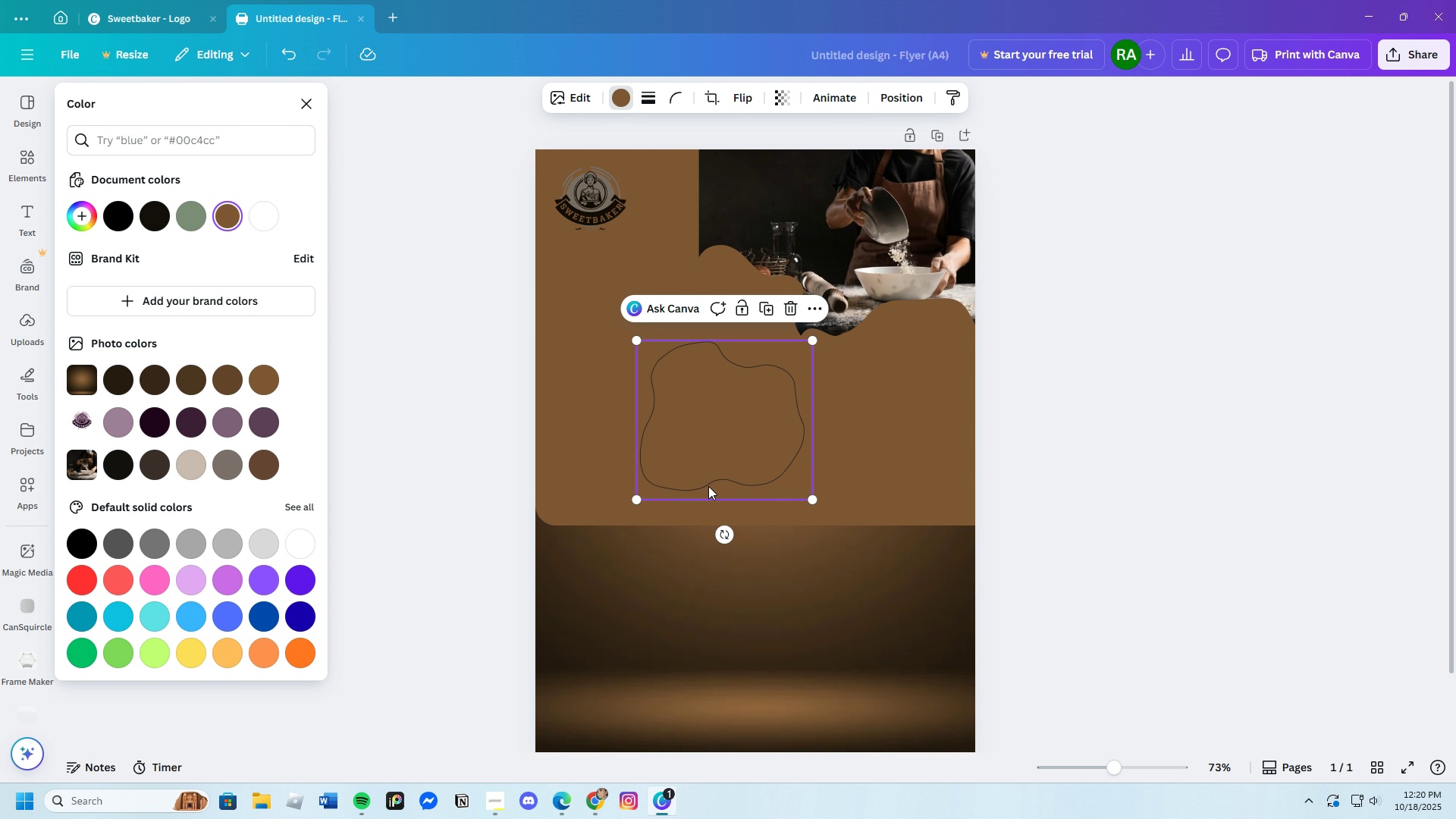 
left_click_drag(start_coordinate=[710, 477], to_coordinate=[653, 252])
 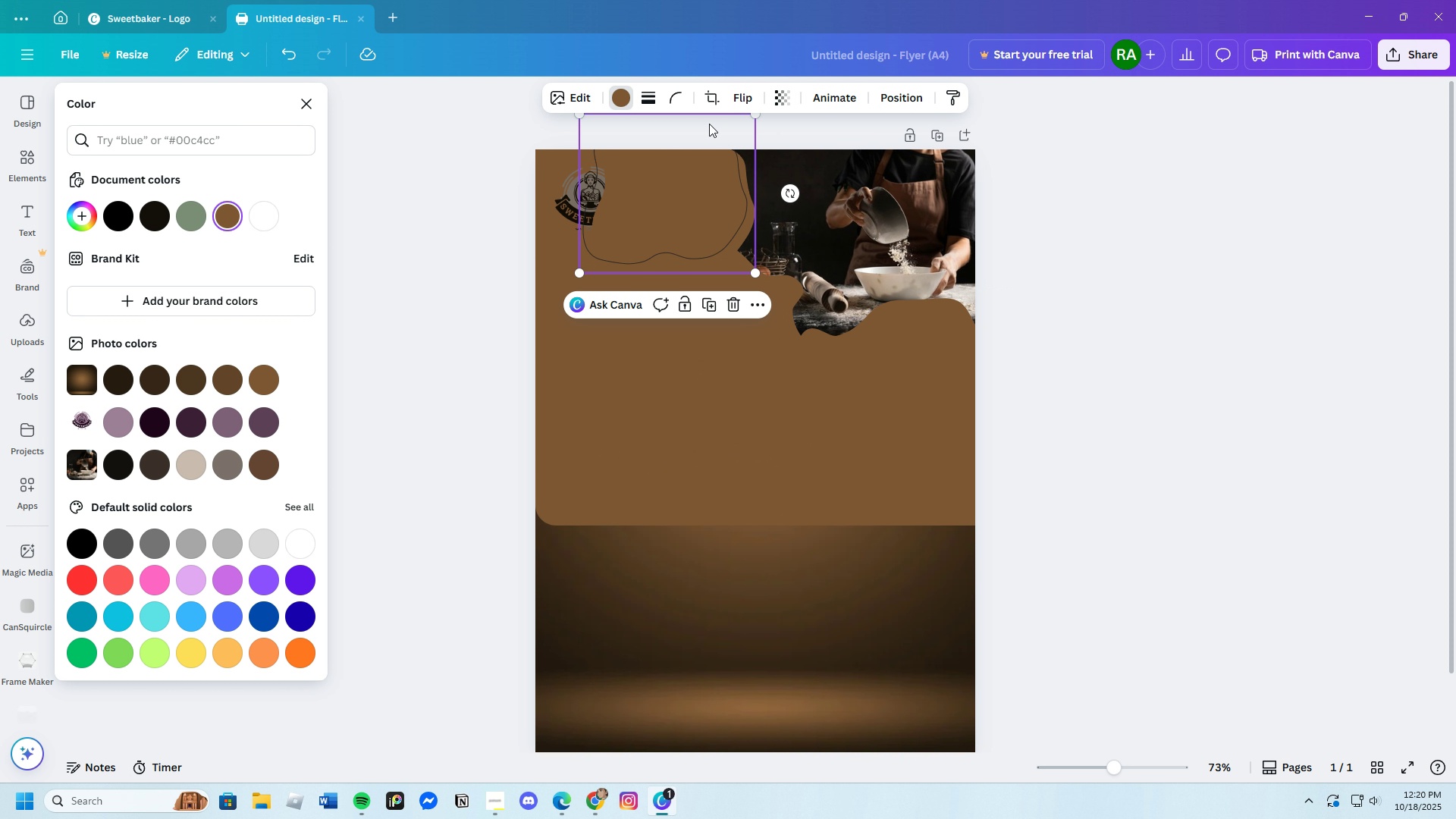 
left_click([733, 306])
 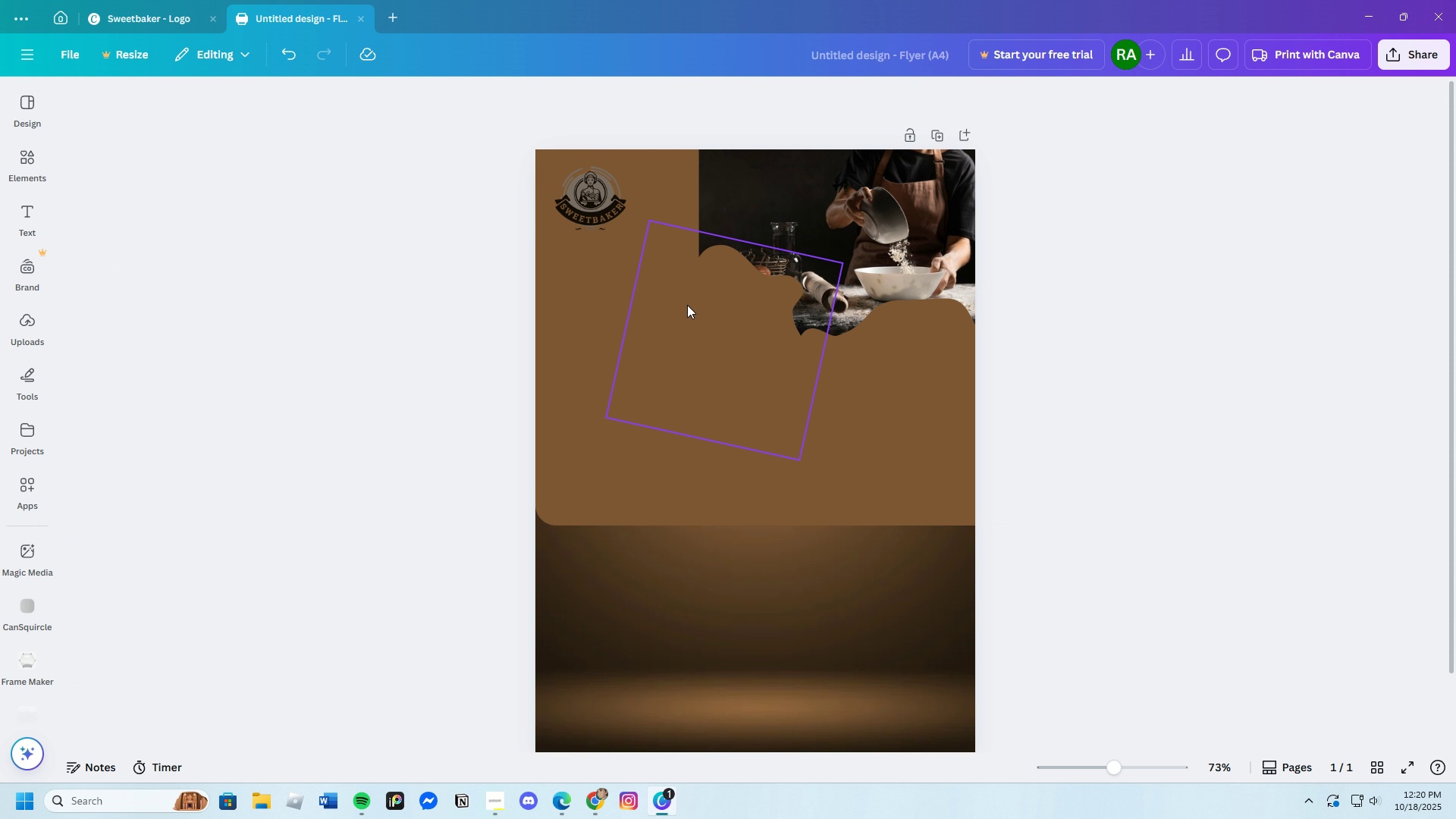 
left_click_drag(start_coordinate=[719, 341], to_coordinate=[716, 335])
 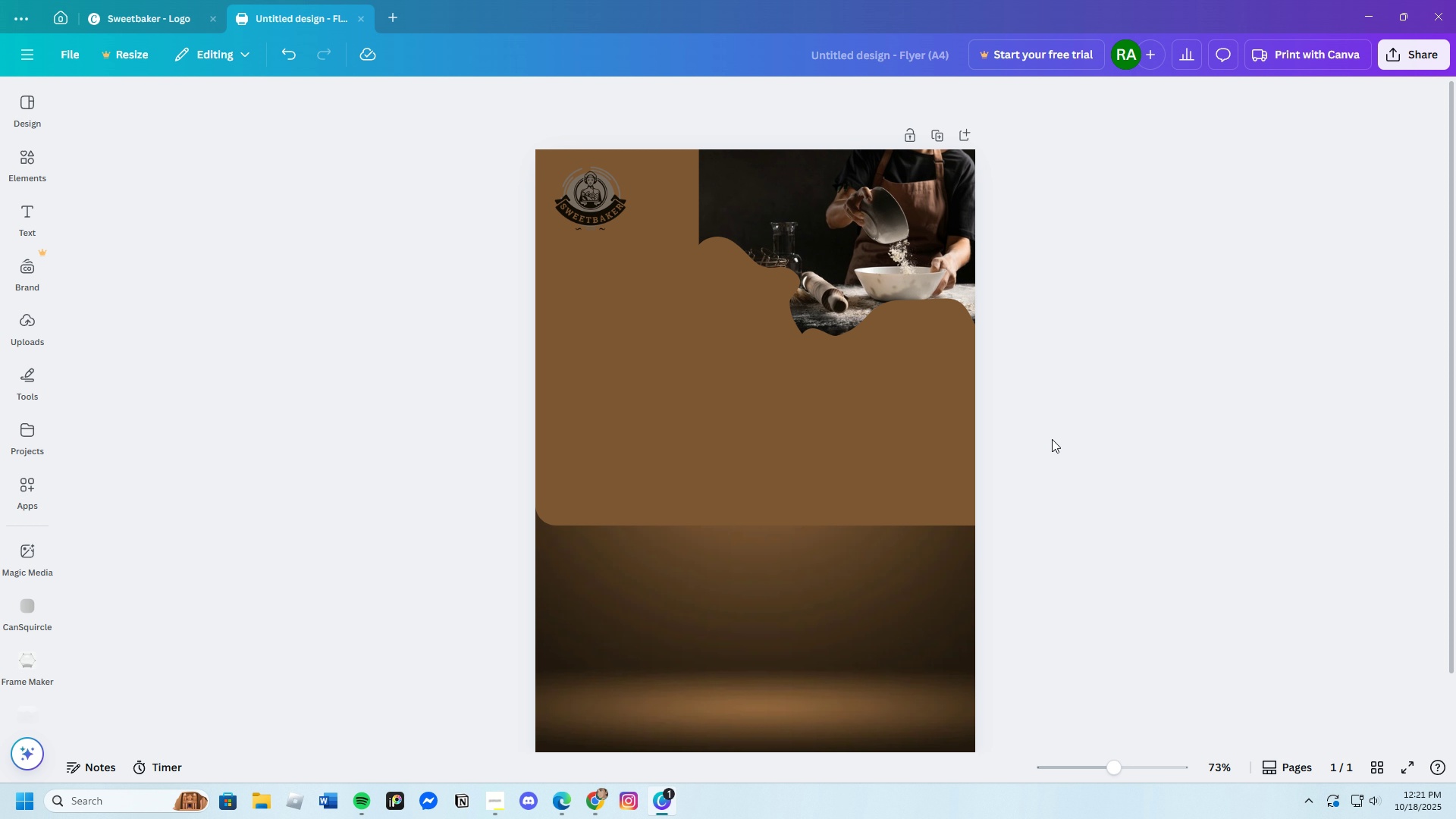 
wait(24.28)
 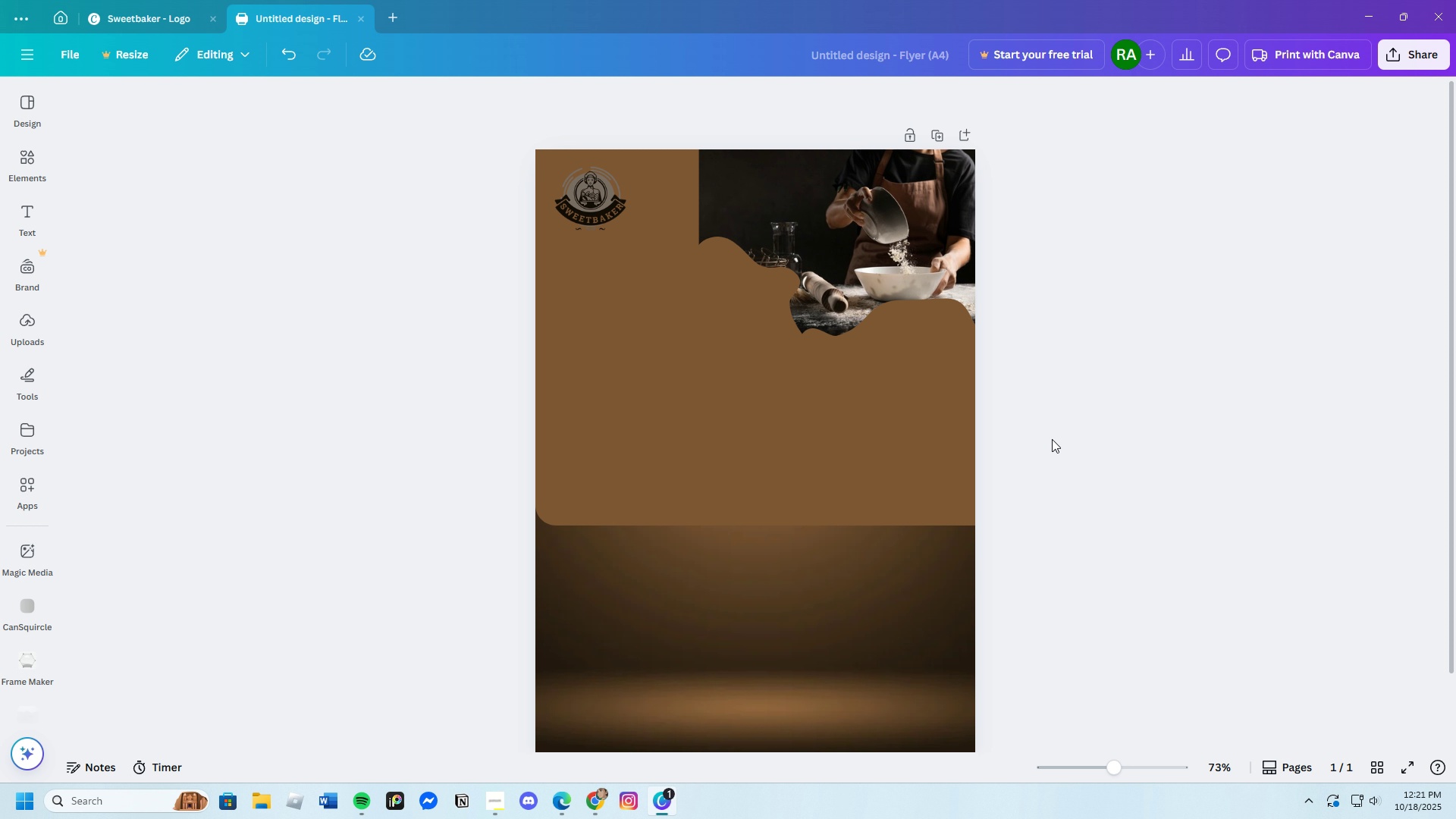 
left_click([717, 468])
 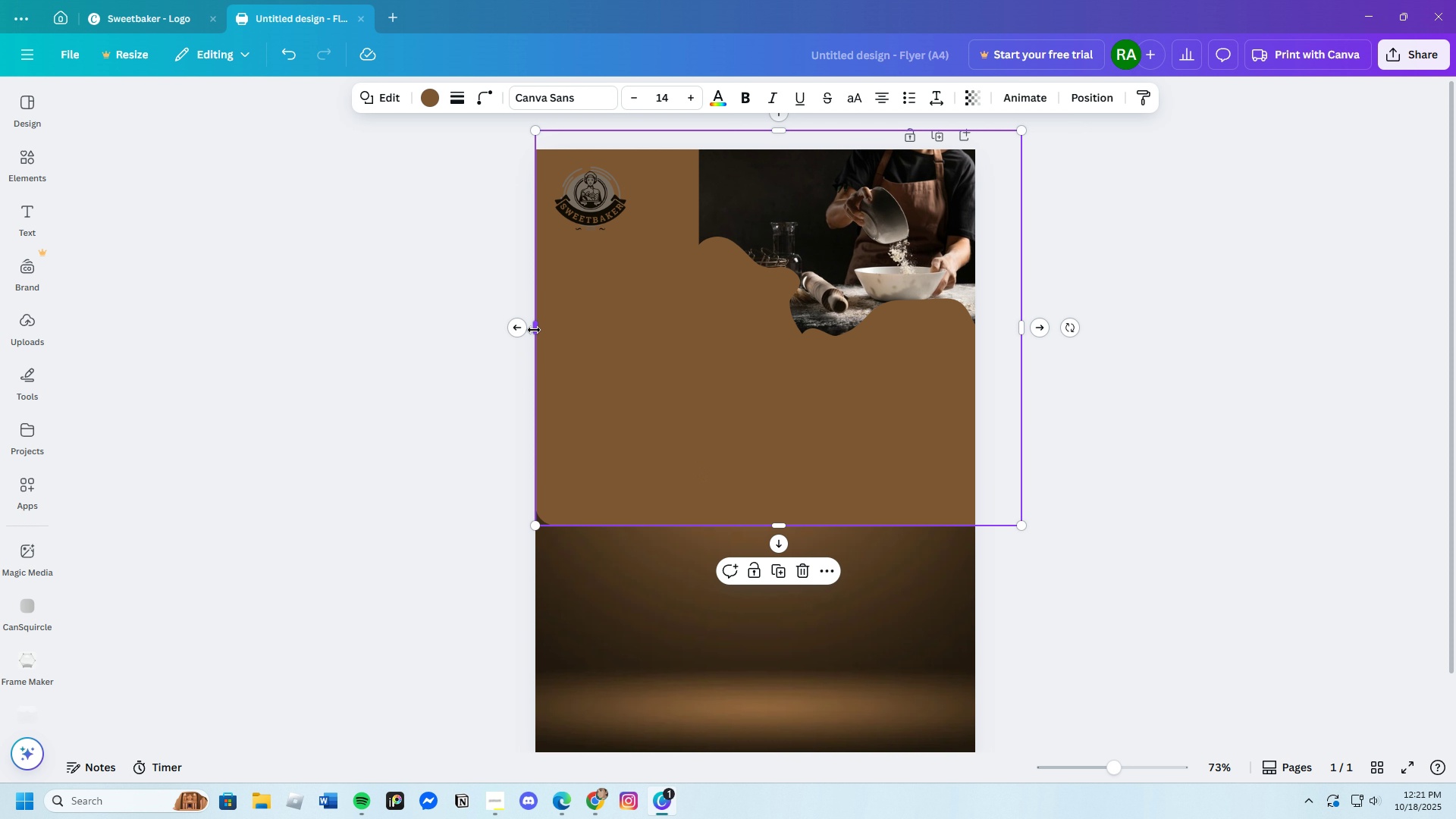 
left_click_drag(start_coordinate=[534, 330], to_coordinate=[501, 330])
 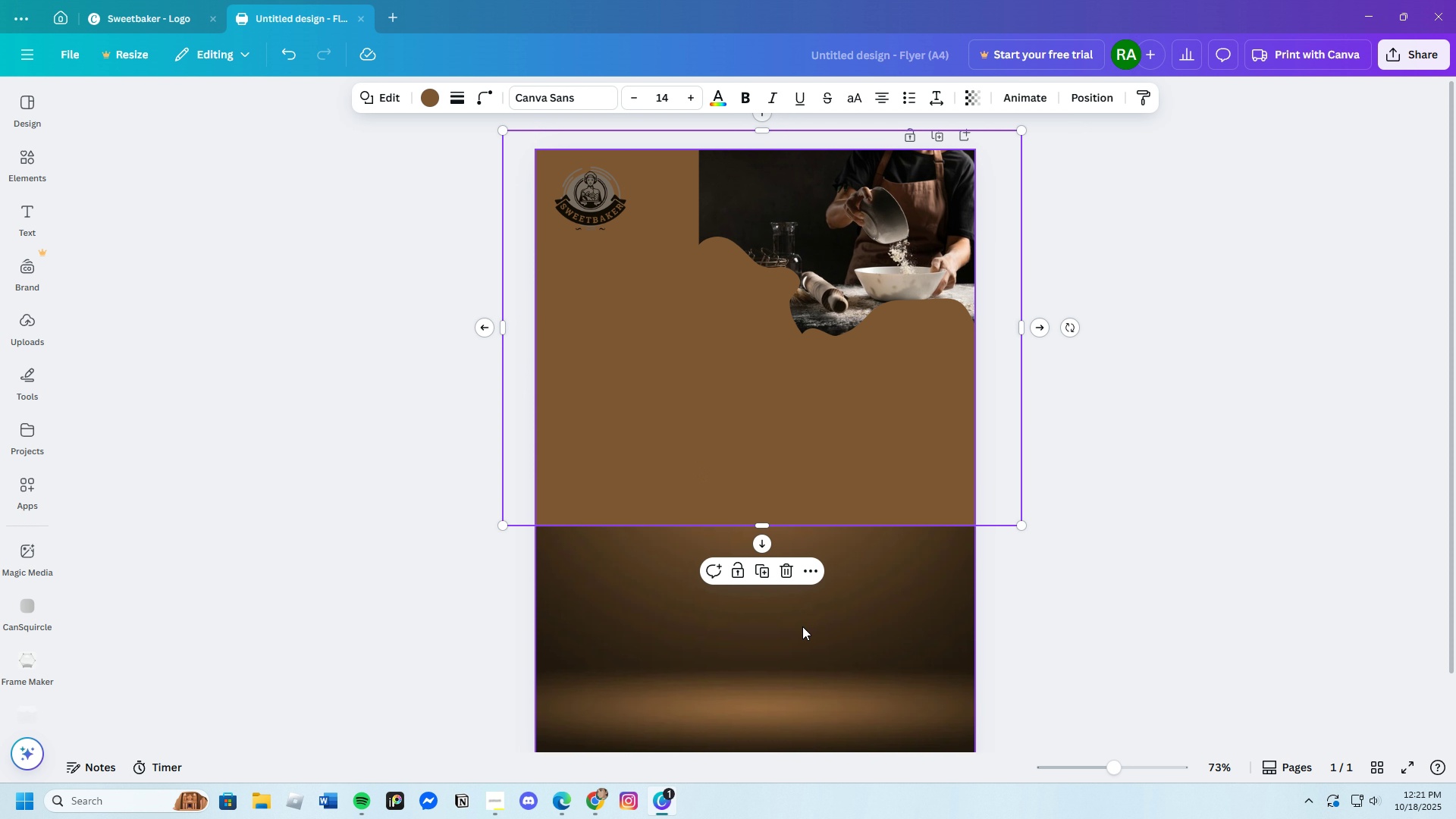 
left_click([802, 627])
 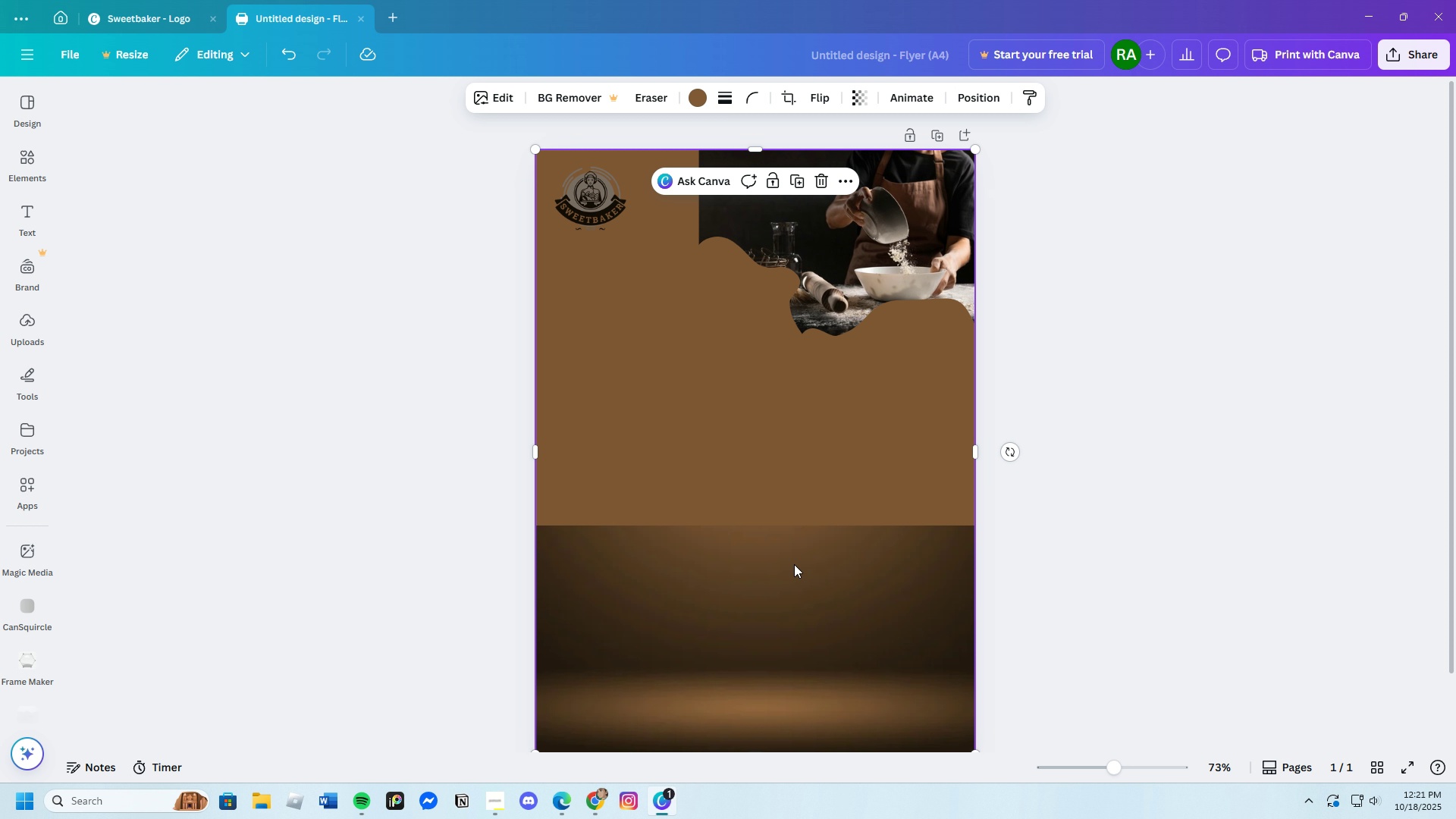 
wait(21.13)
 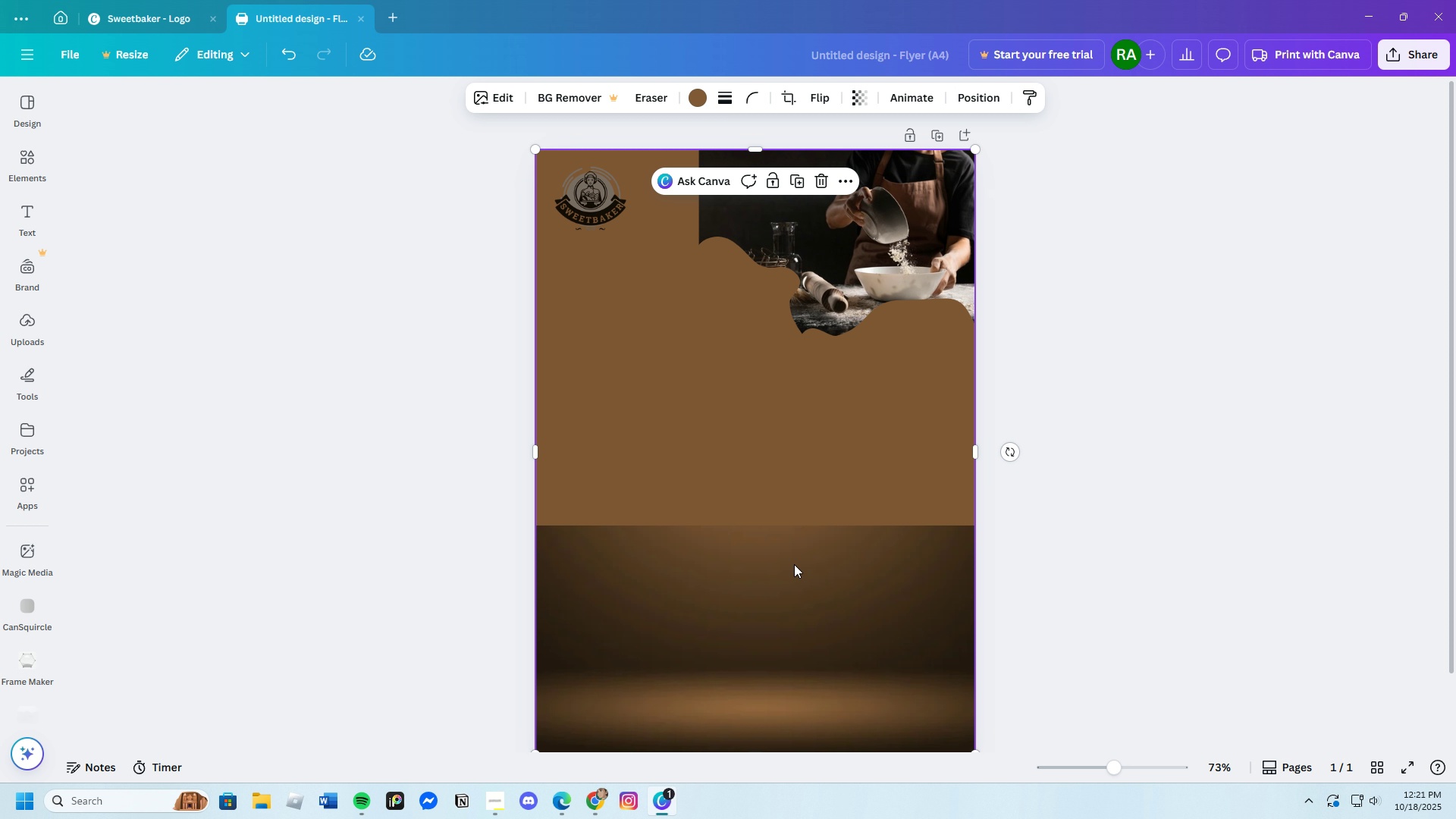 
left_click([722, 510])
 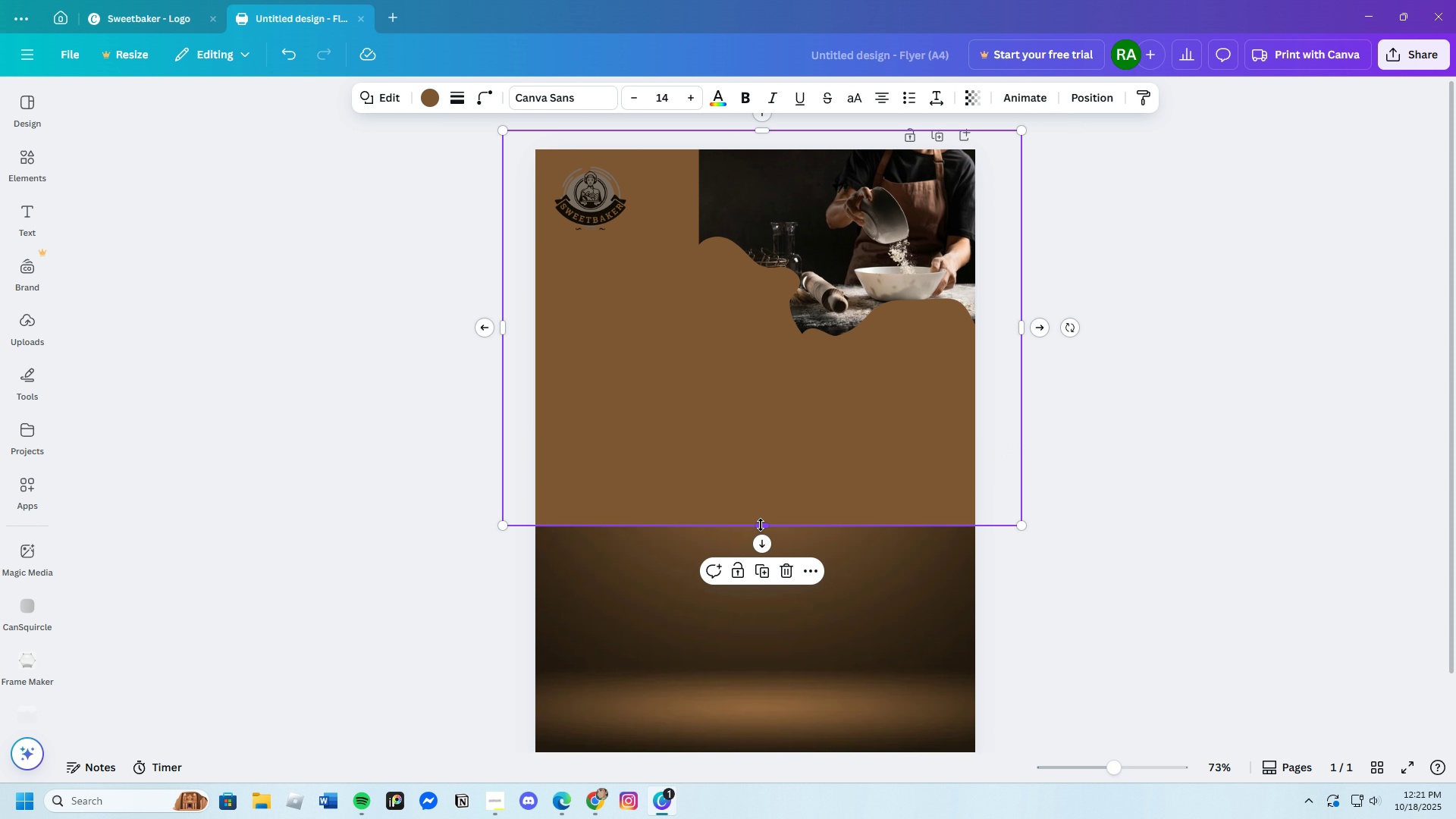 
left_click_drag(start_coordinate=[761, 525], to_coordinate=[772, 443])
 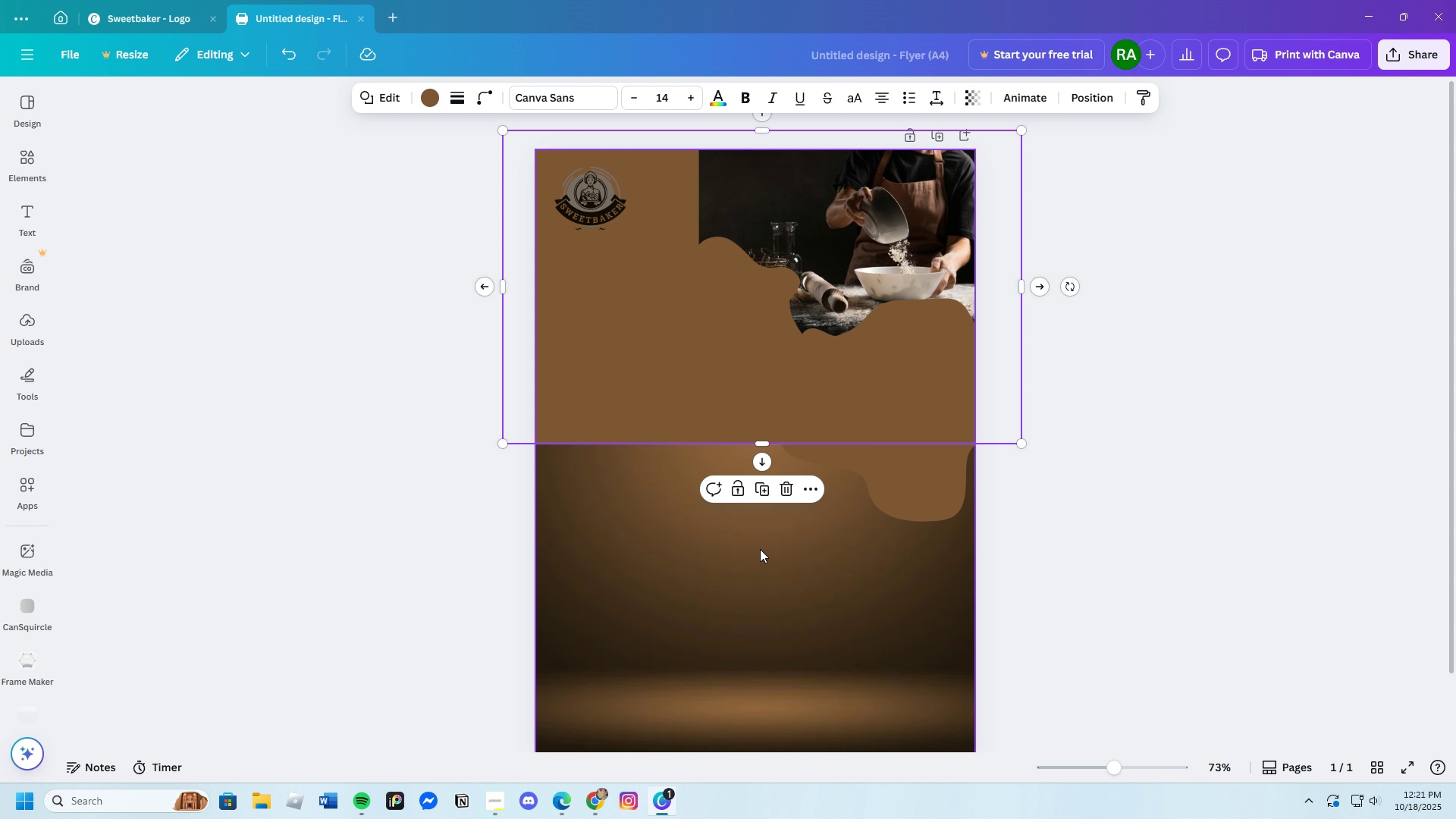 
left_click([760, 550])
 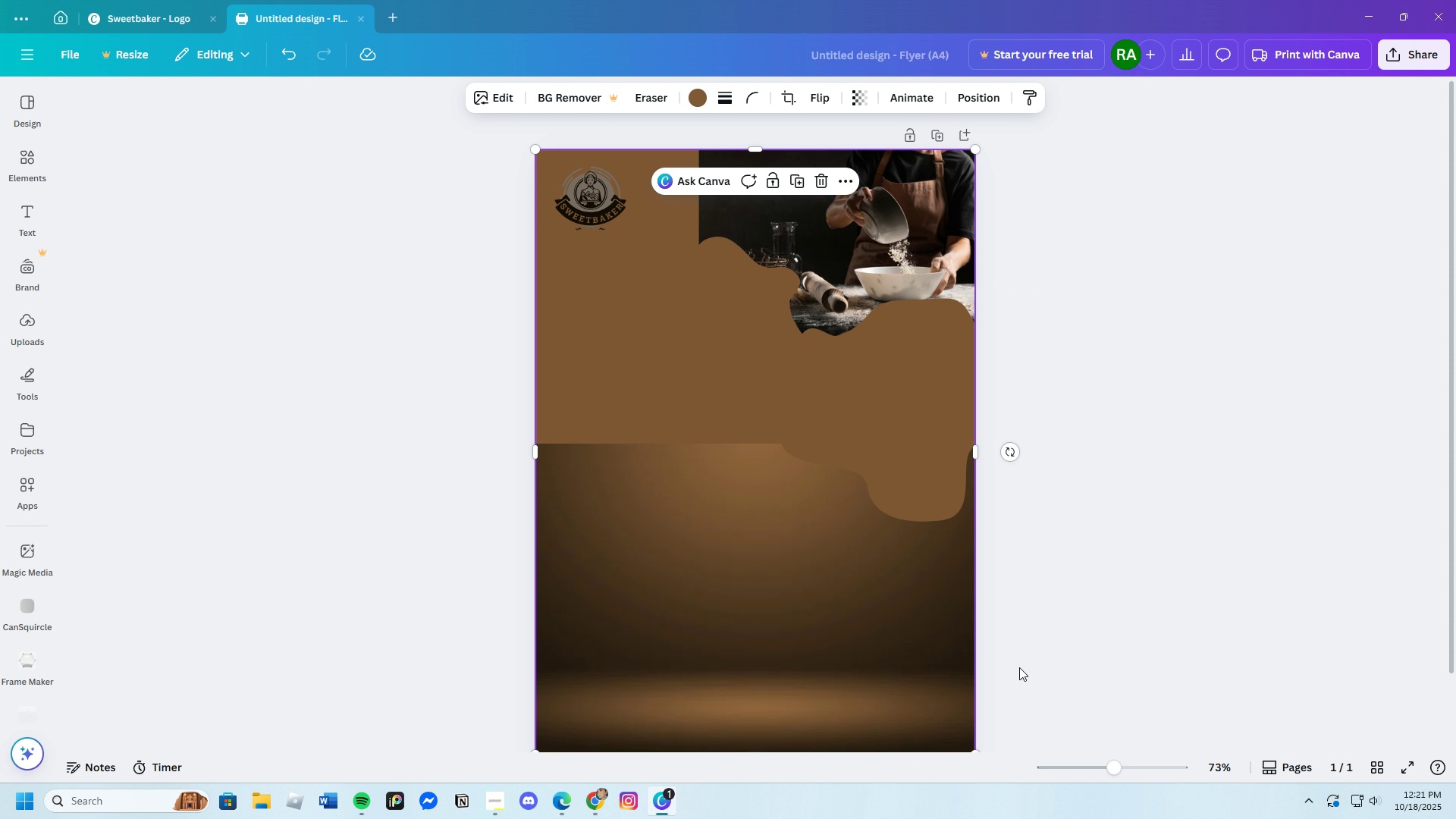 
left_click([908, 469])
 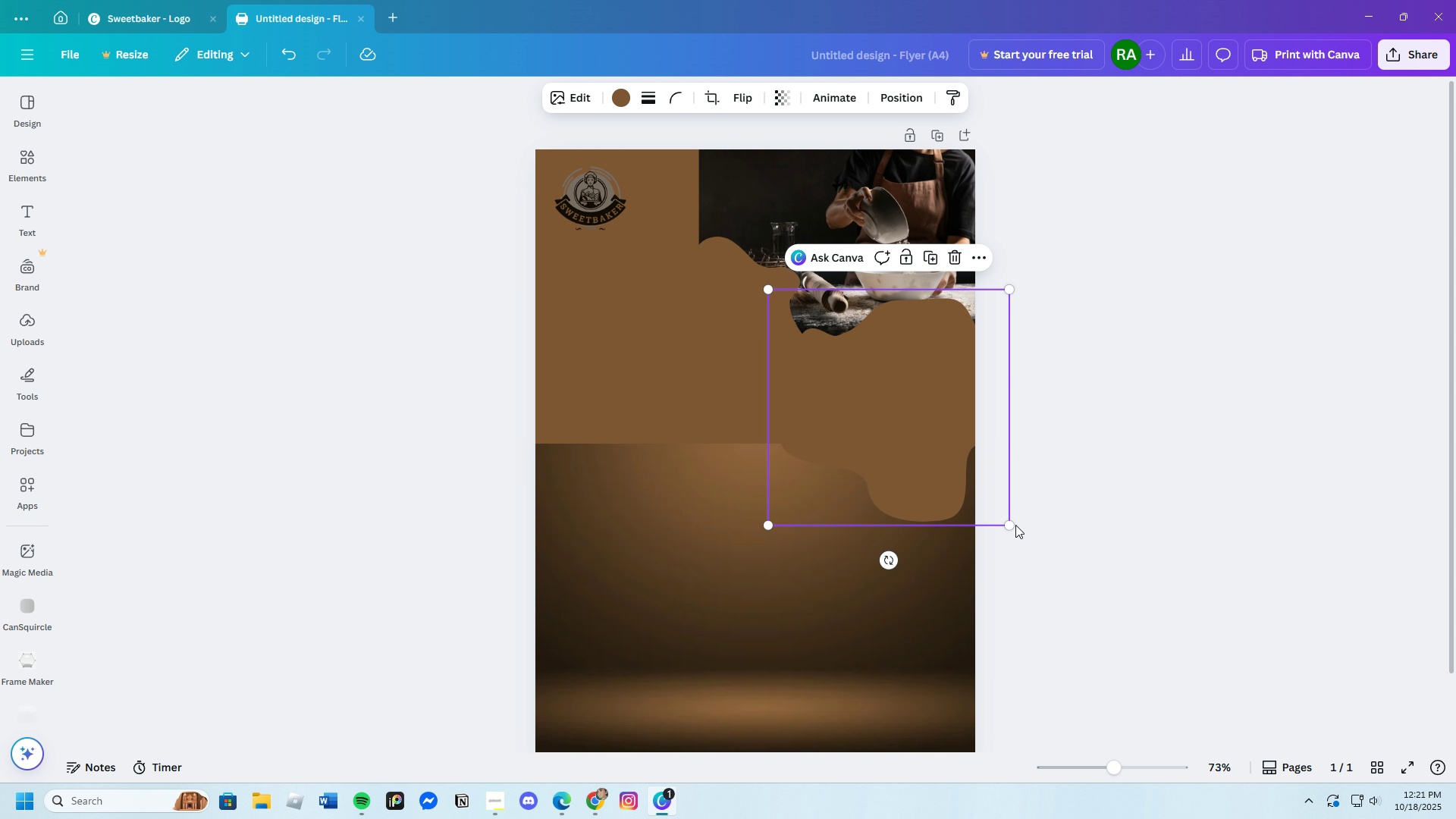 
left_click_drag(start_coordinate=[1014, 526], to_coordinate=[1034, 535])
 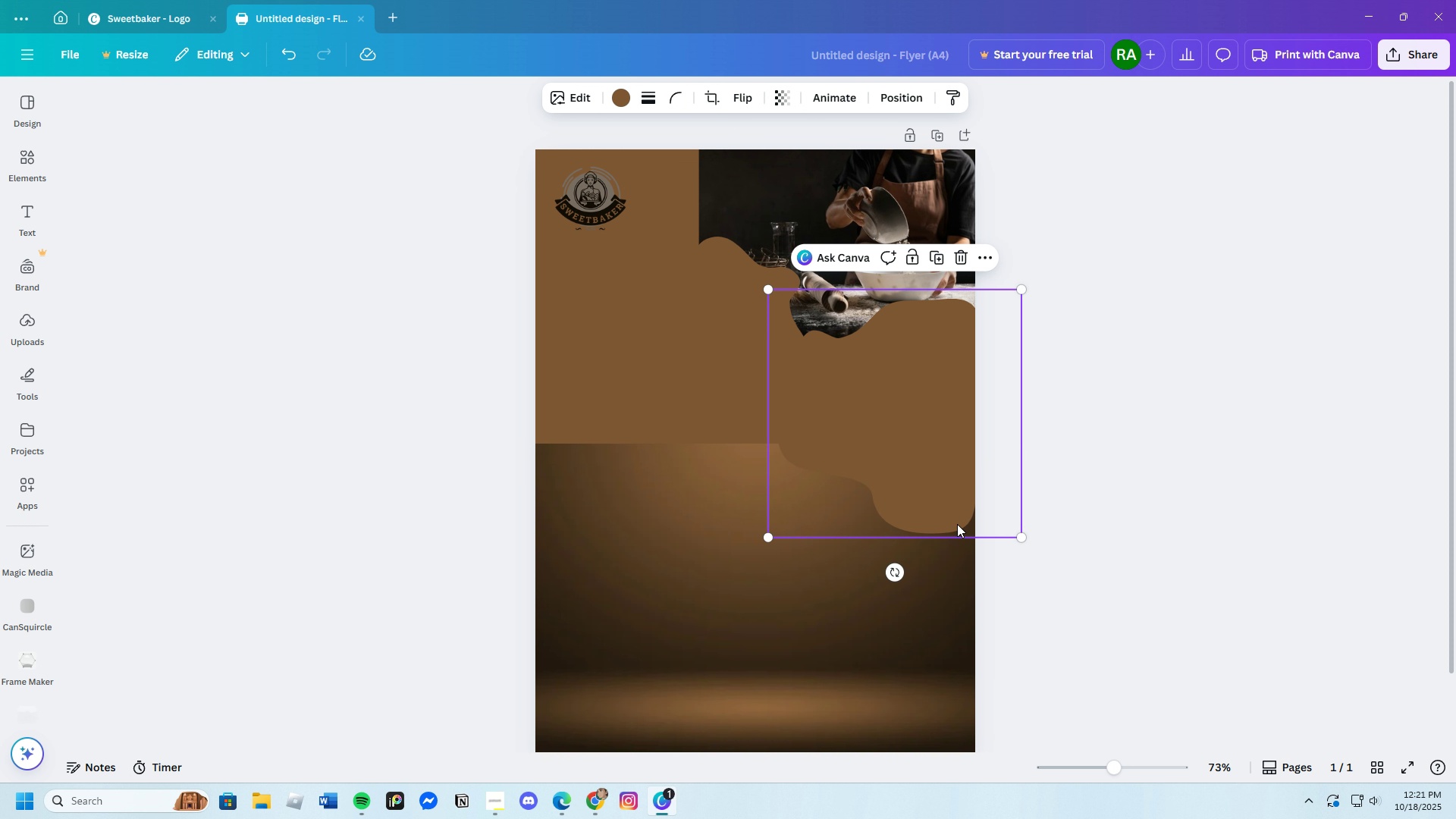 
left_click([1169, 582])
 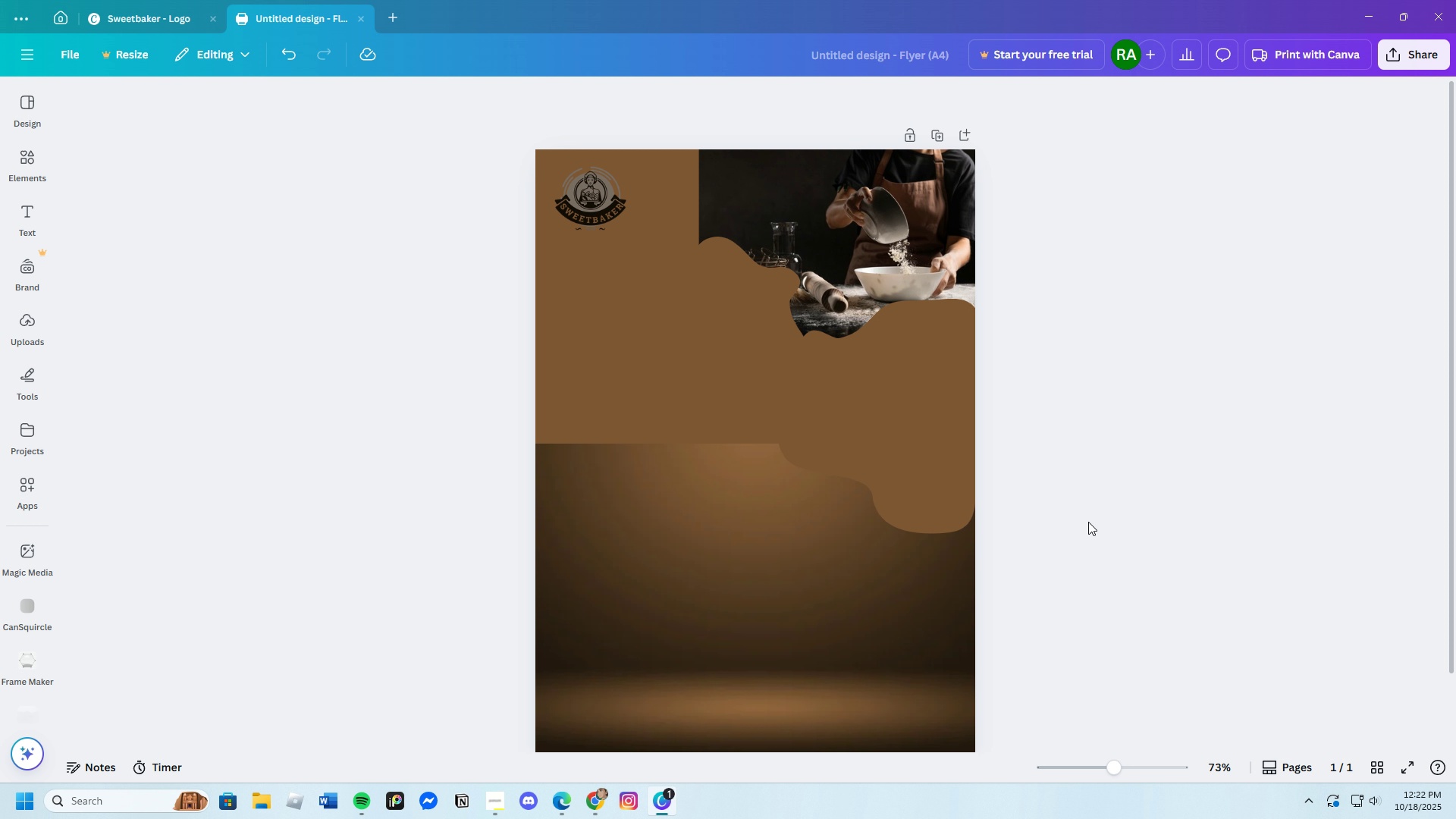 
wait(45.42)
 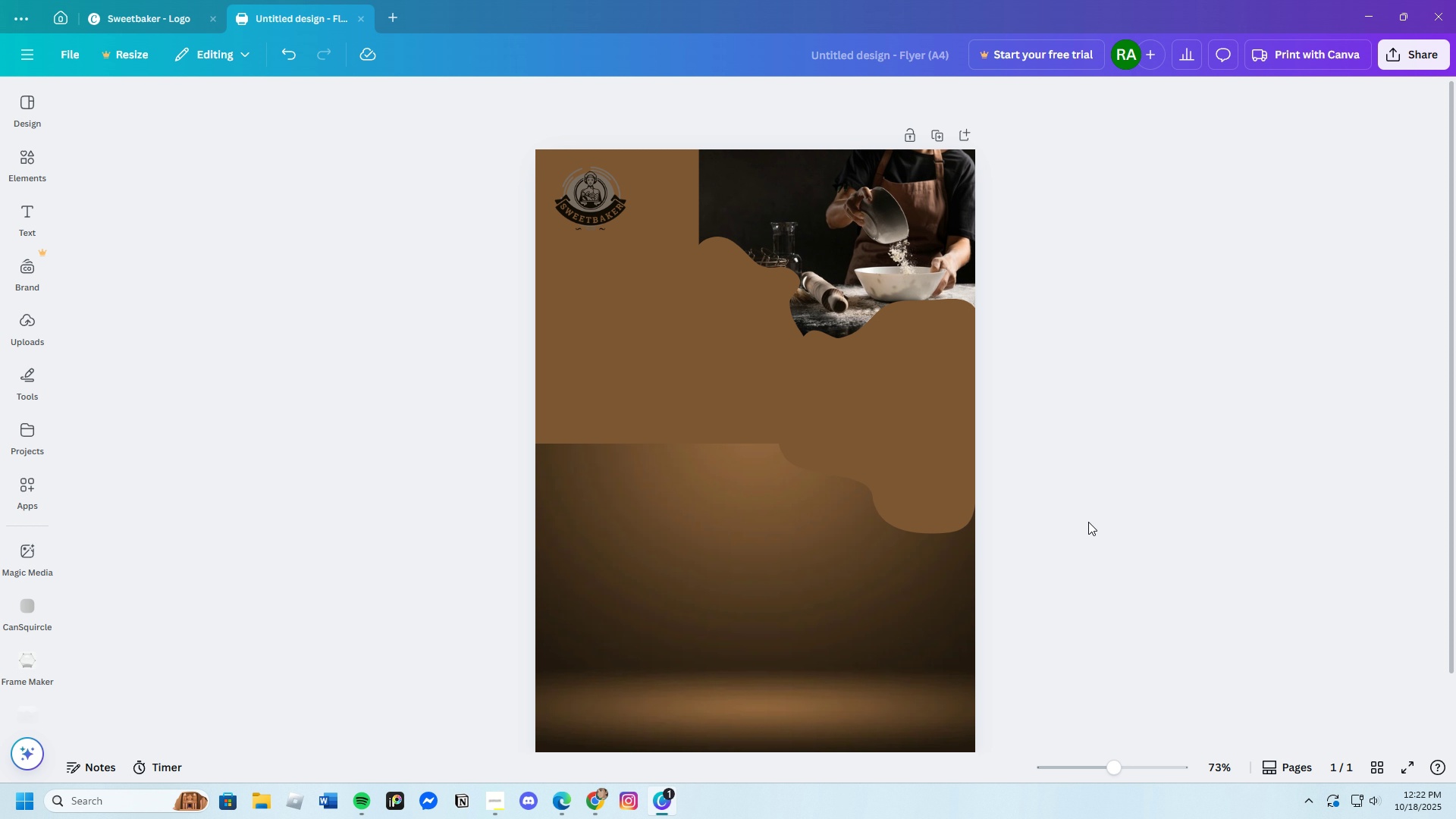 
left_click([25, 209])
 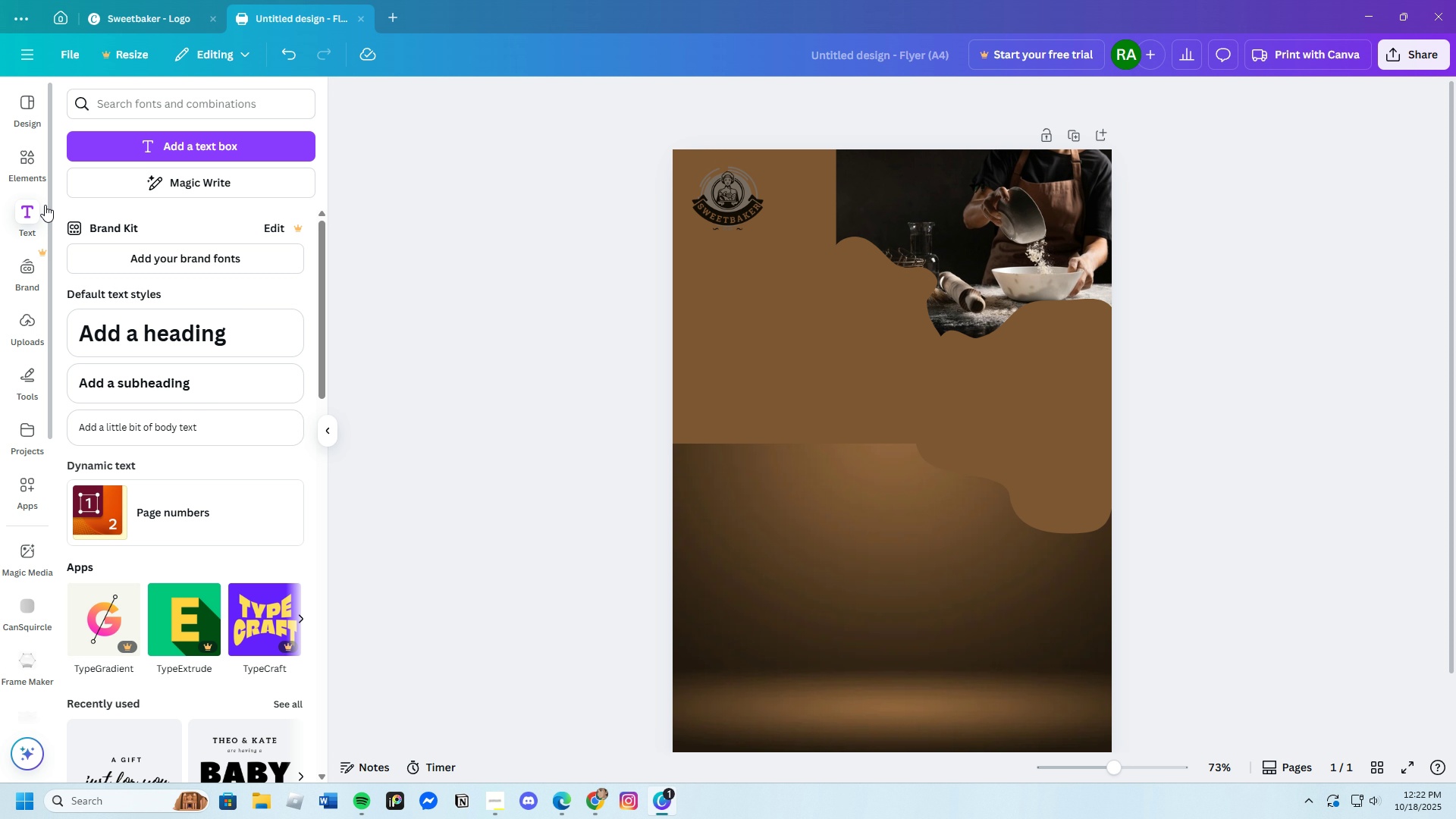 
wait(14.01)
 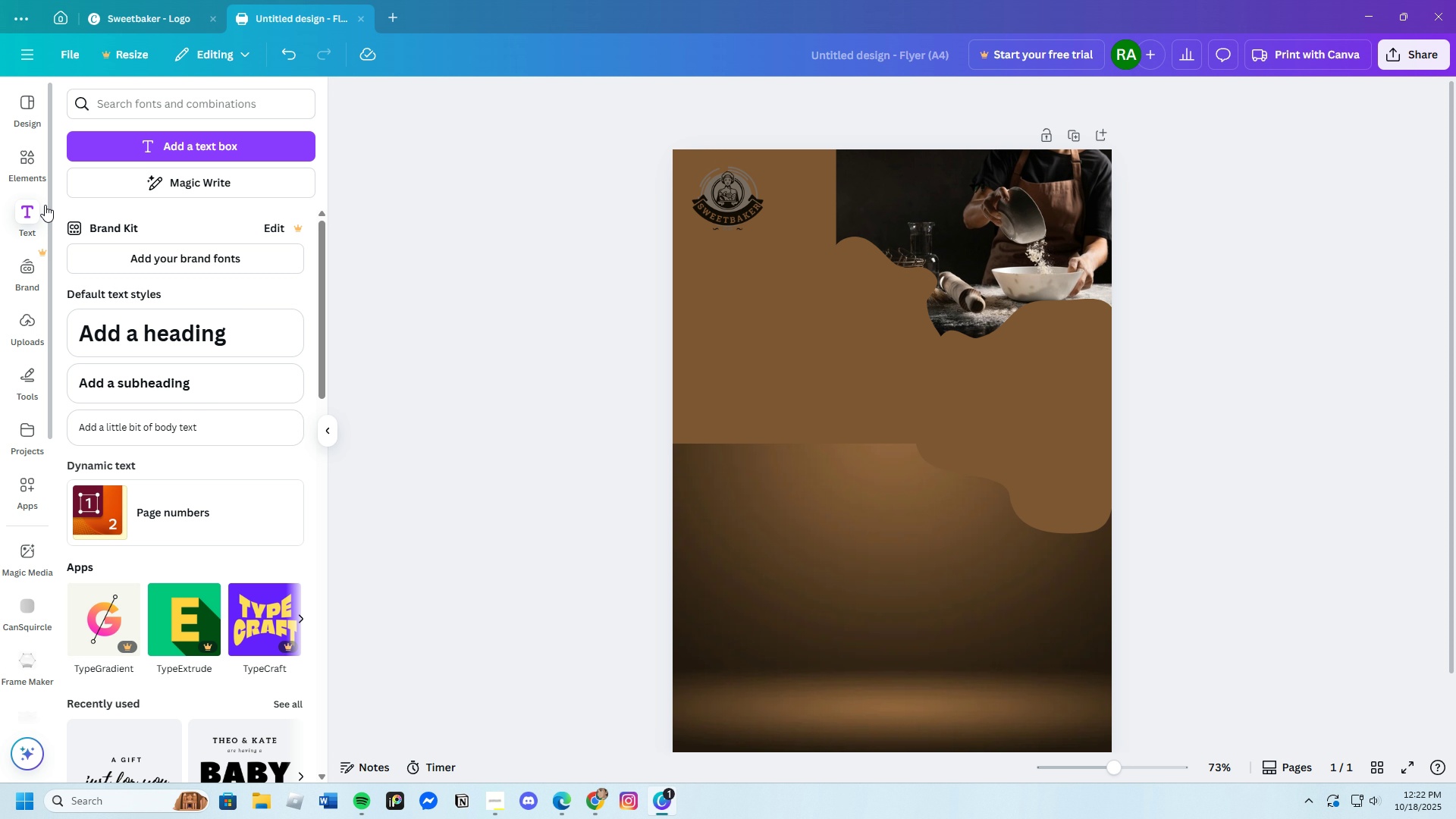 
scroll: coordinate [177, 626], scroll_direction: down, amount: 14.0
 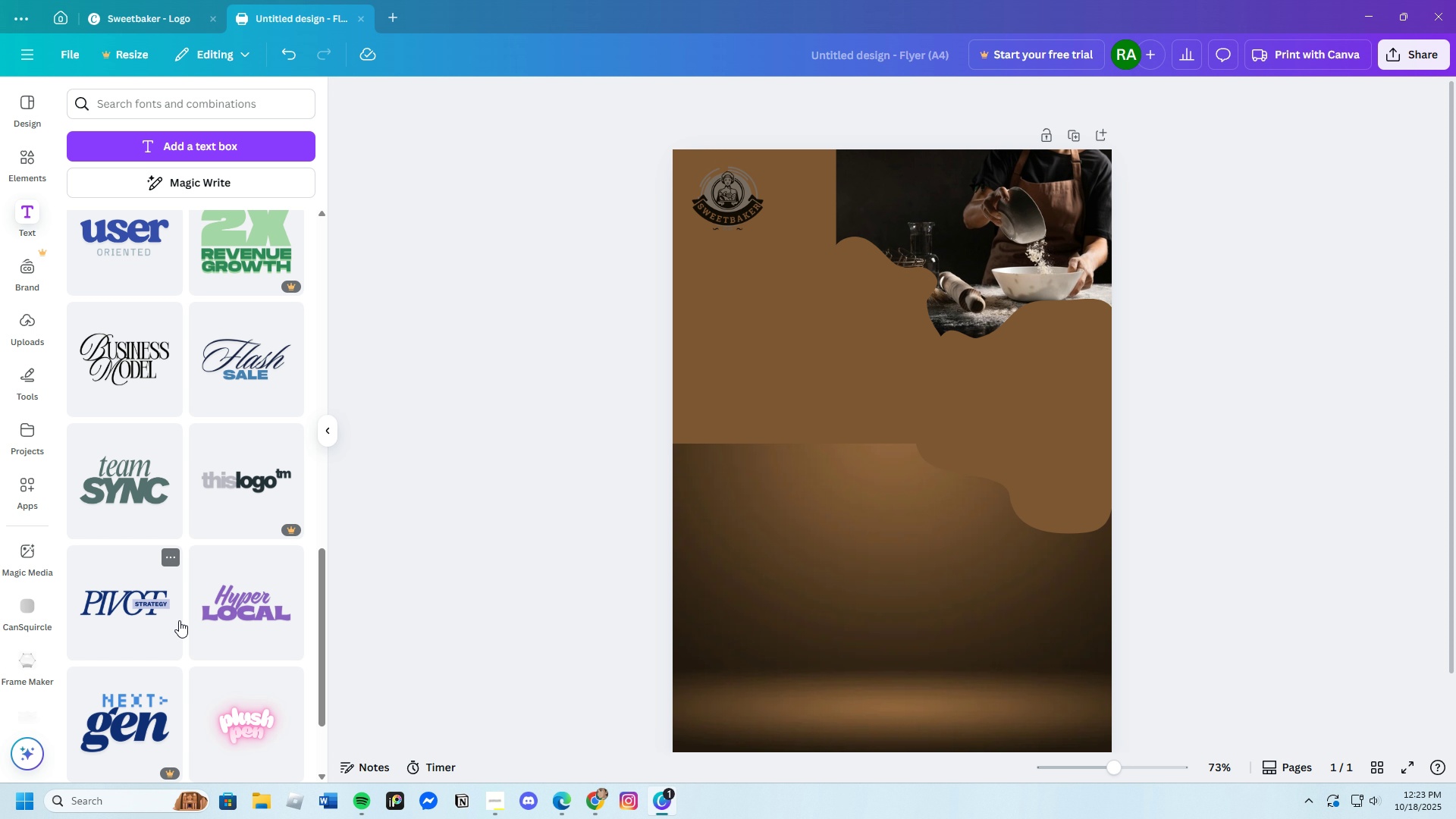 
wait(55.04)
 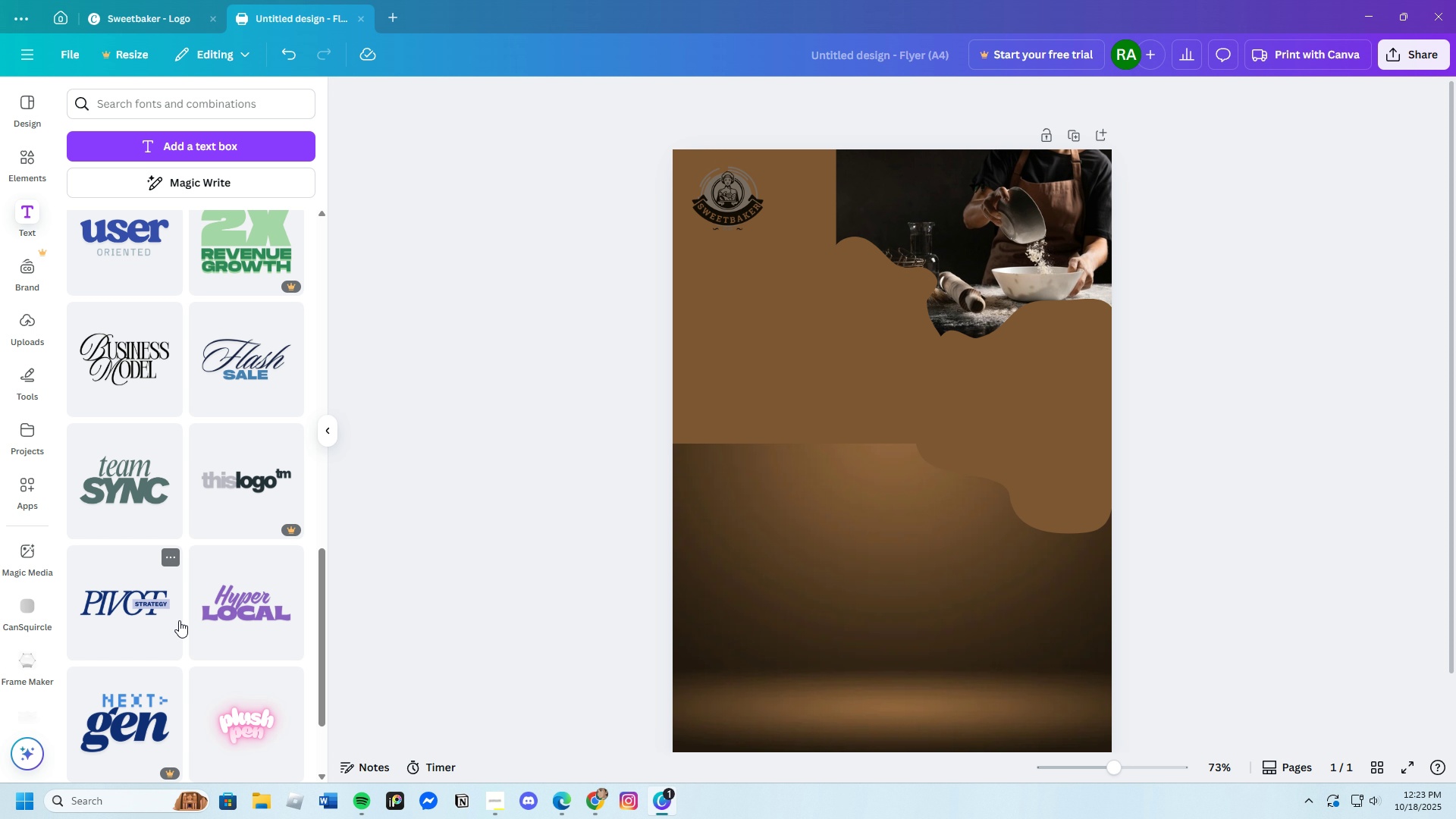 
left_click([244, 604])
 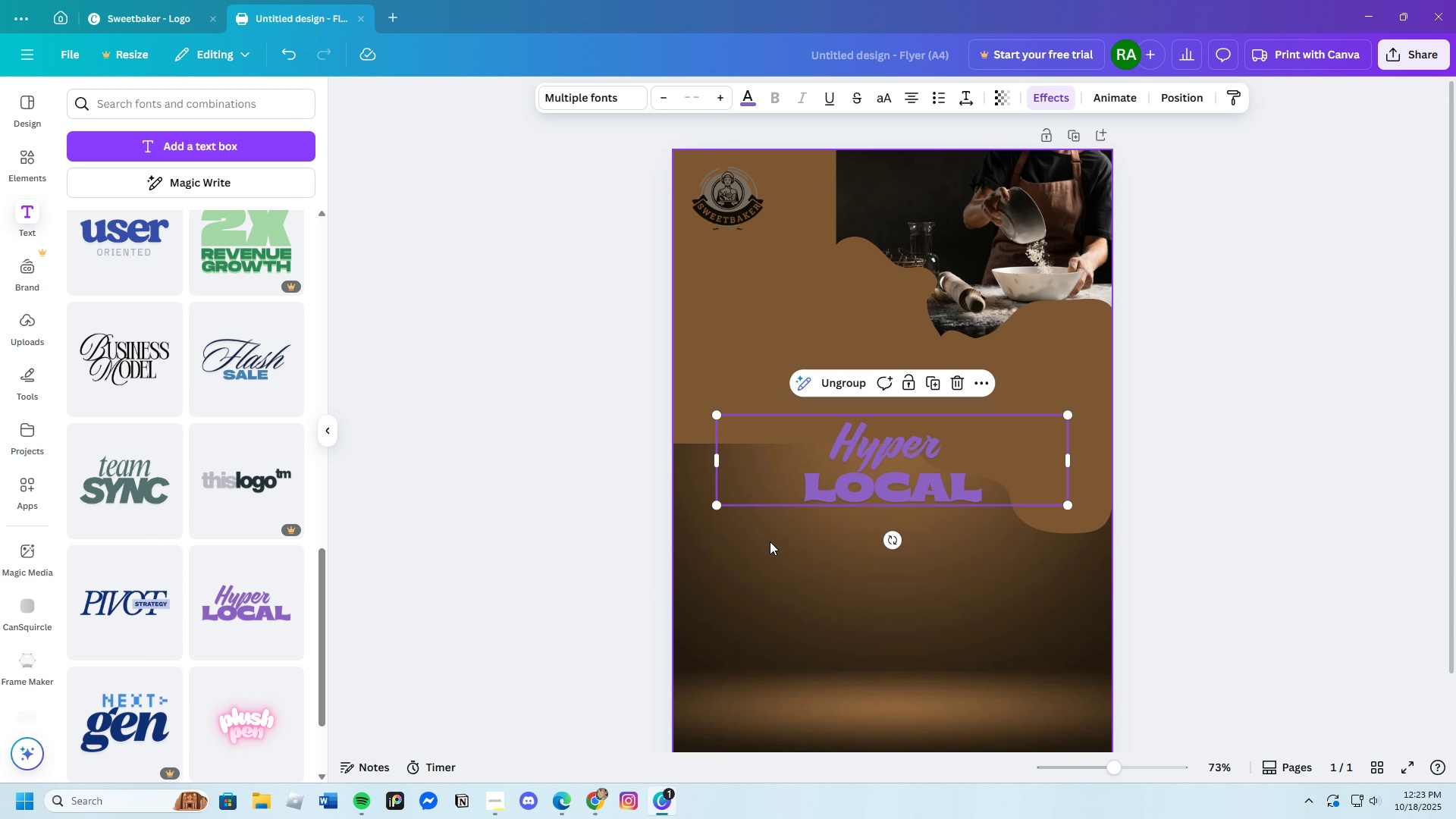 
left_click([848, 491])
 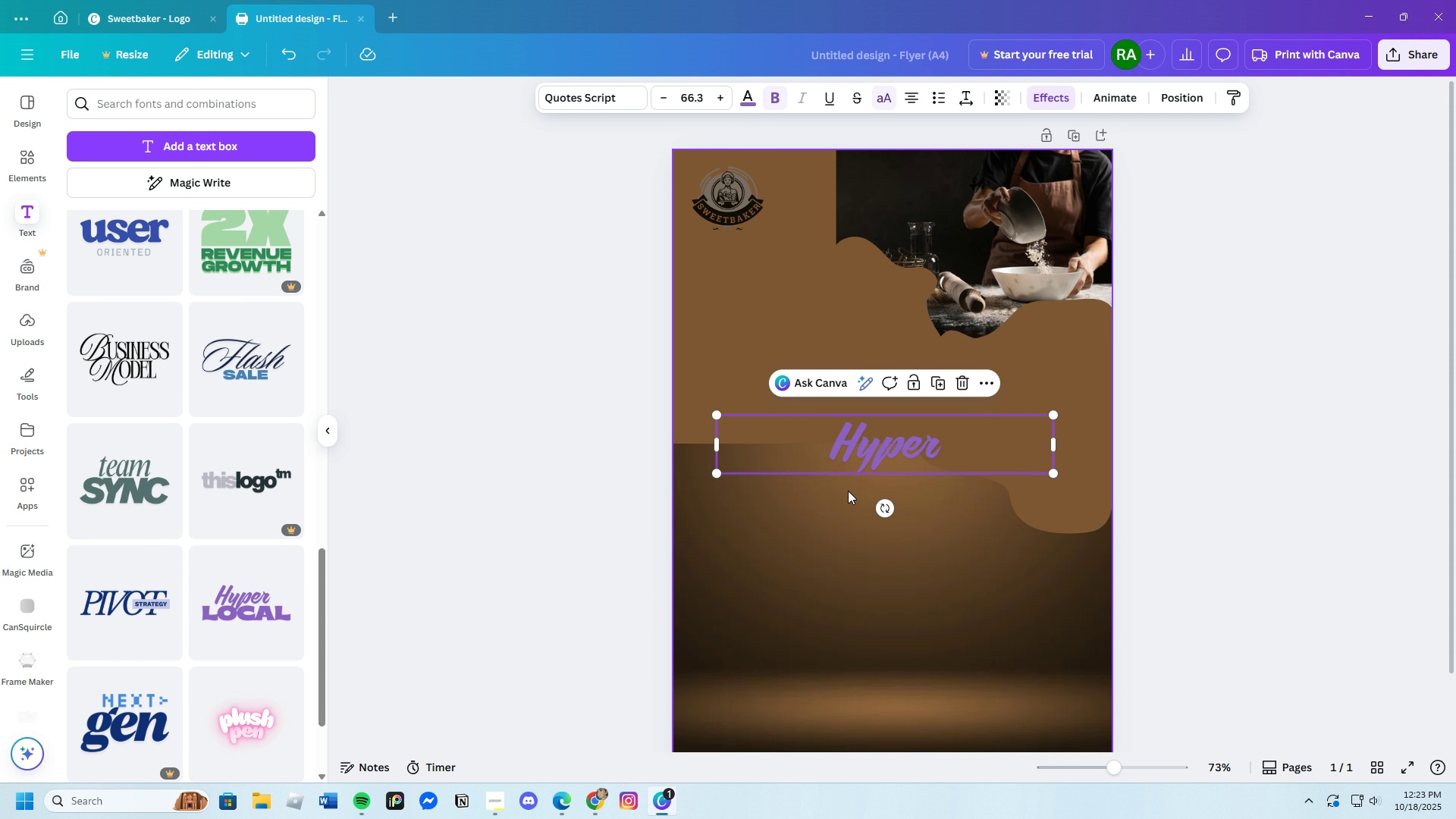 
key(Control+Backspace)
 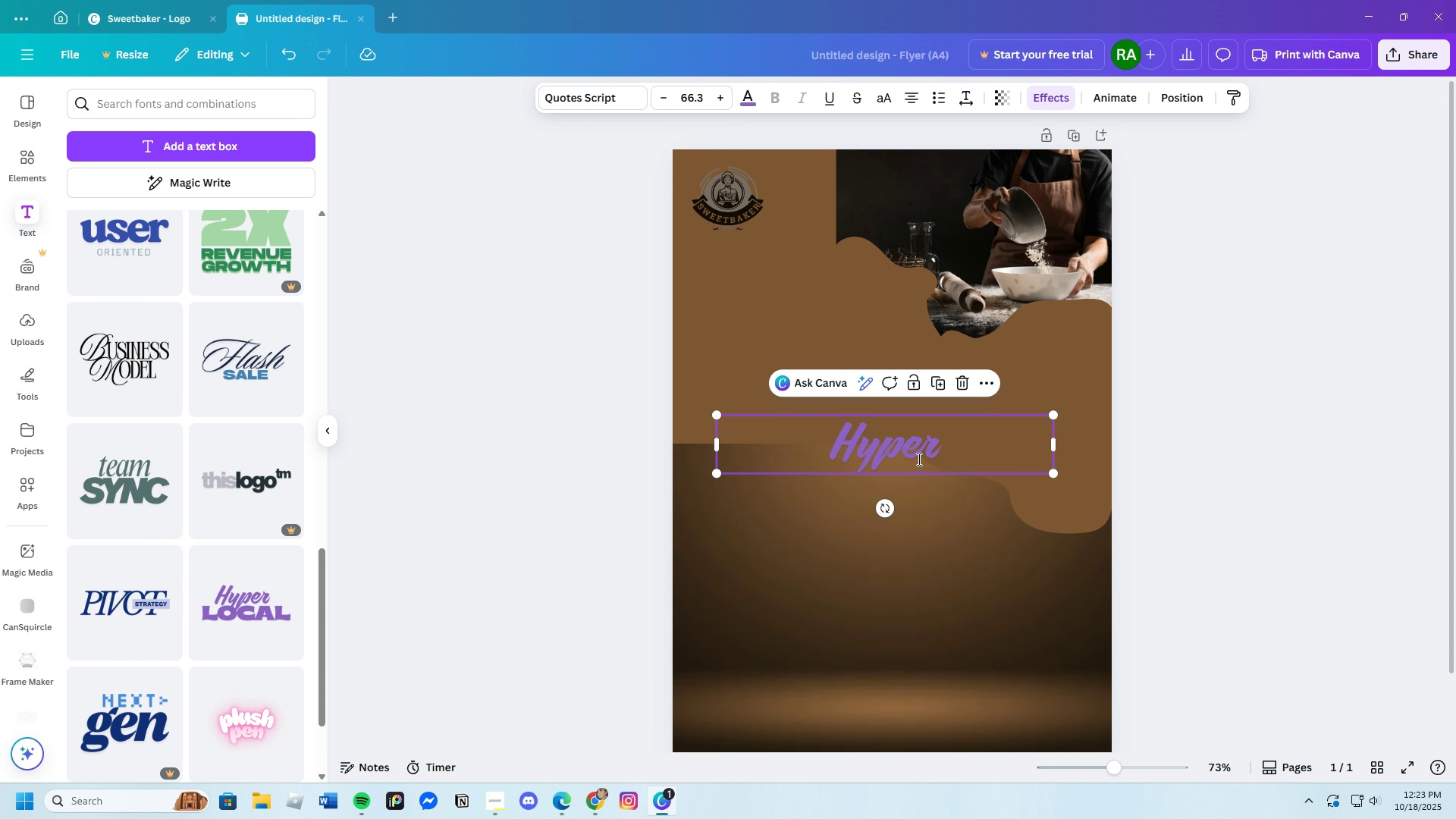 
left_click([918, 459])
 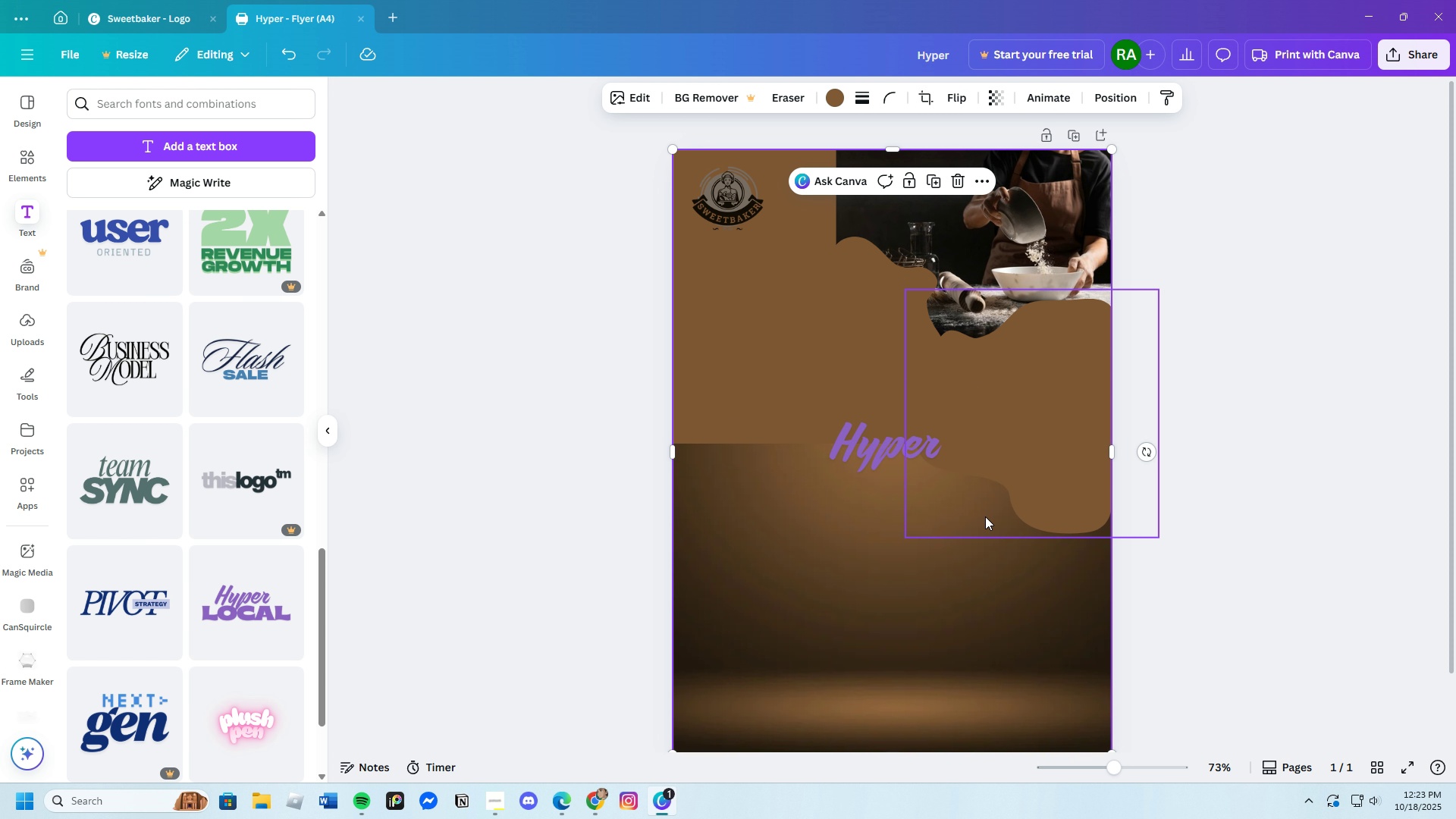 
left_click([927, 465])
 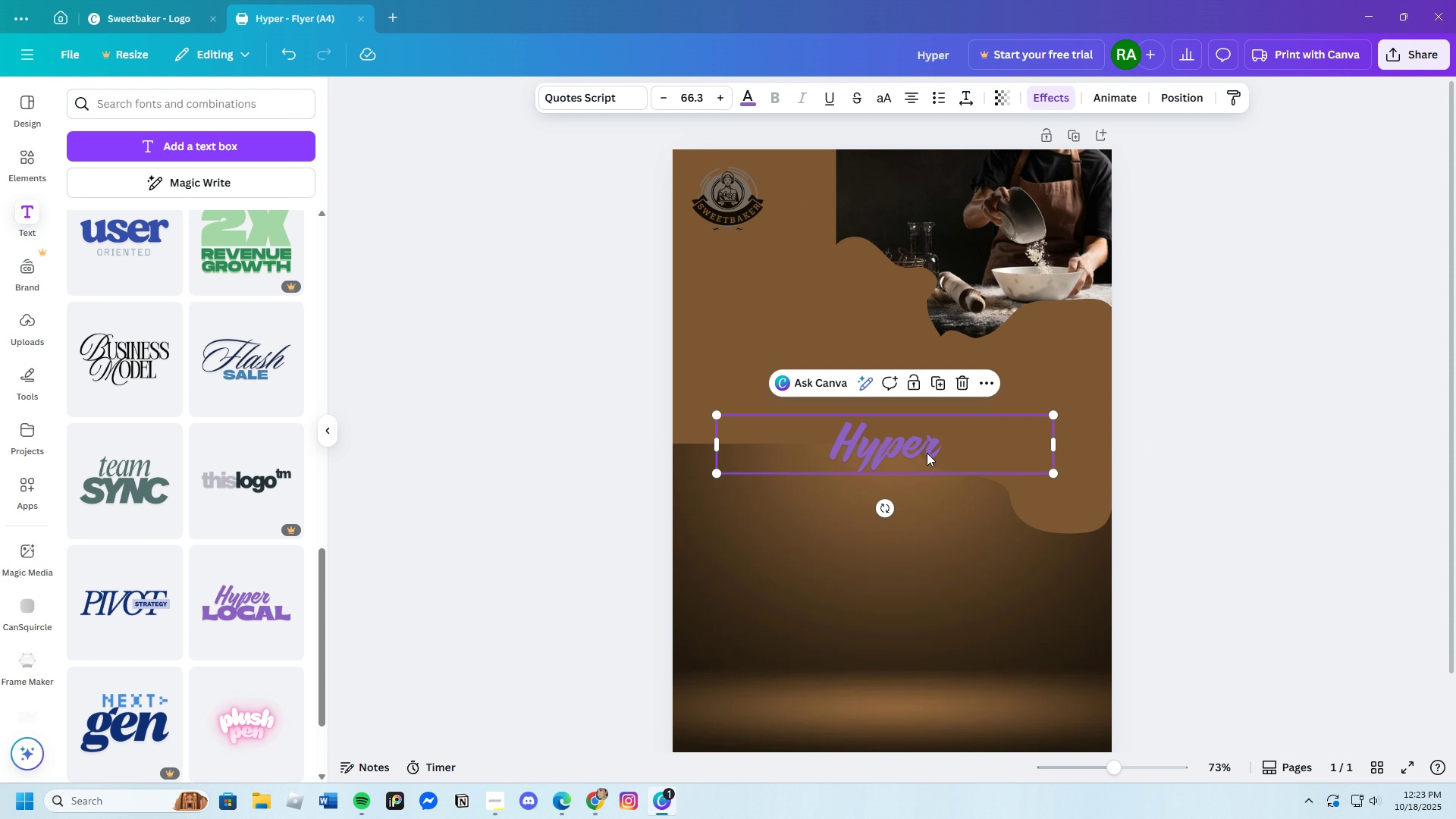 
left_click([955, 378])
 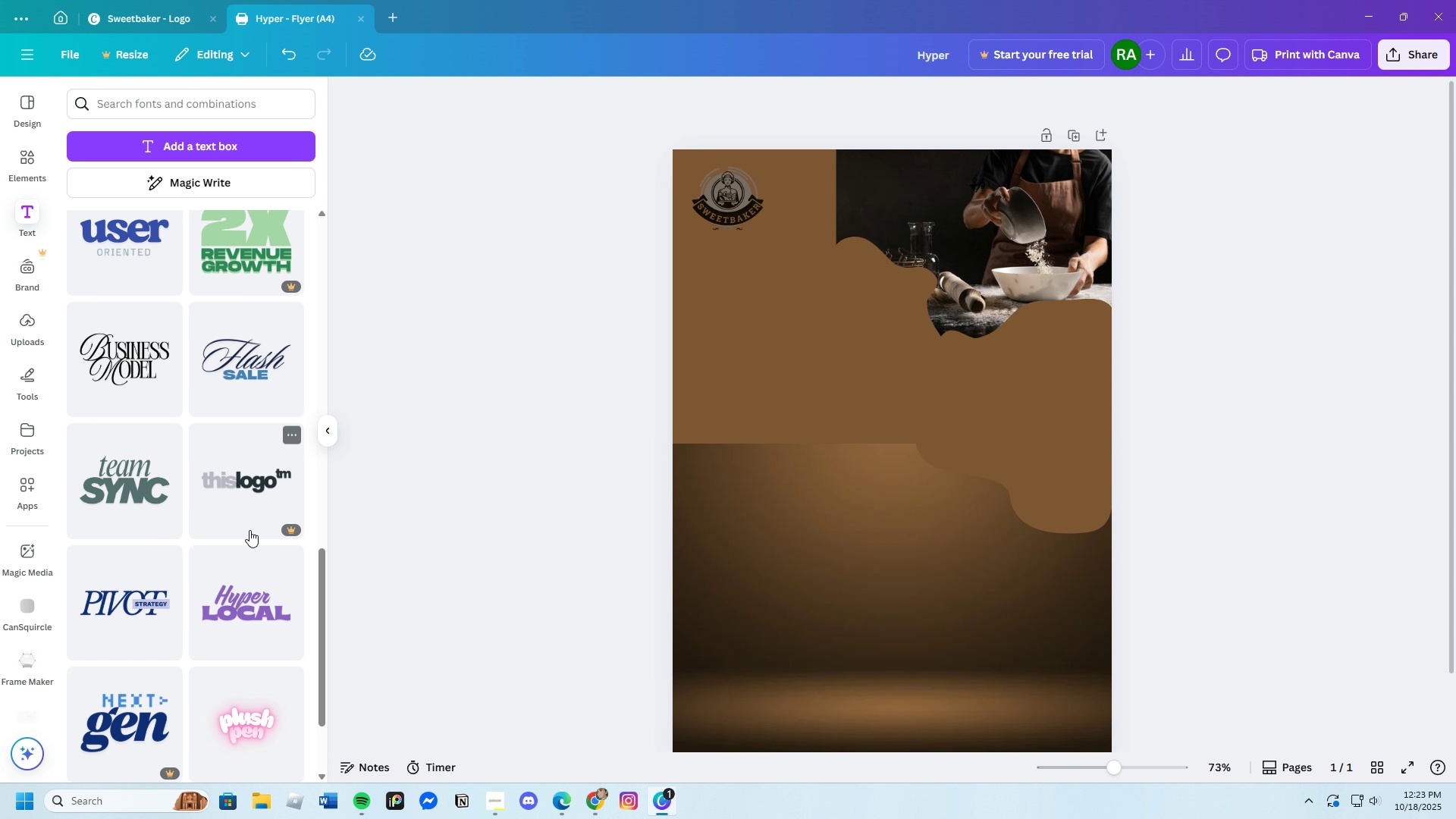 
left_click([264, 605])
 